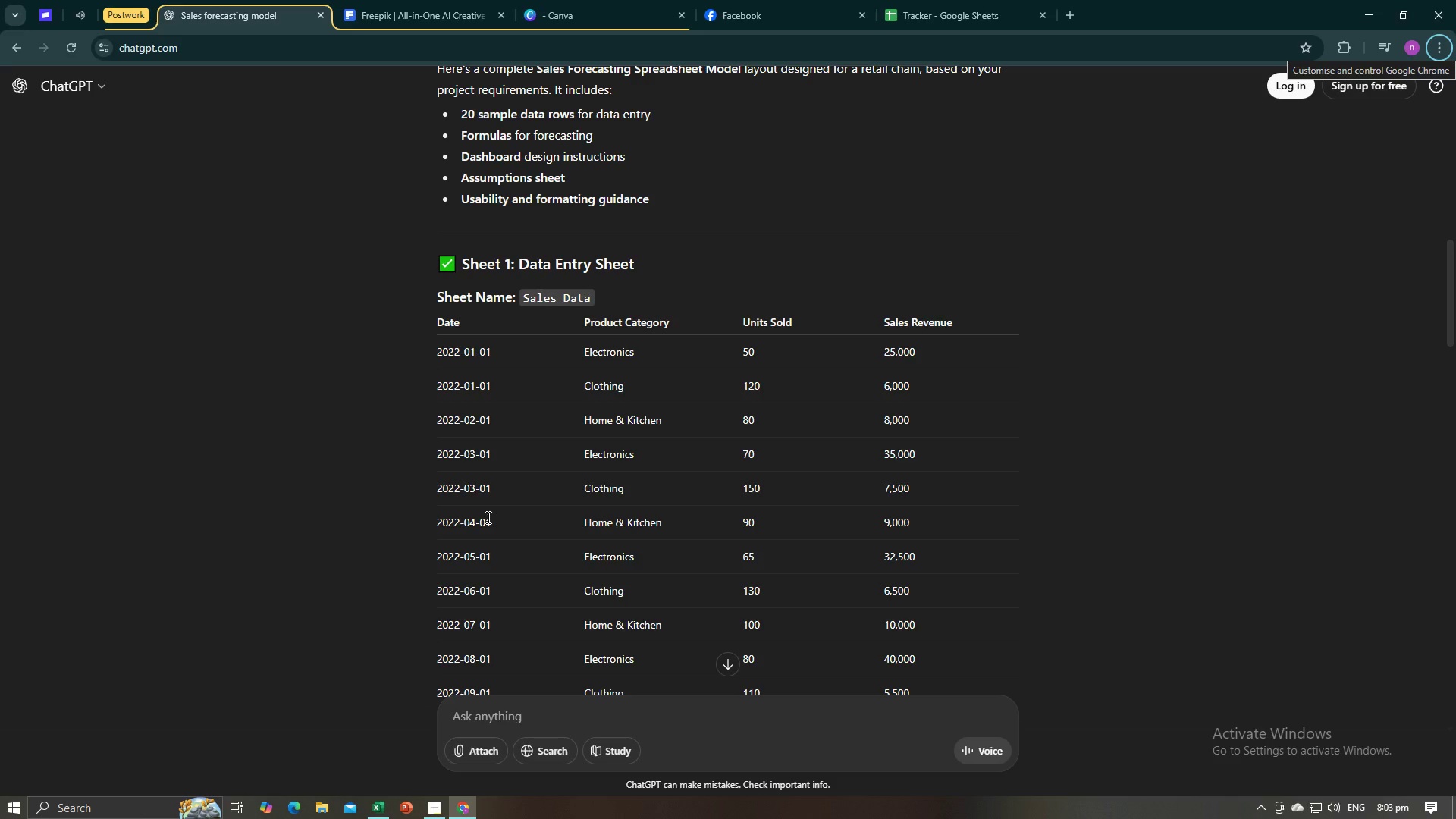 
key(Alt+AltLeft)
 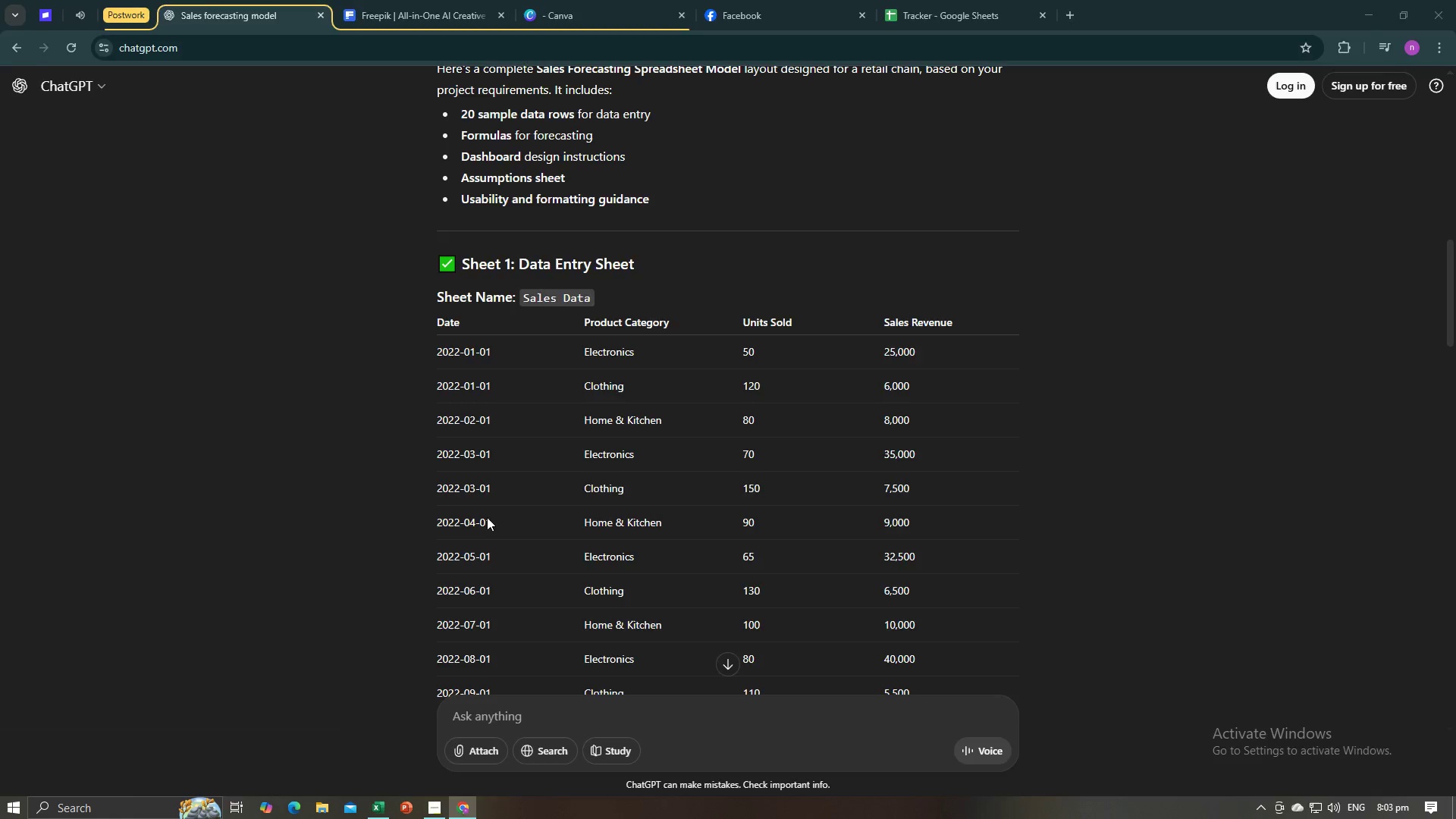 
key(Tab)
type(2022-)
 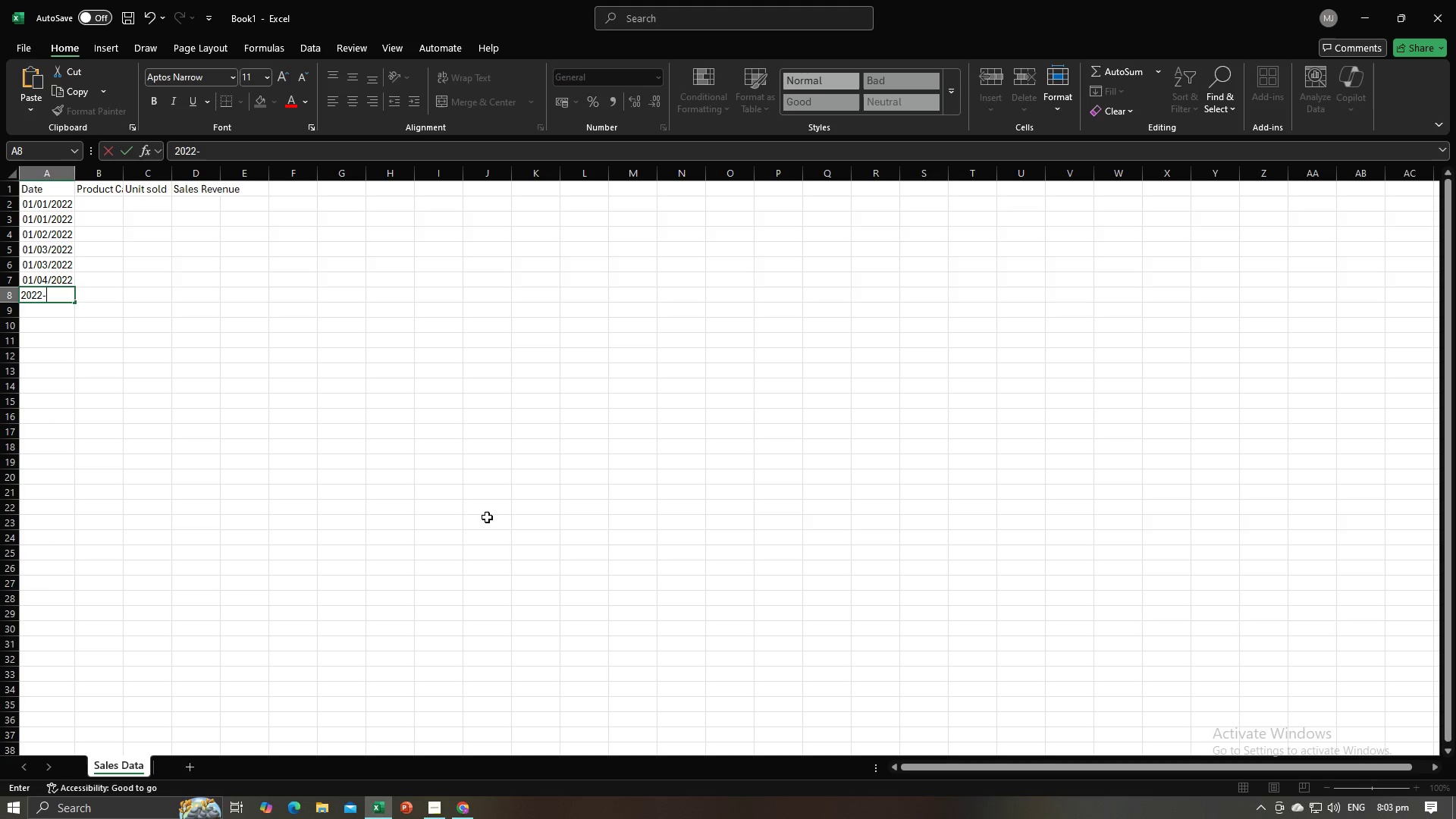 
key(Alt+AltLeft)
 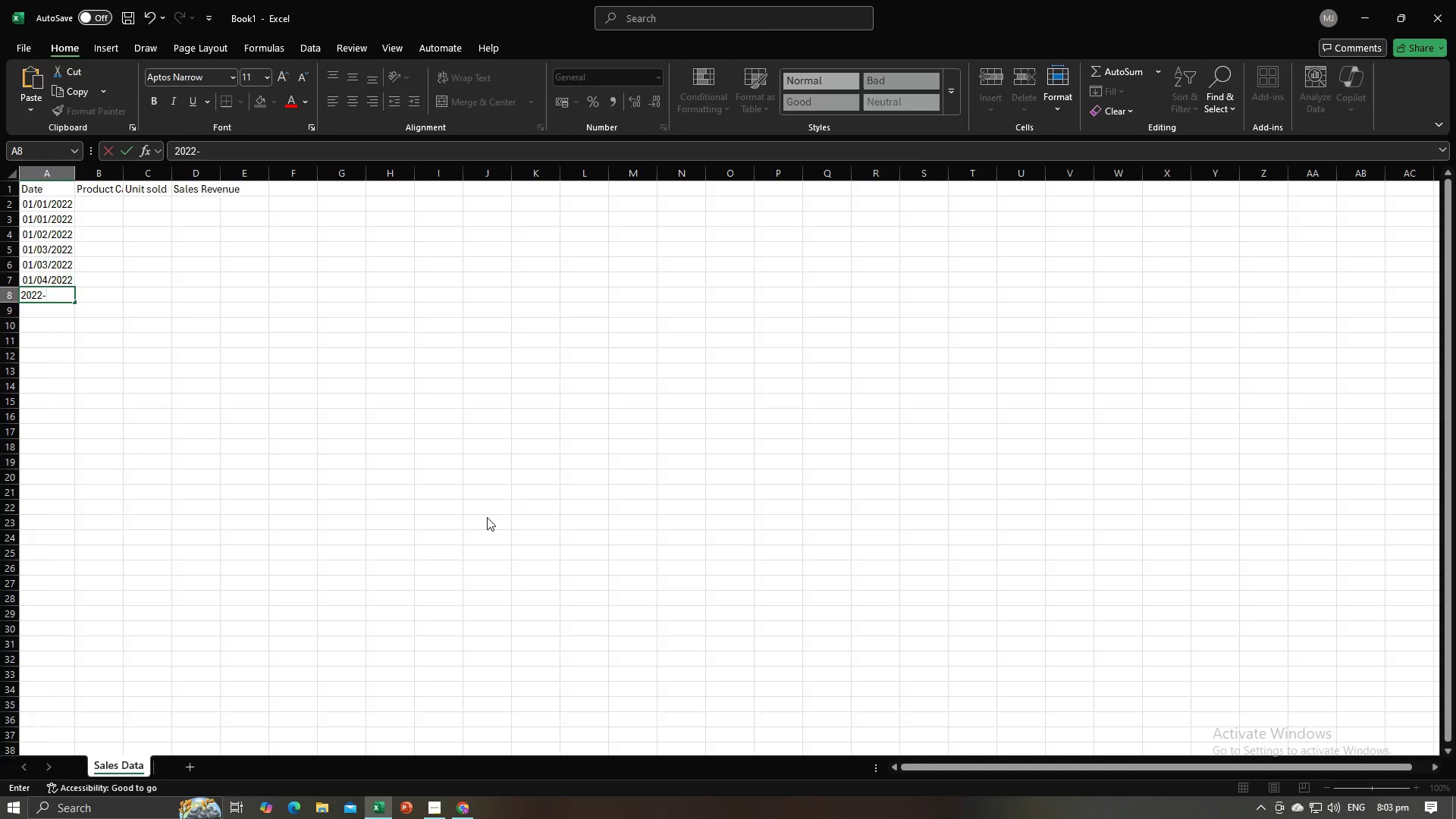 
key(Alt+Tab)
 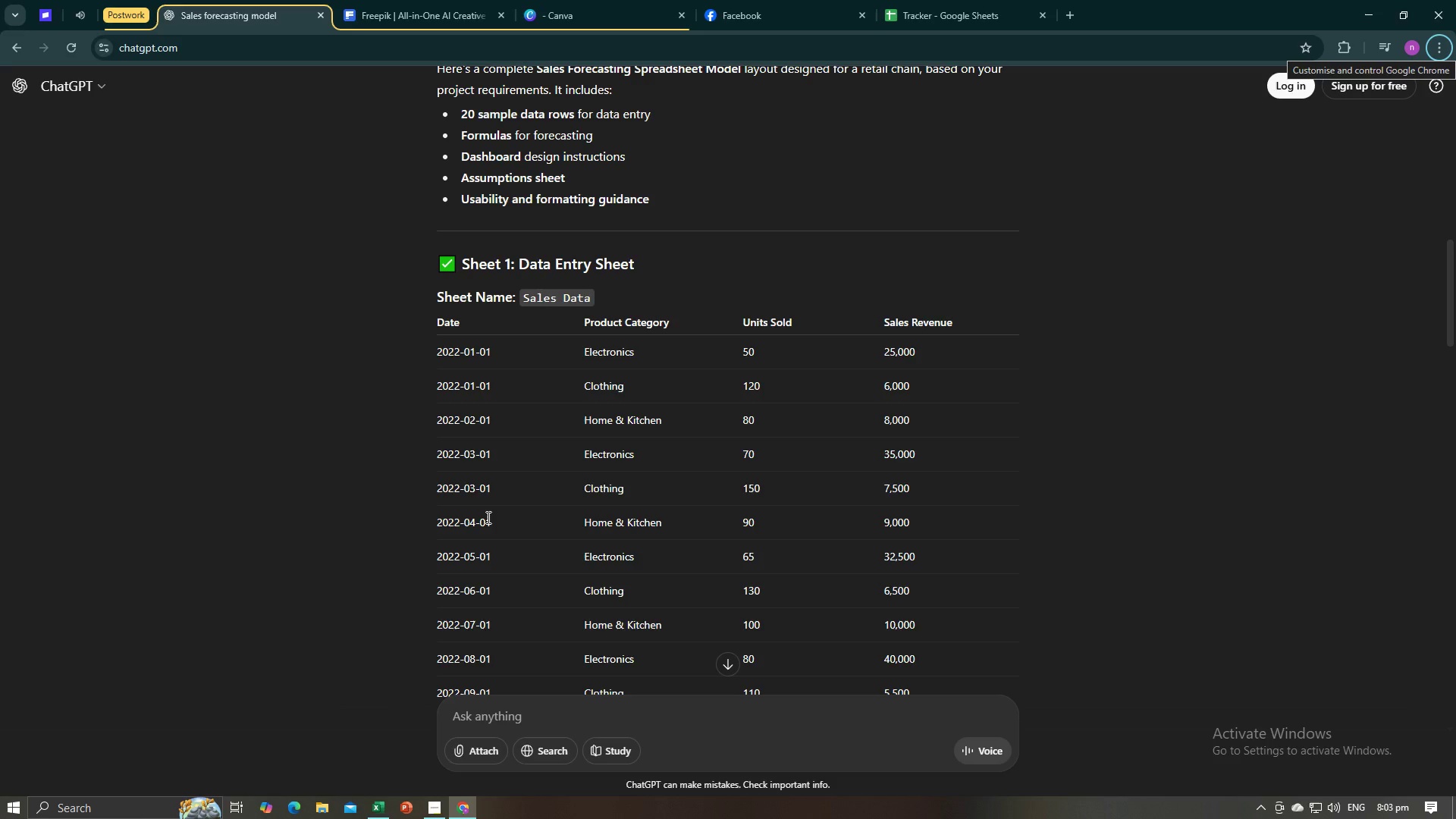 
key(Alt+AltLeft)
 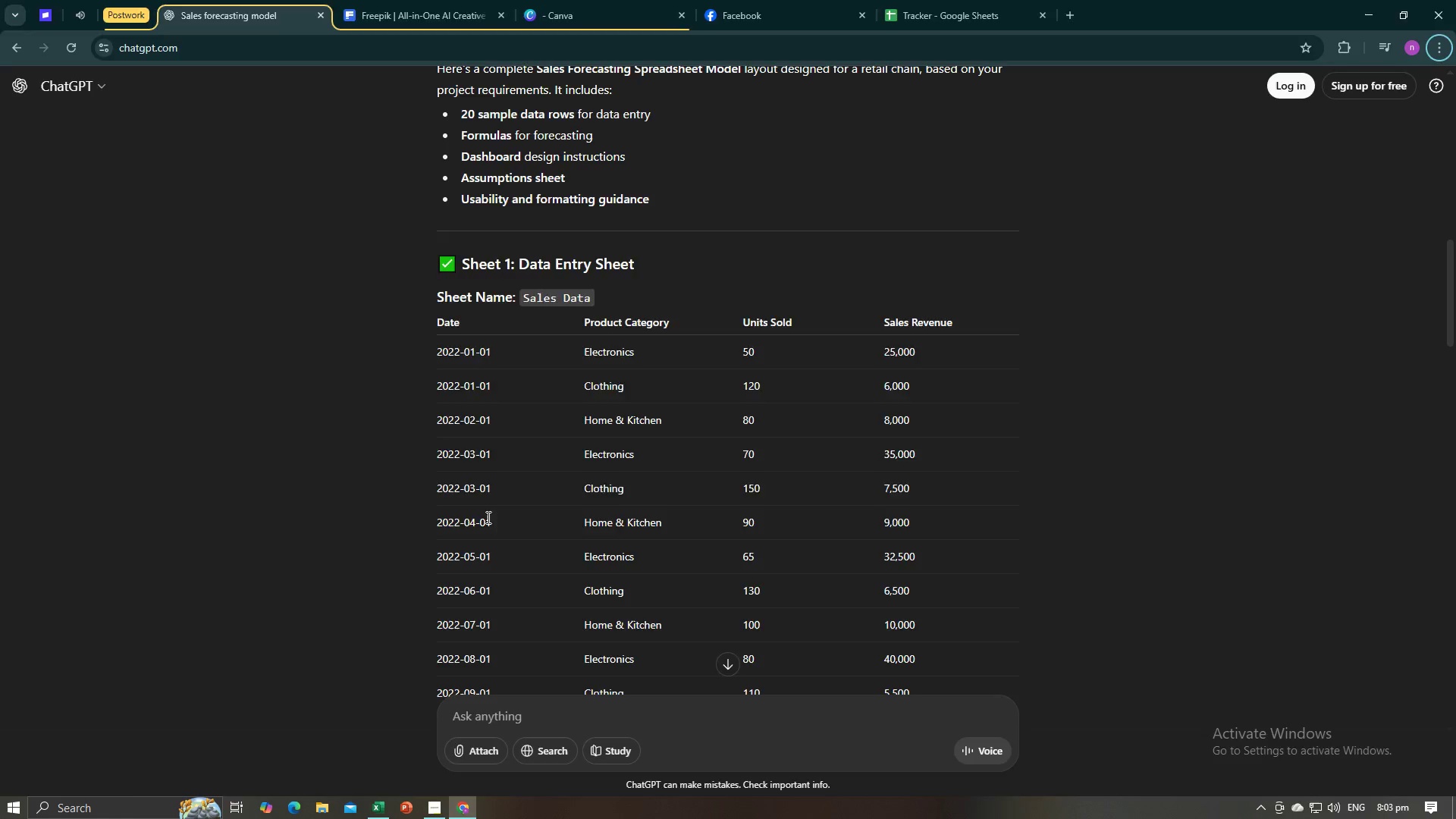 
key(Tab)
type(05-01)
 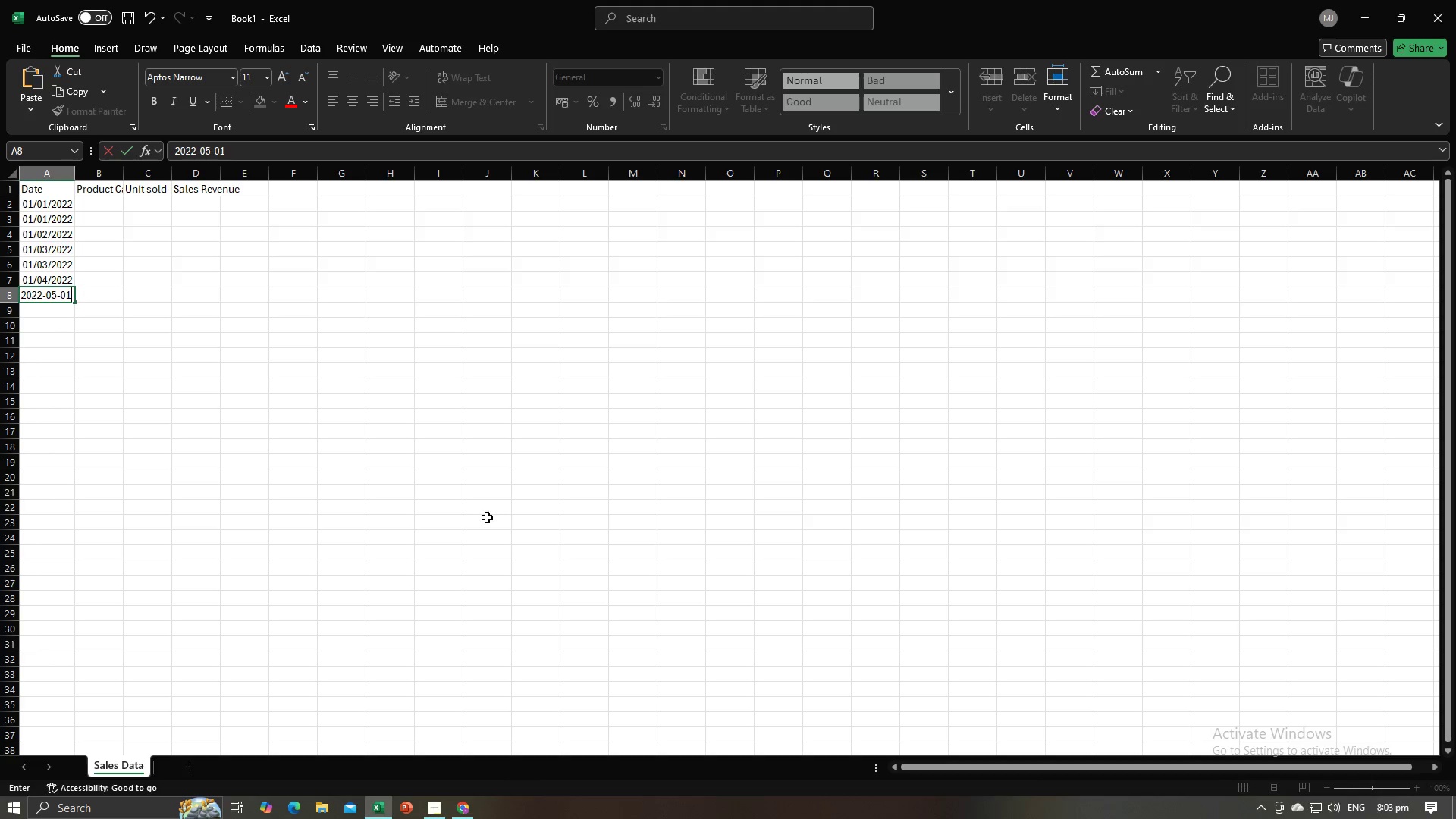 
key(Enter)
 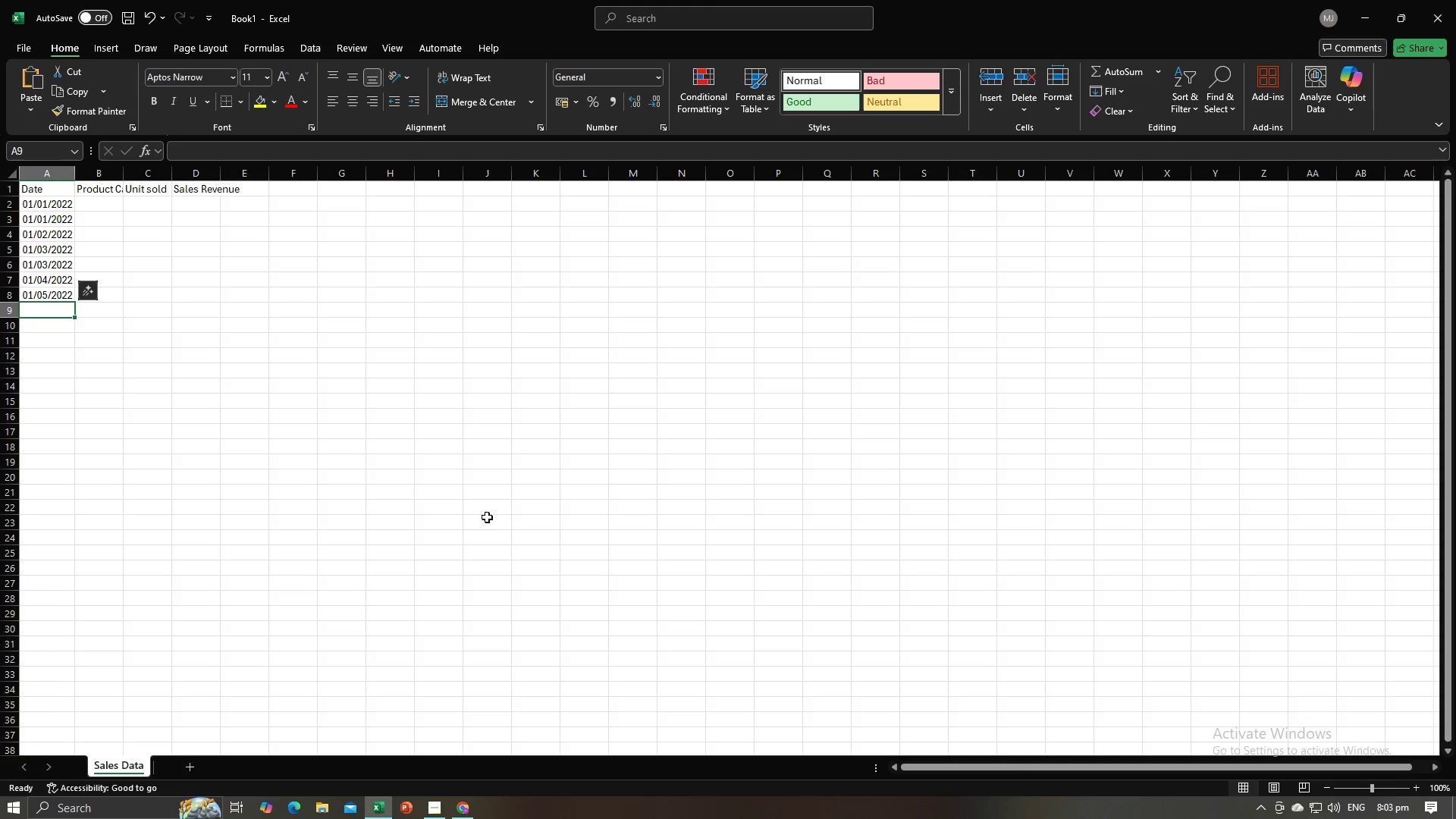 
key(Alt+AltLeft)
 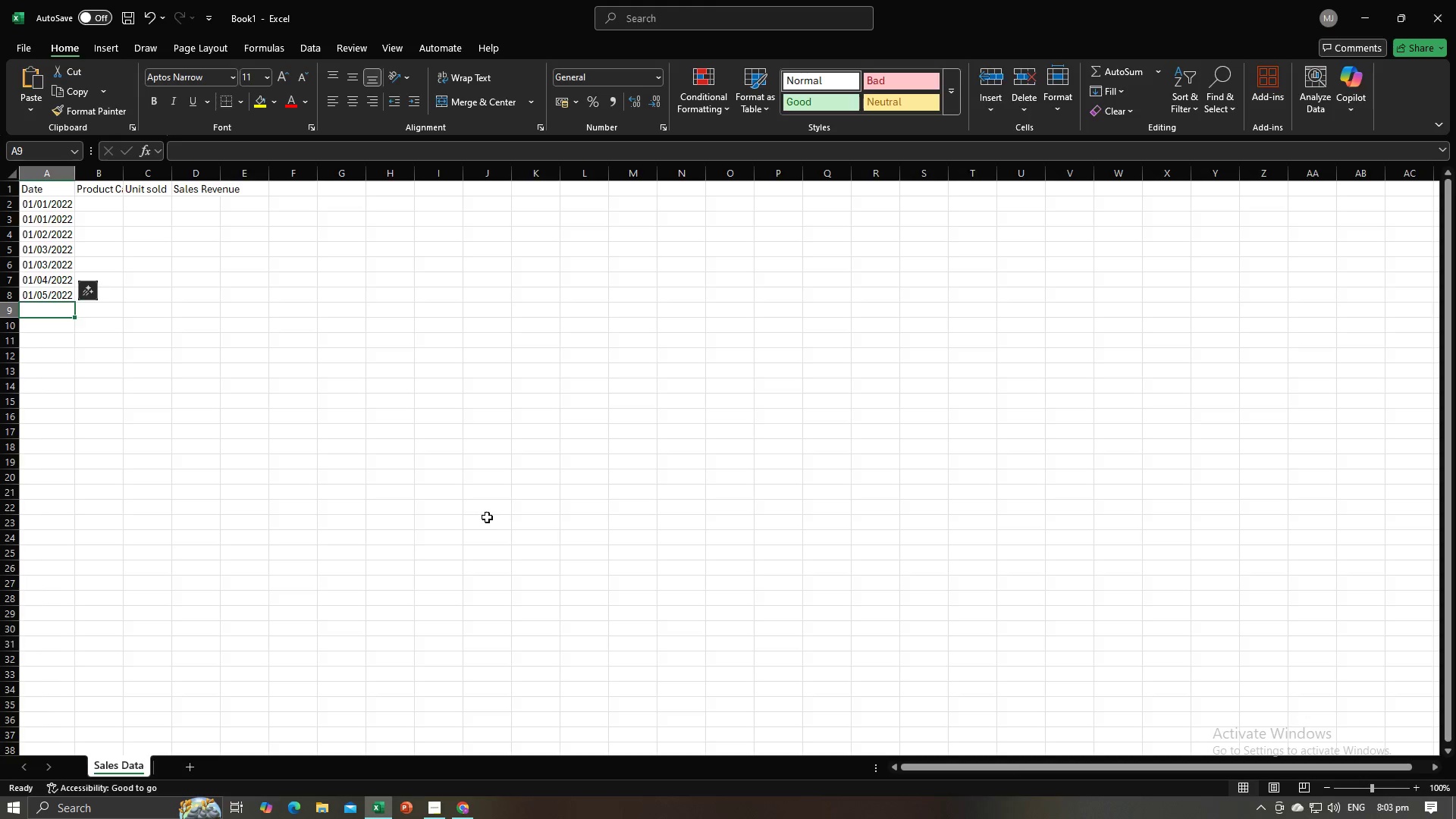 
key(Alt+Tab)
 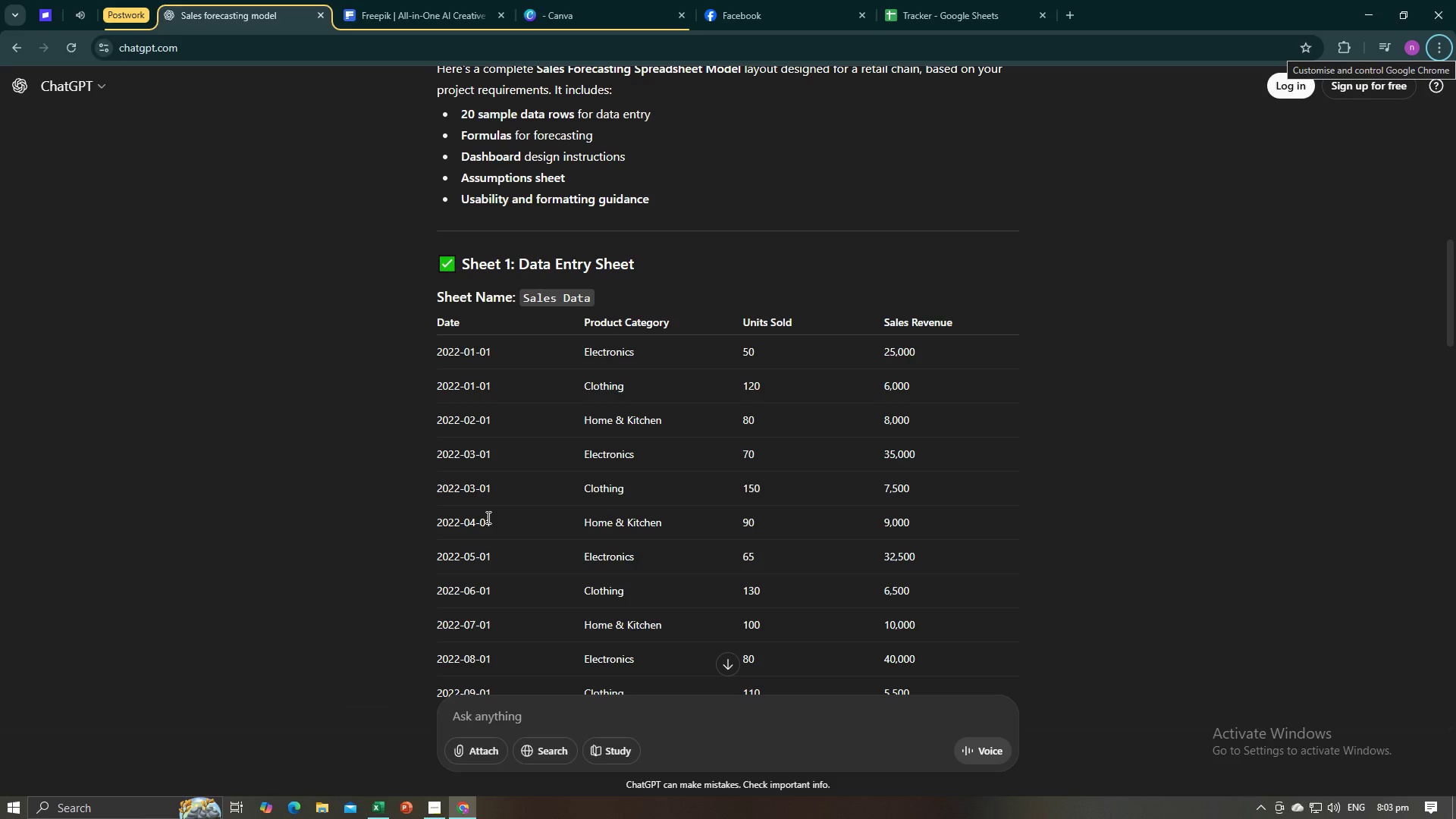 
key(Alt+AltLeft)
 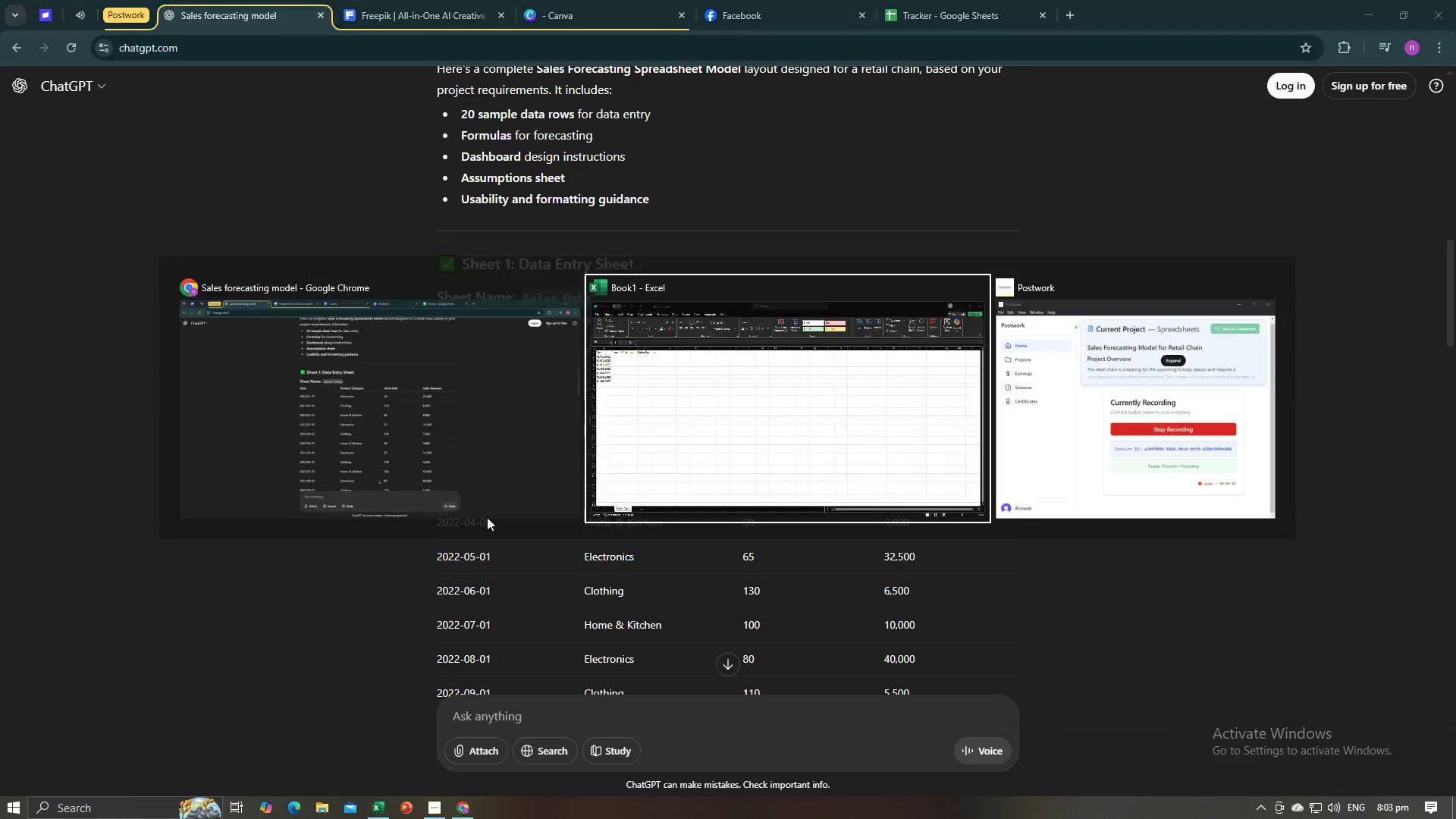 
key(Tab)
type(2022-2)
key(Backspace)
type(06-01)
 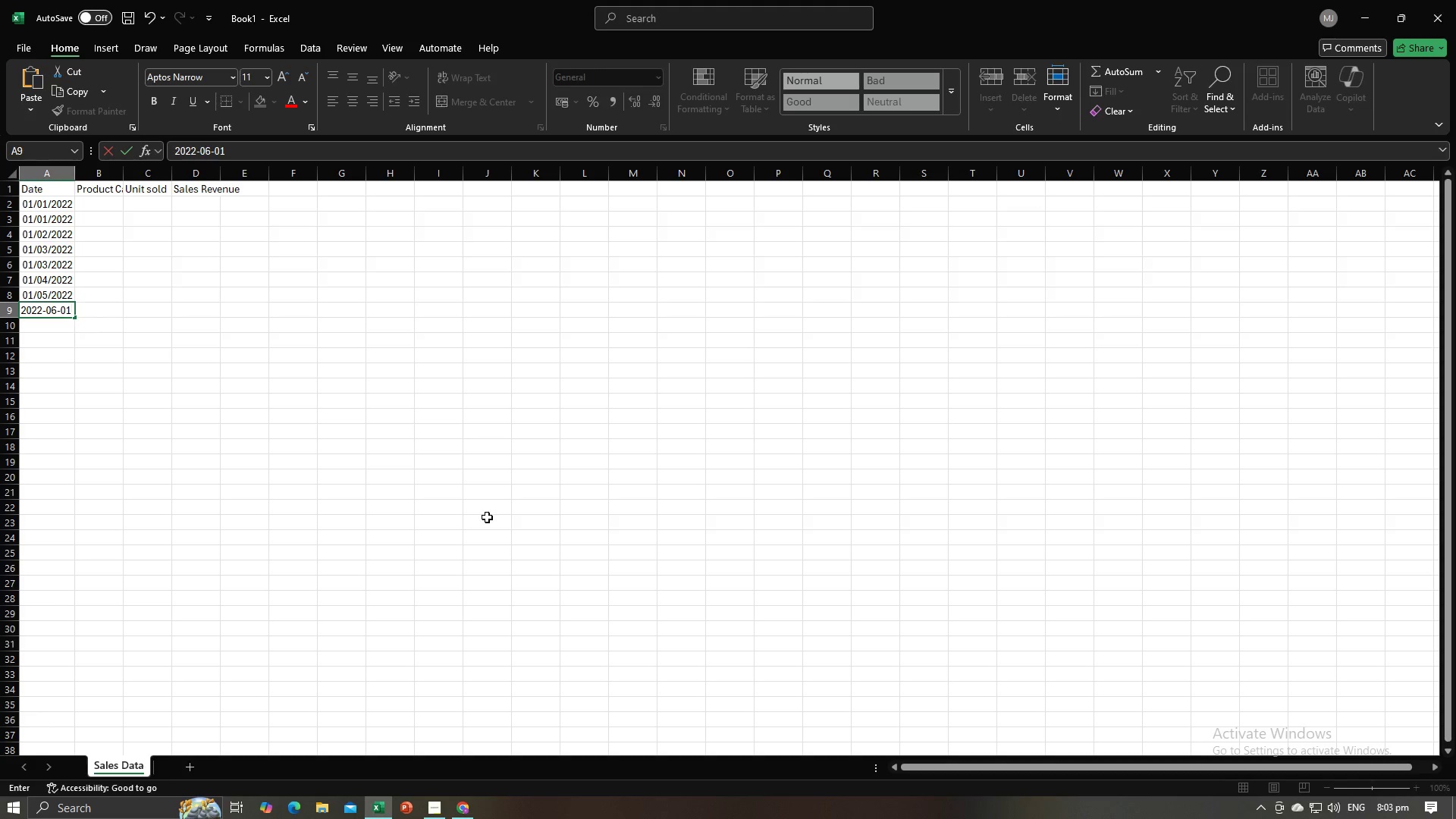 
key(Enter)
 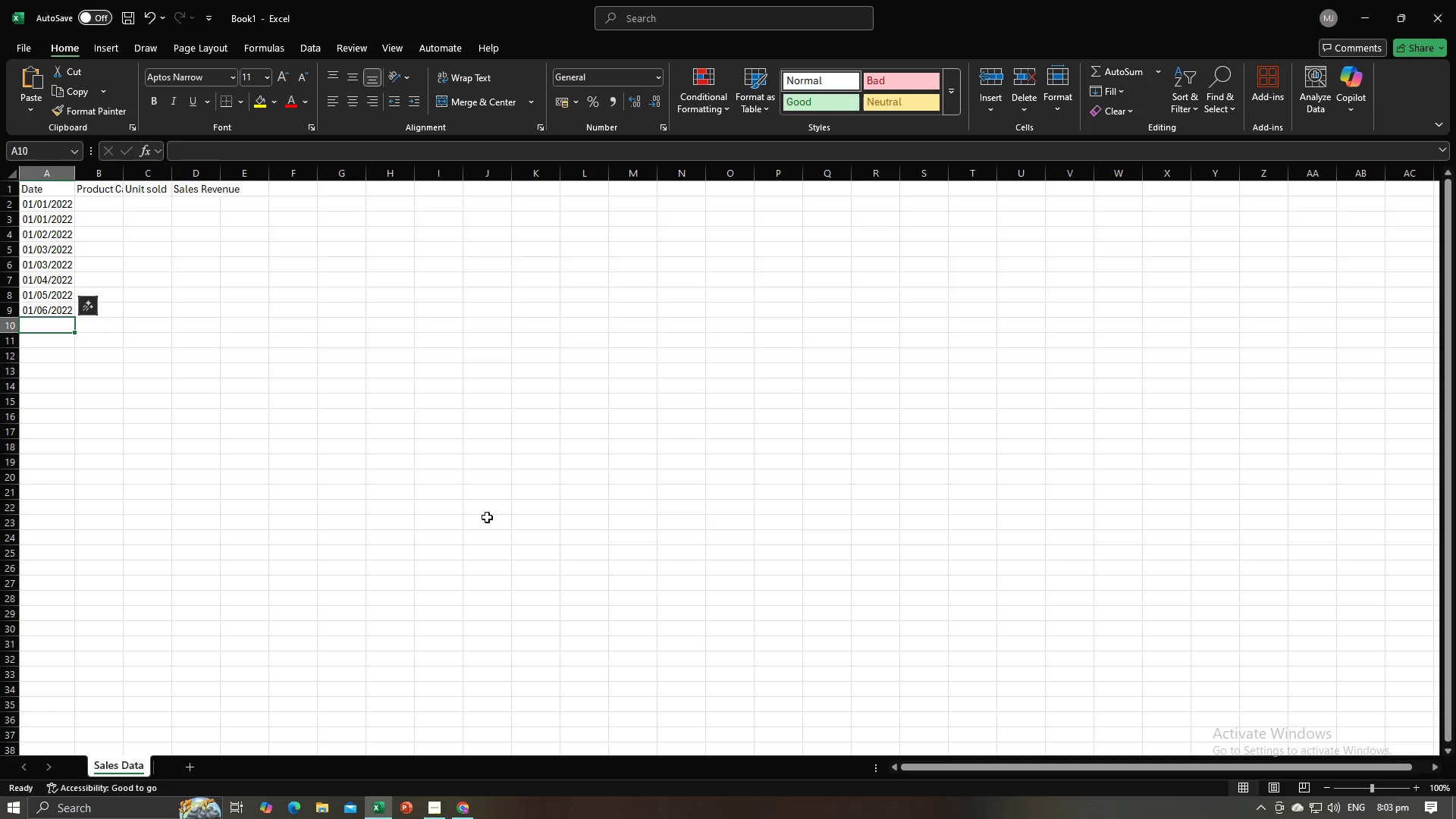 
key(Alt+AltLeft)
 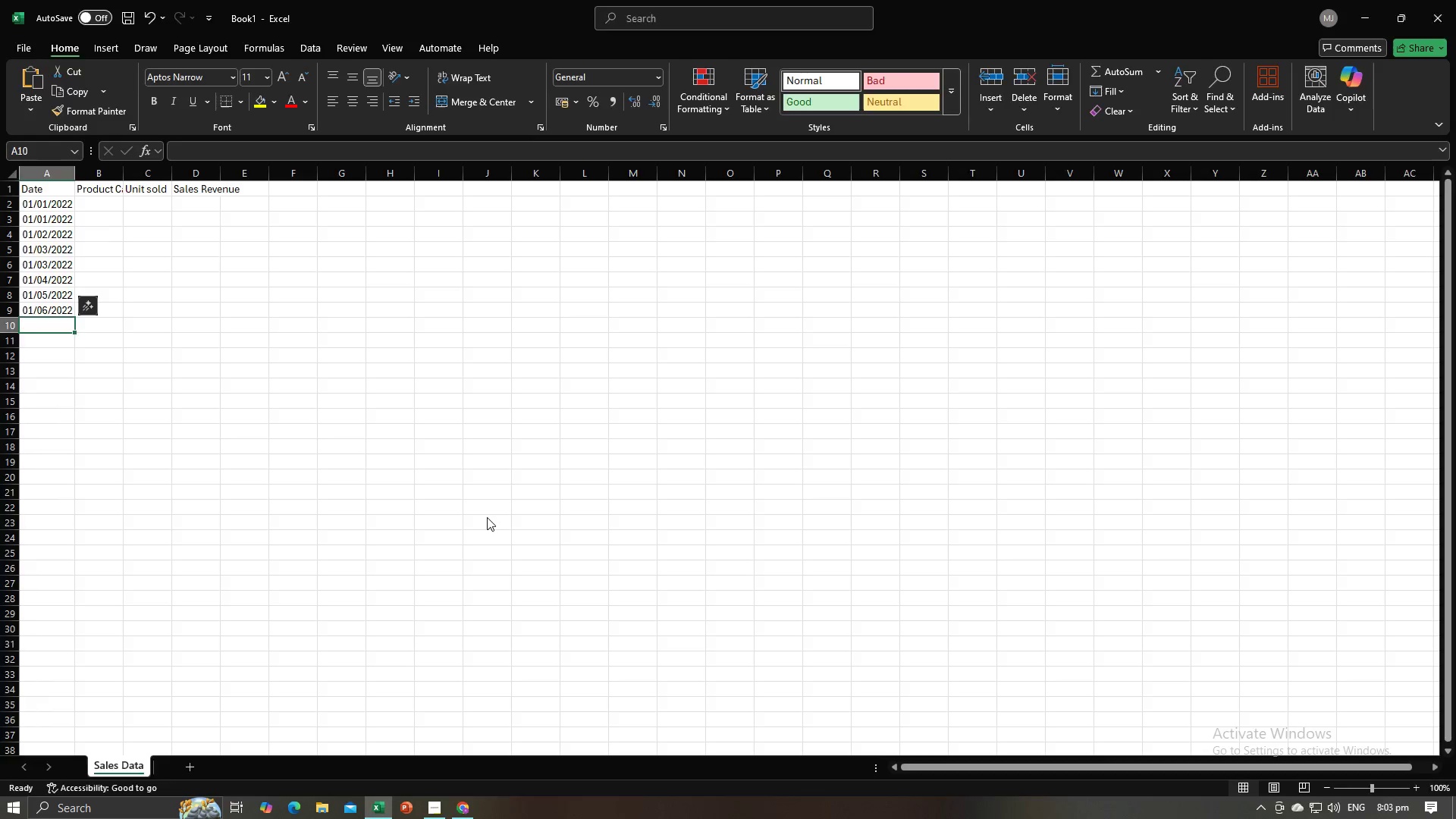 
key(Alt+Tab)
 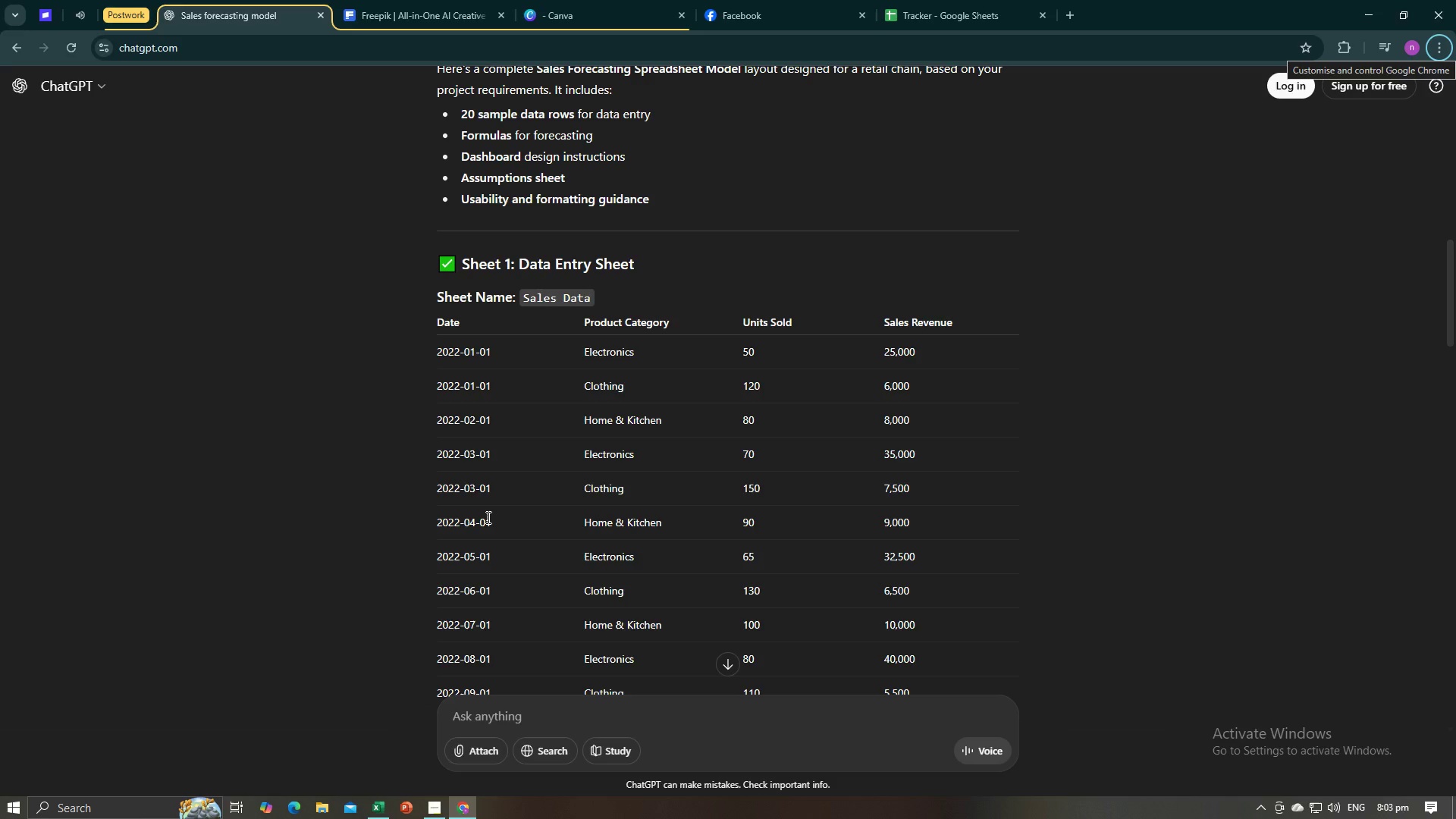 
key(Alt+AltLeft)
 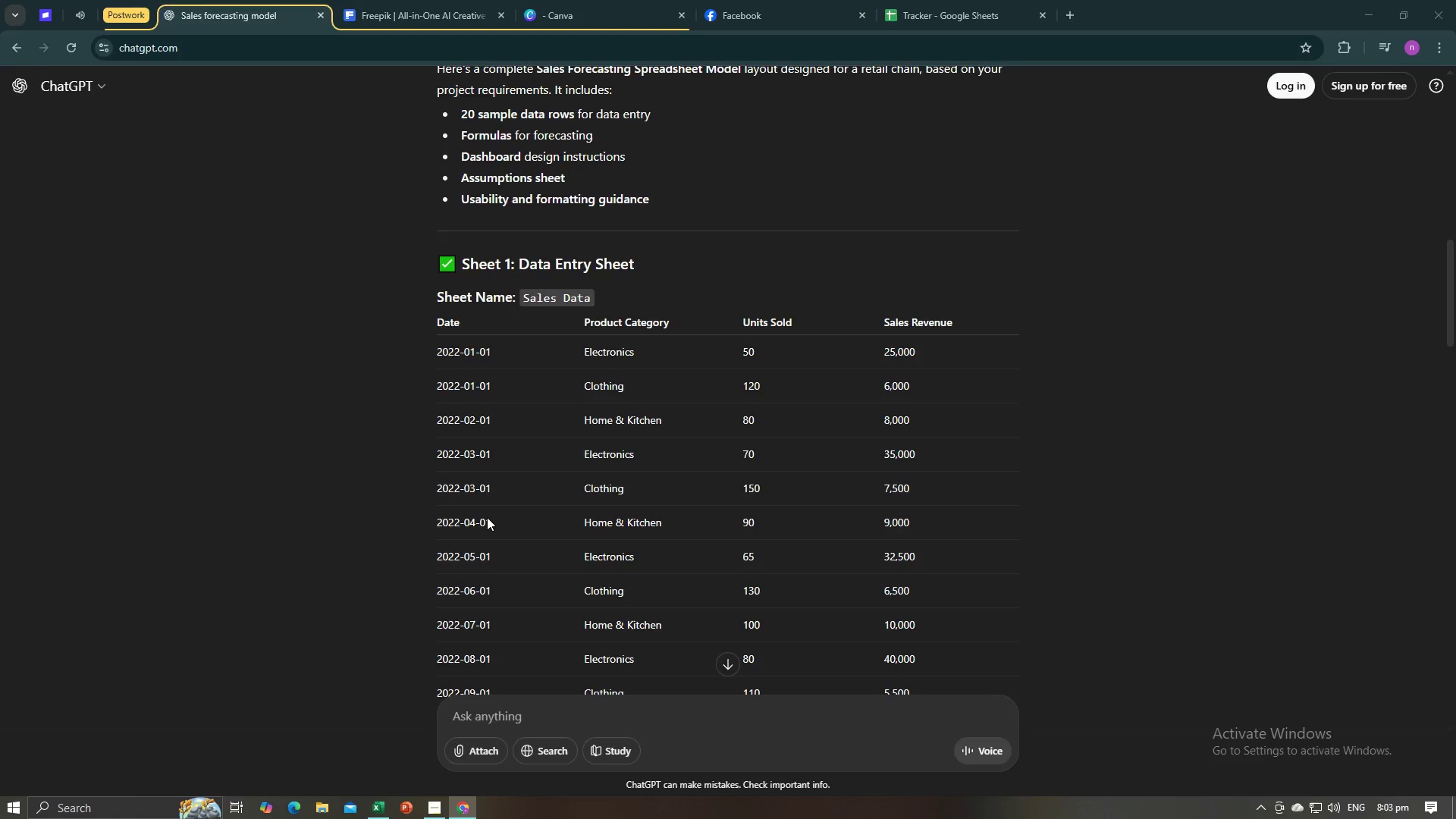 
key(Tab)
type(2022-07-01)
 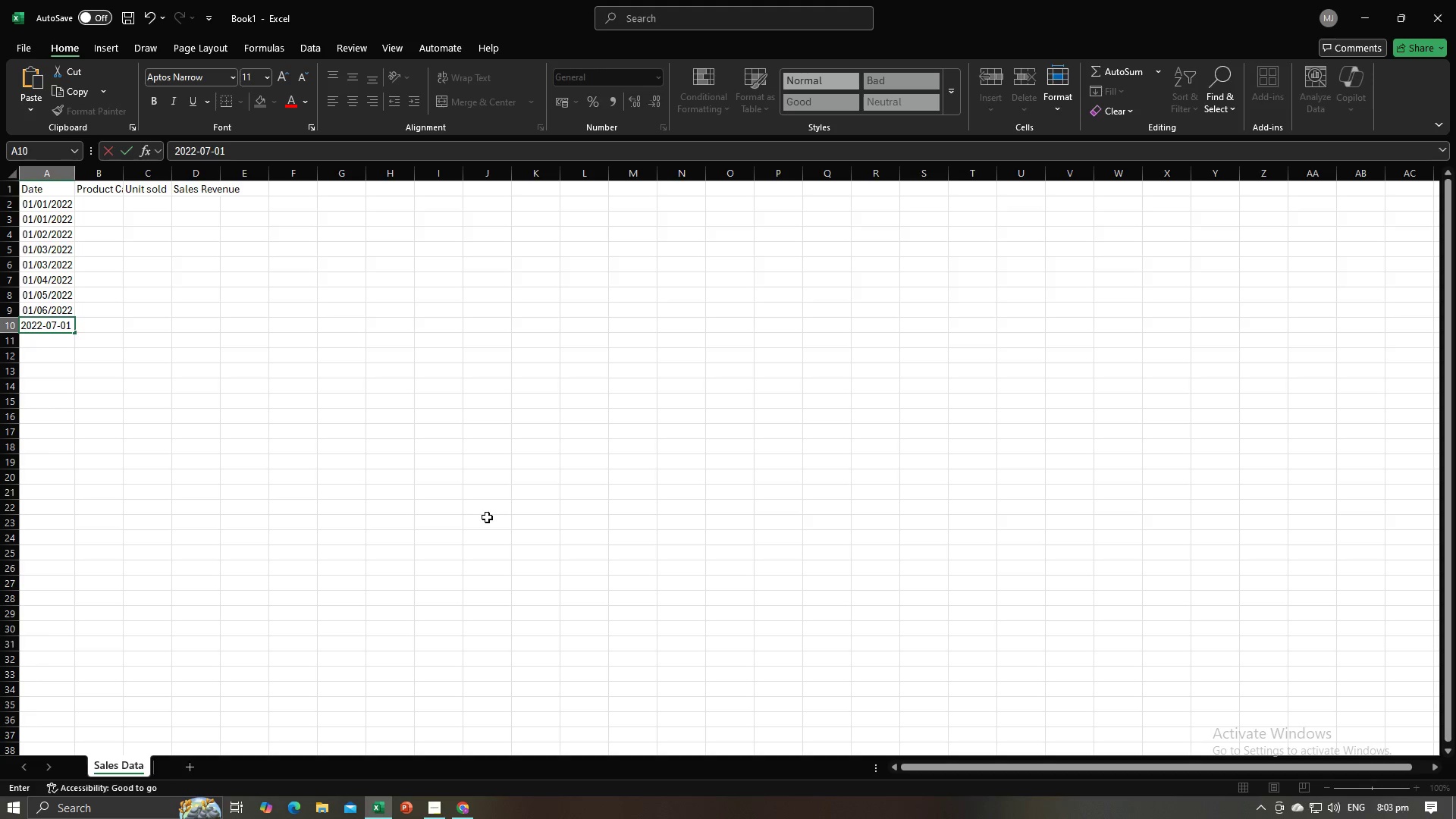 
key(Enter)
 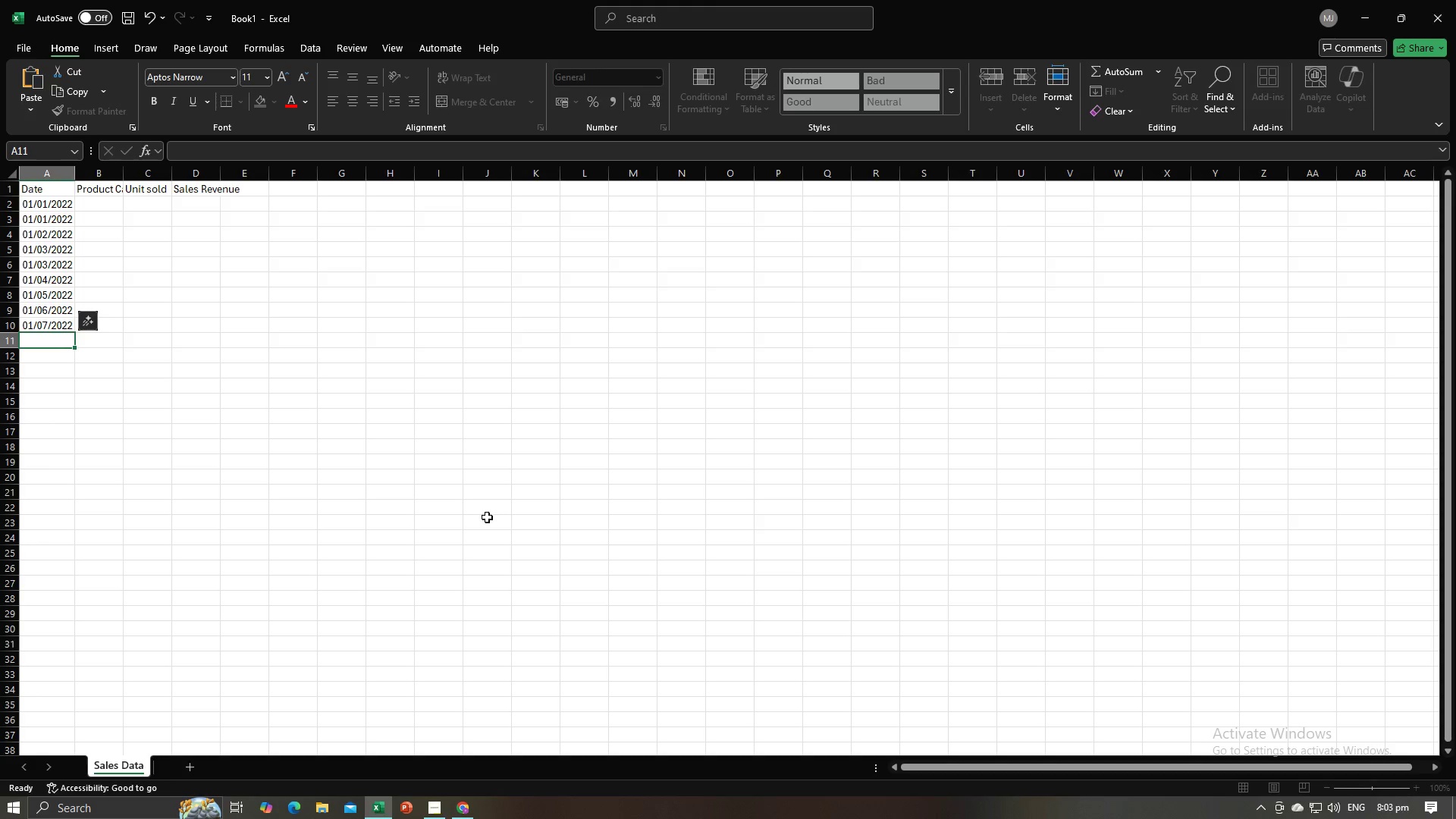 
key(Alt+Tab)
 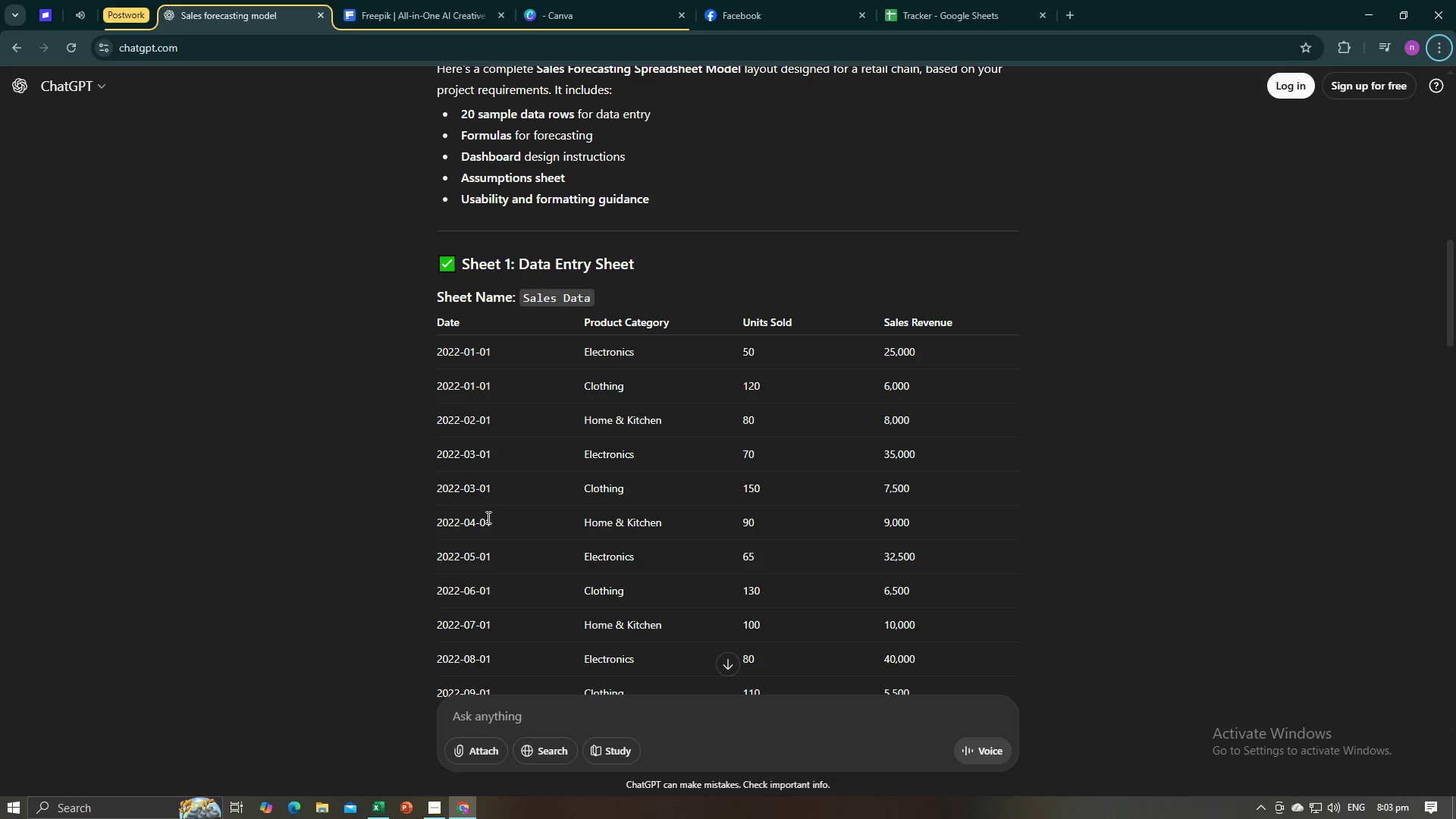 
key(Alt+AltLeft)
 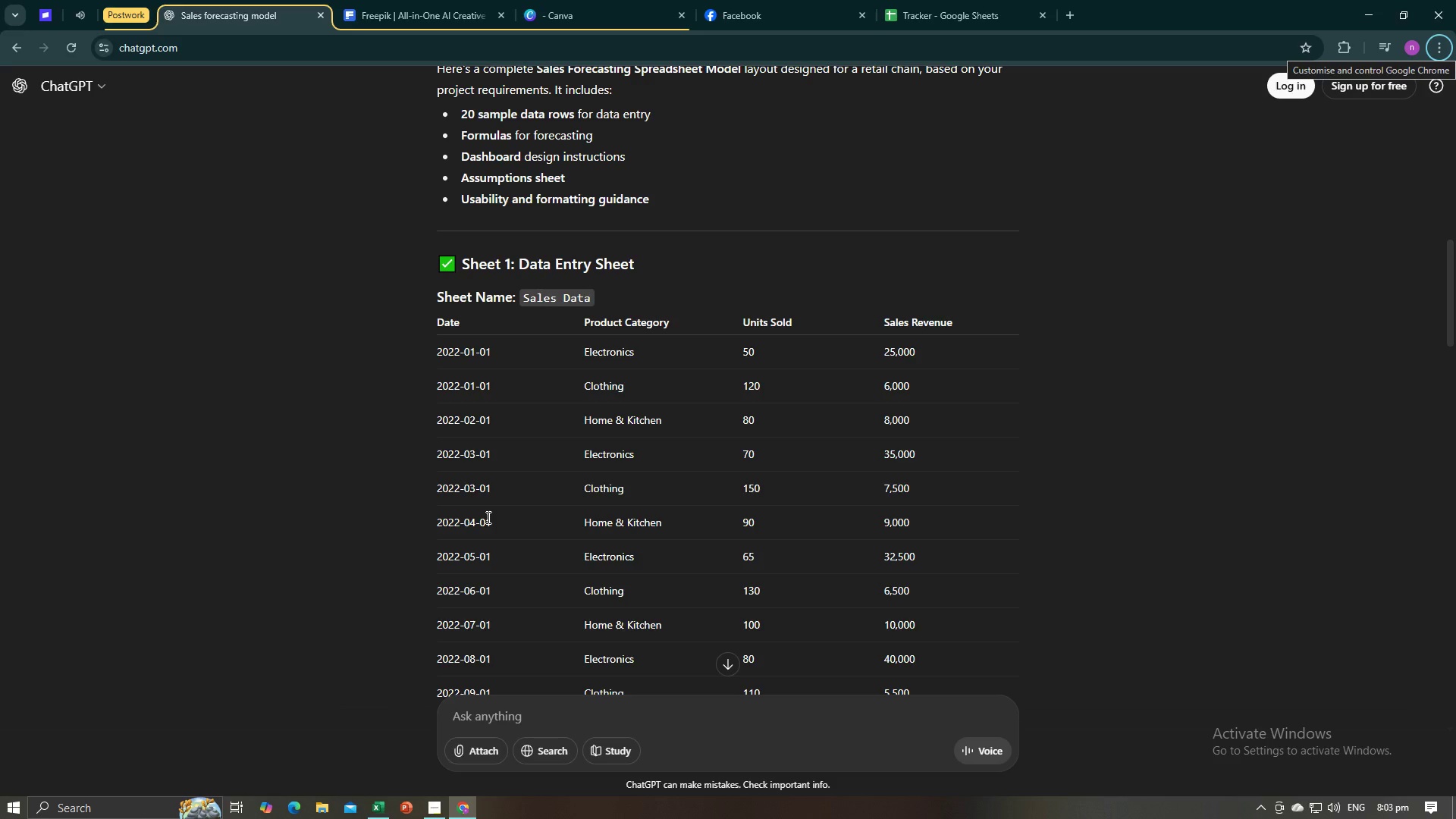 
key(Alt+AltLeft)
 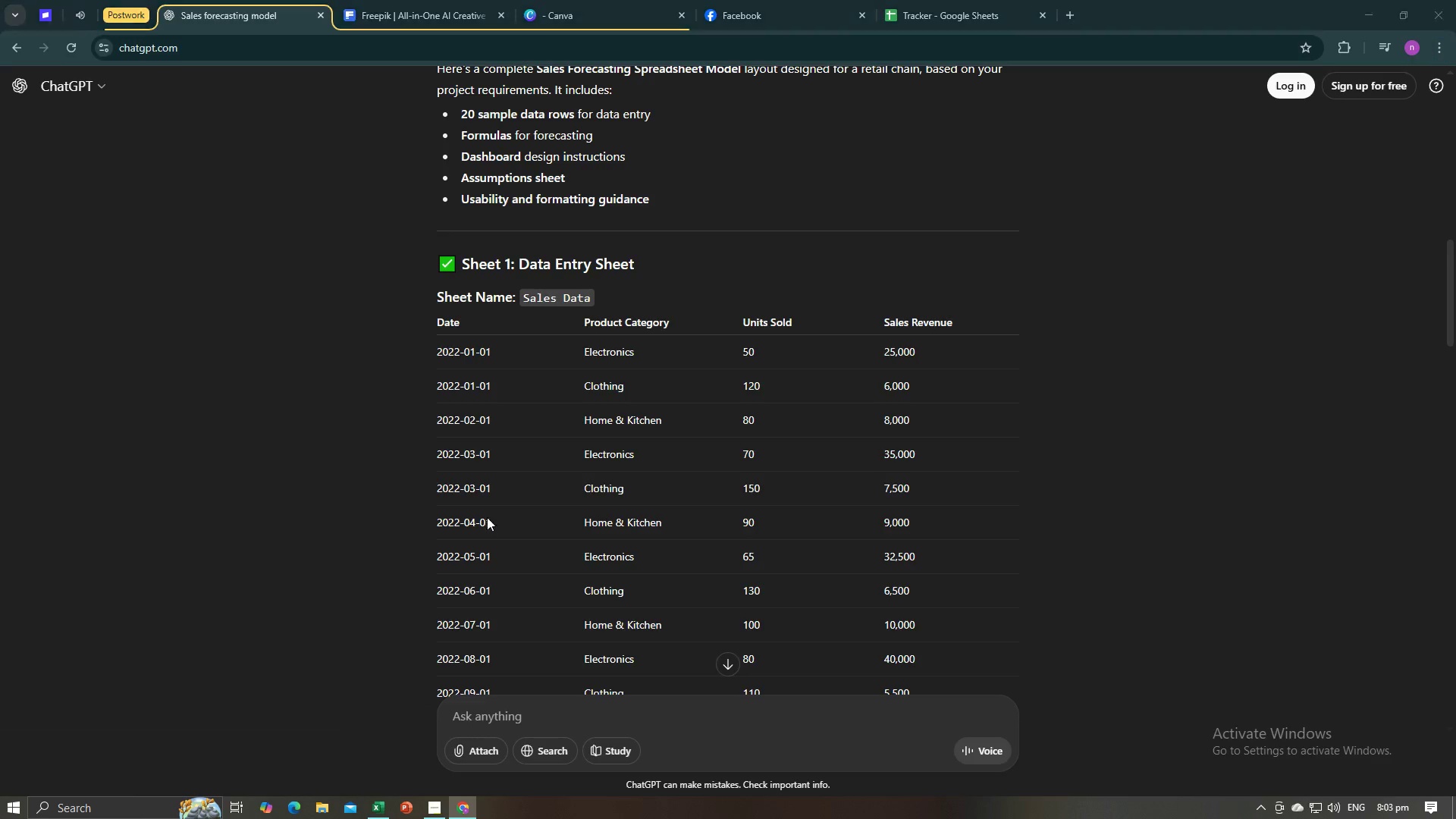 
key(Tab)
type(2022-08-01)
 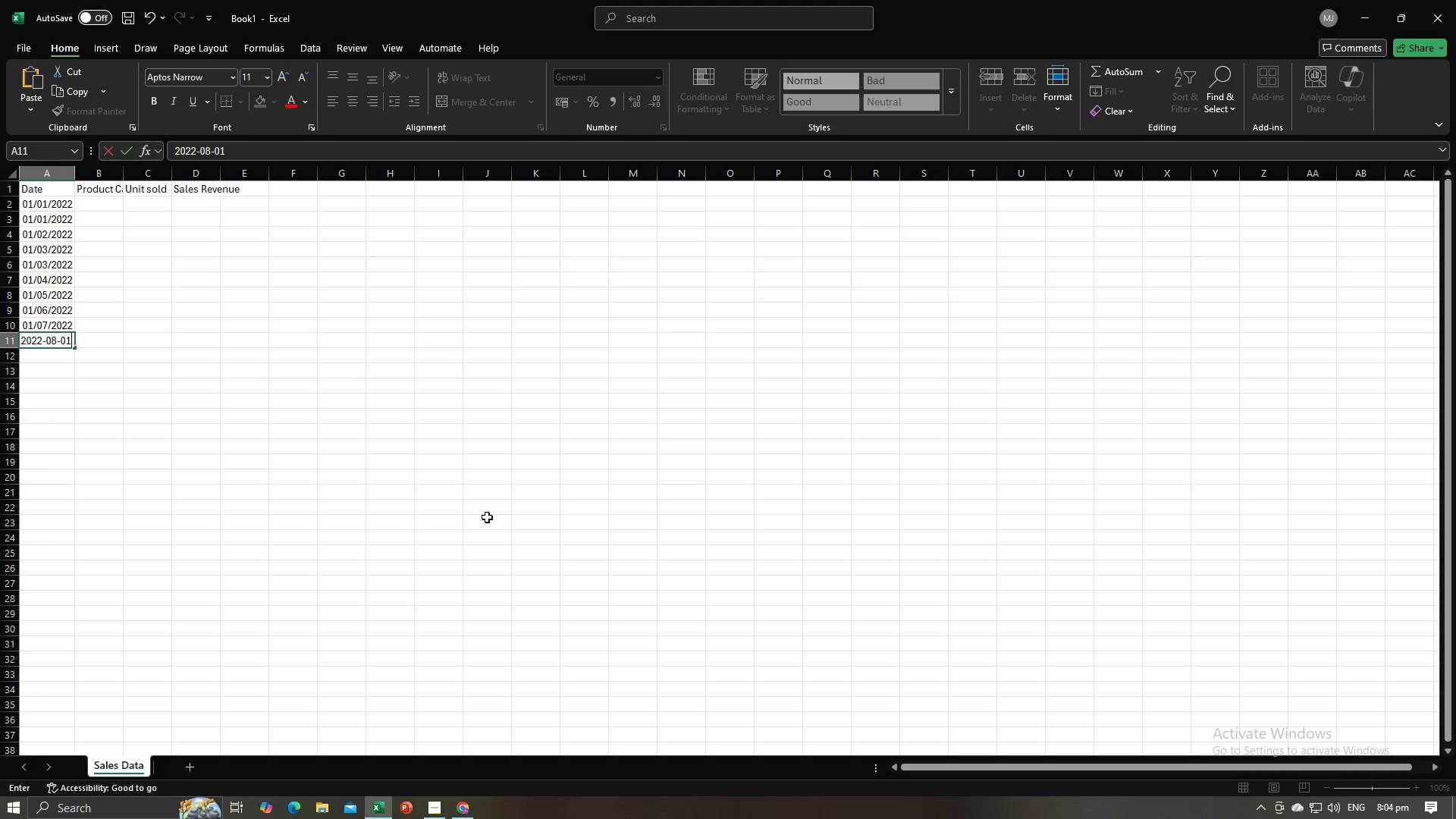 
key(Enter)
 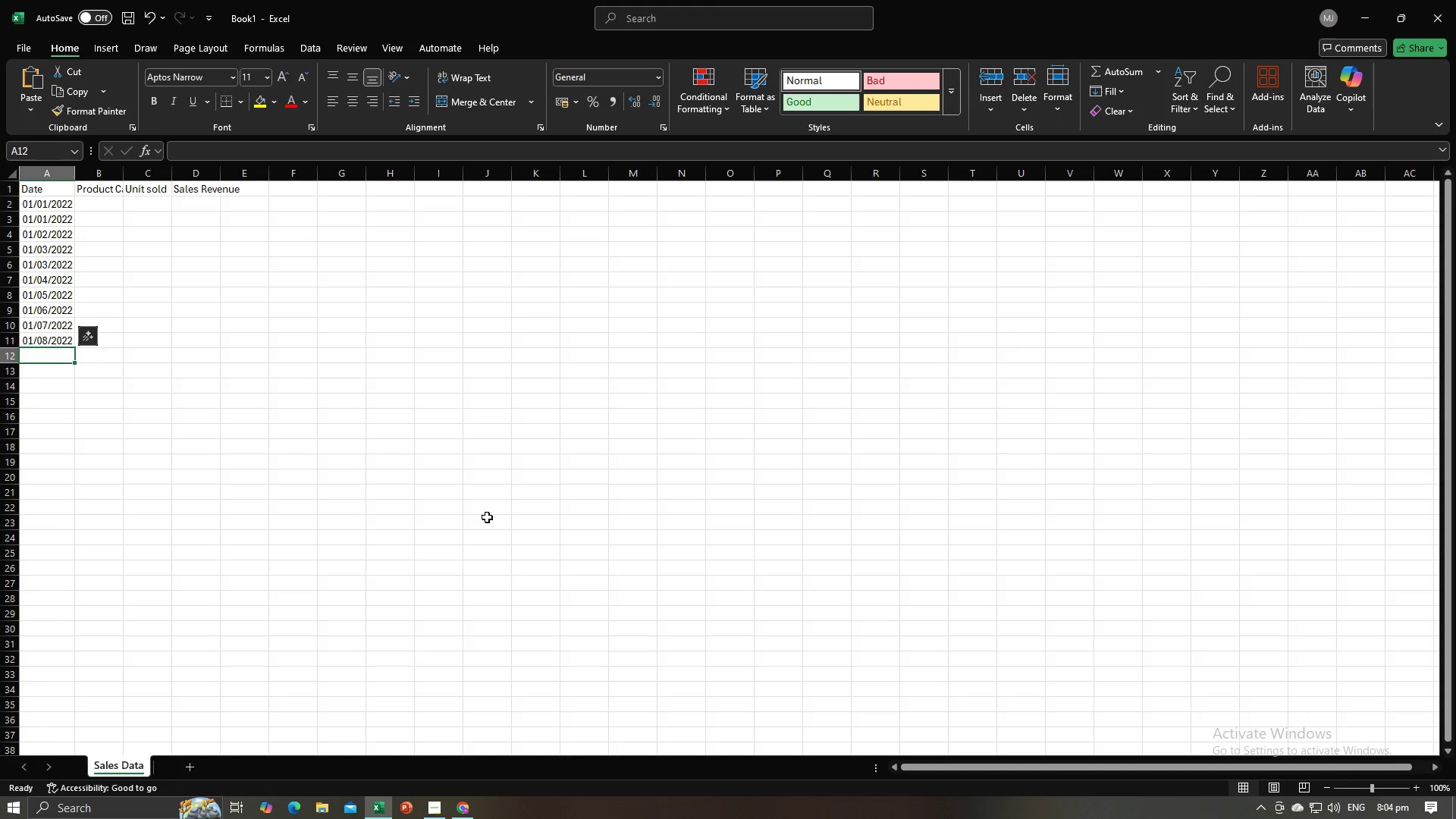 
key(Alt+AltLeft)
 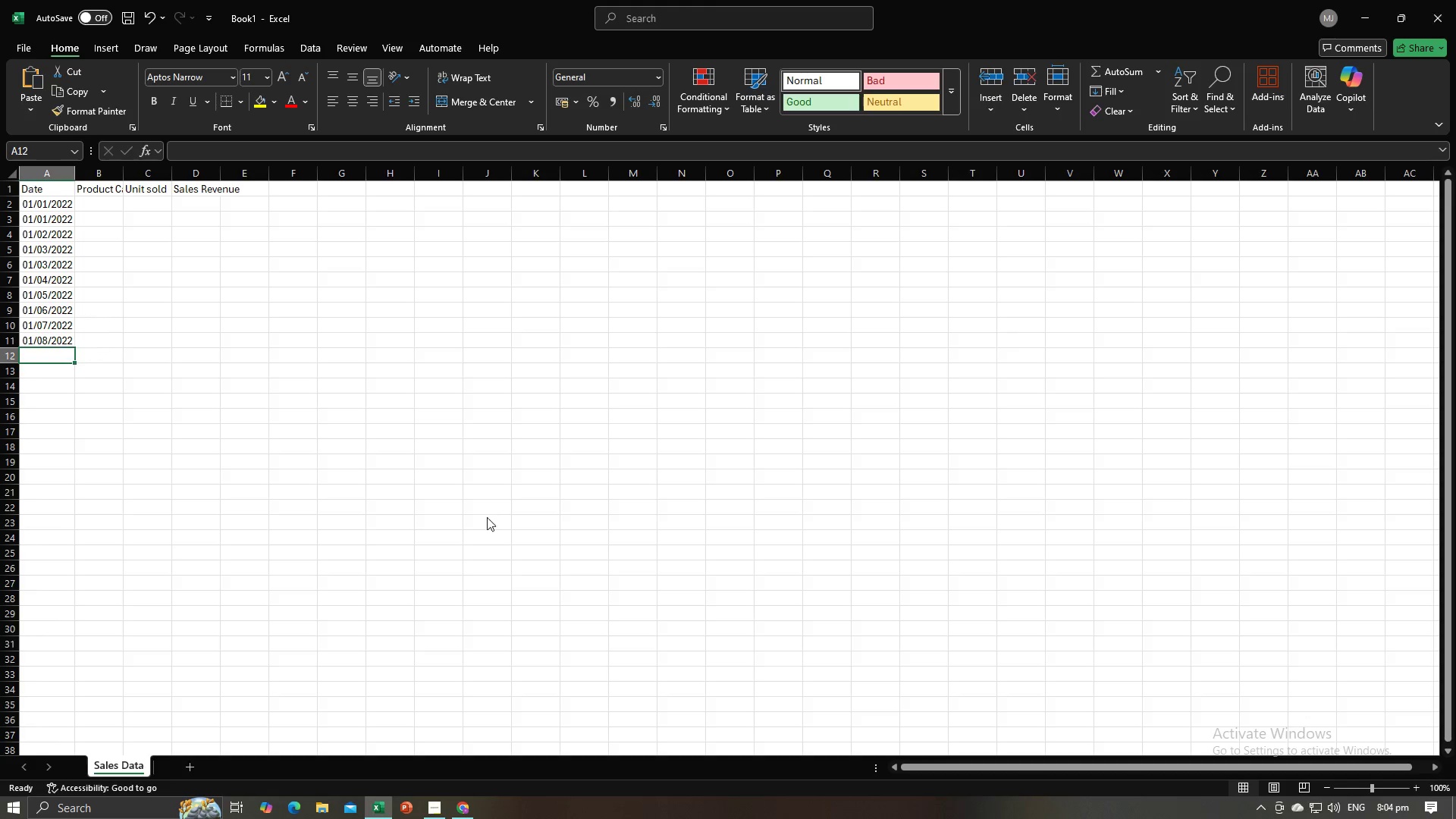 
key(Alt+Tab)
 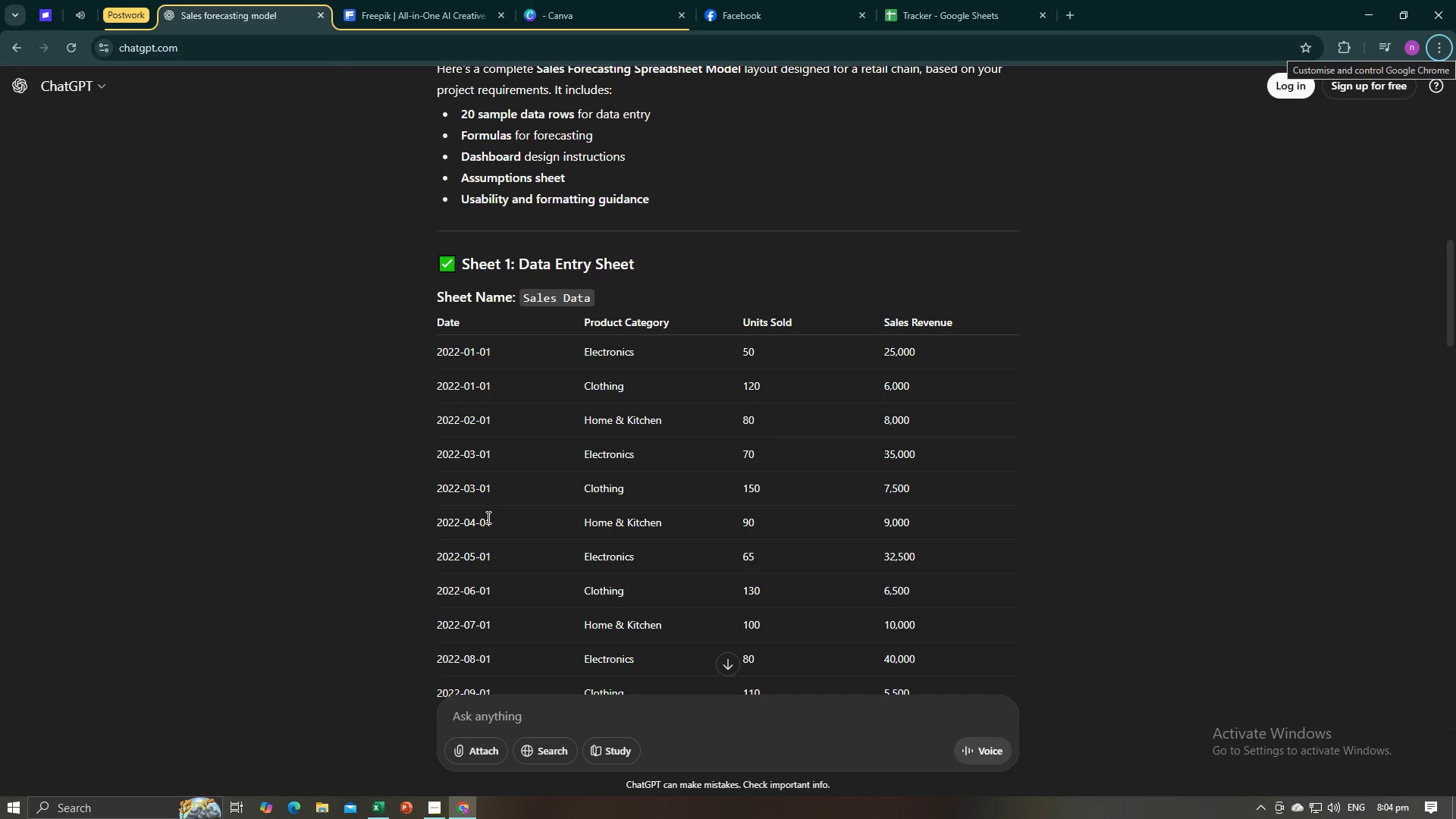 
scroll: coordinate [490, 517], scroll_direction: down, amount: 3.0
 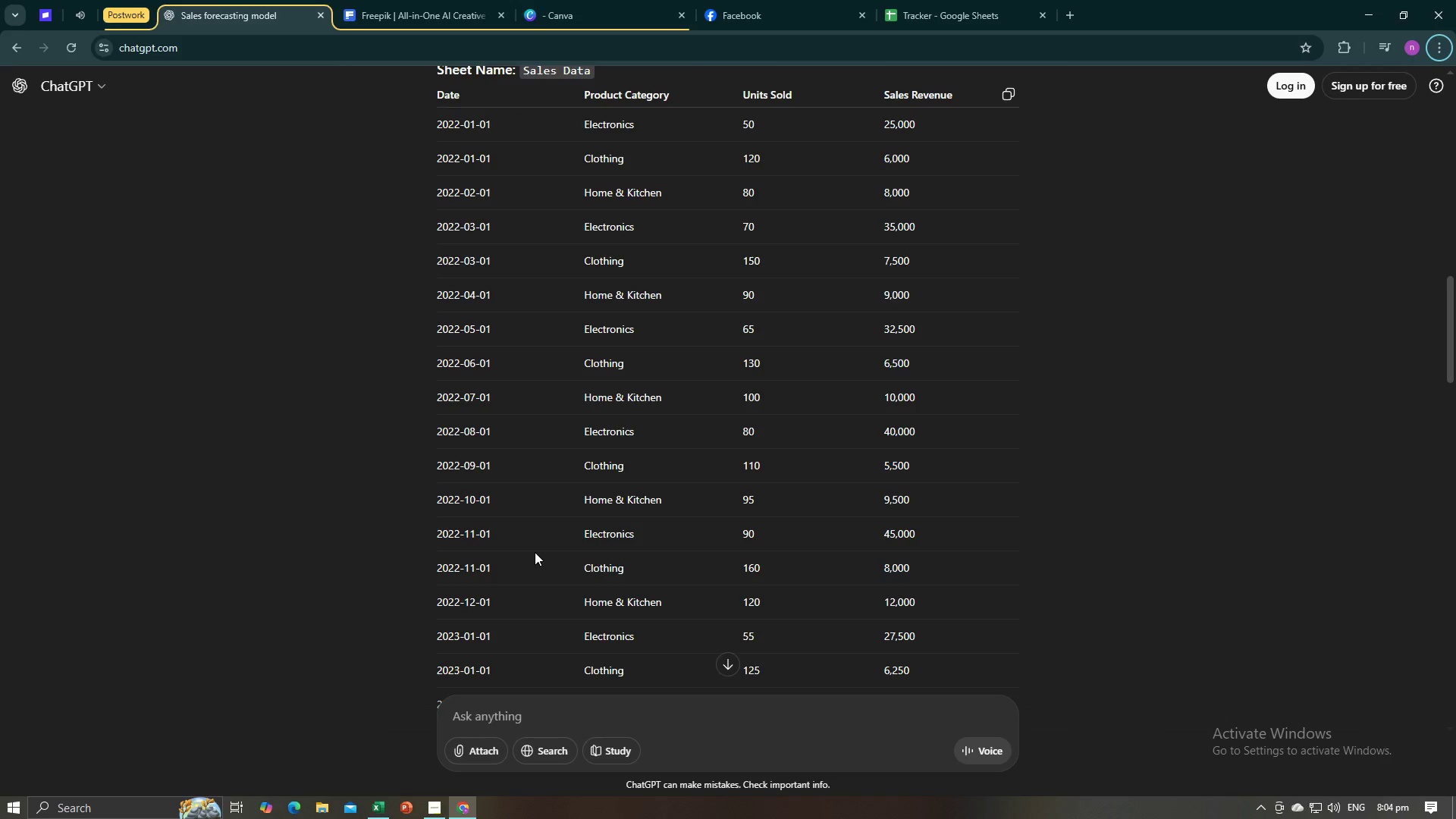 
key(Alt+AltLeft)
 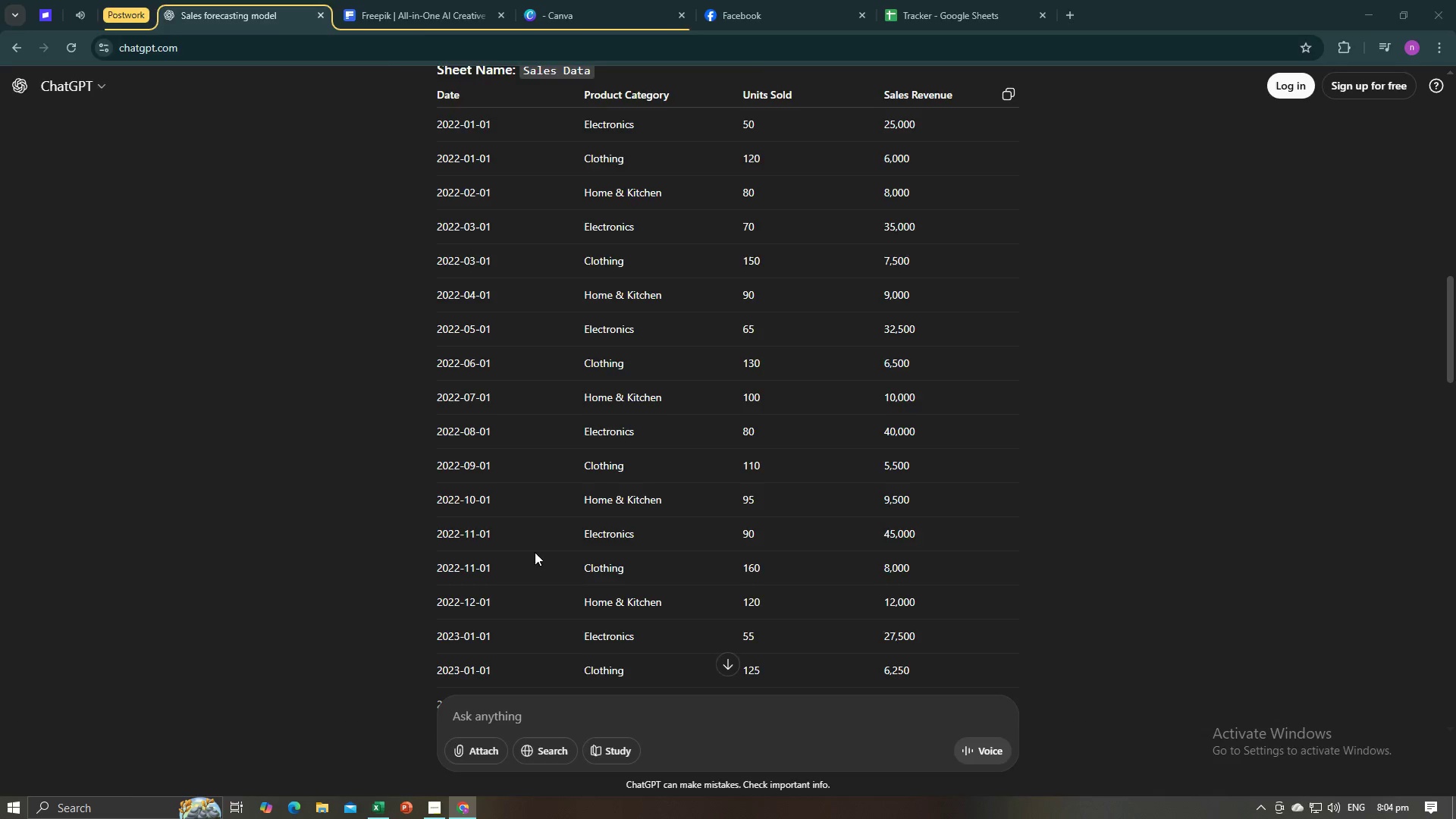 
key(Tab)
type(2022-09-01)
 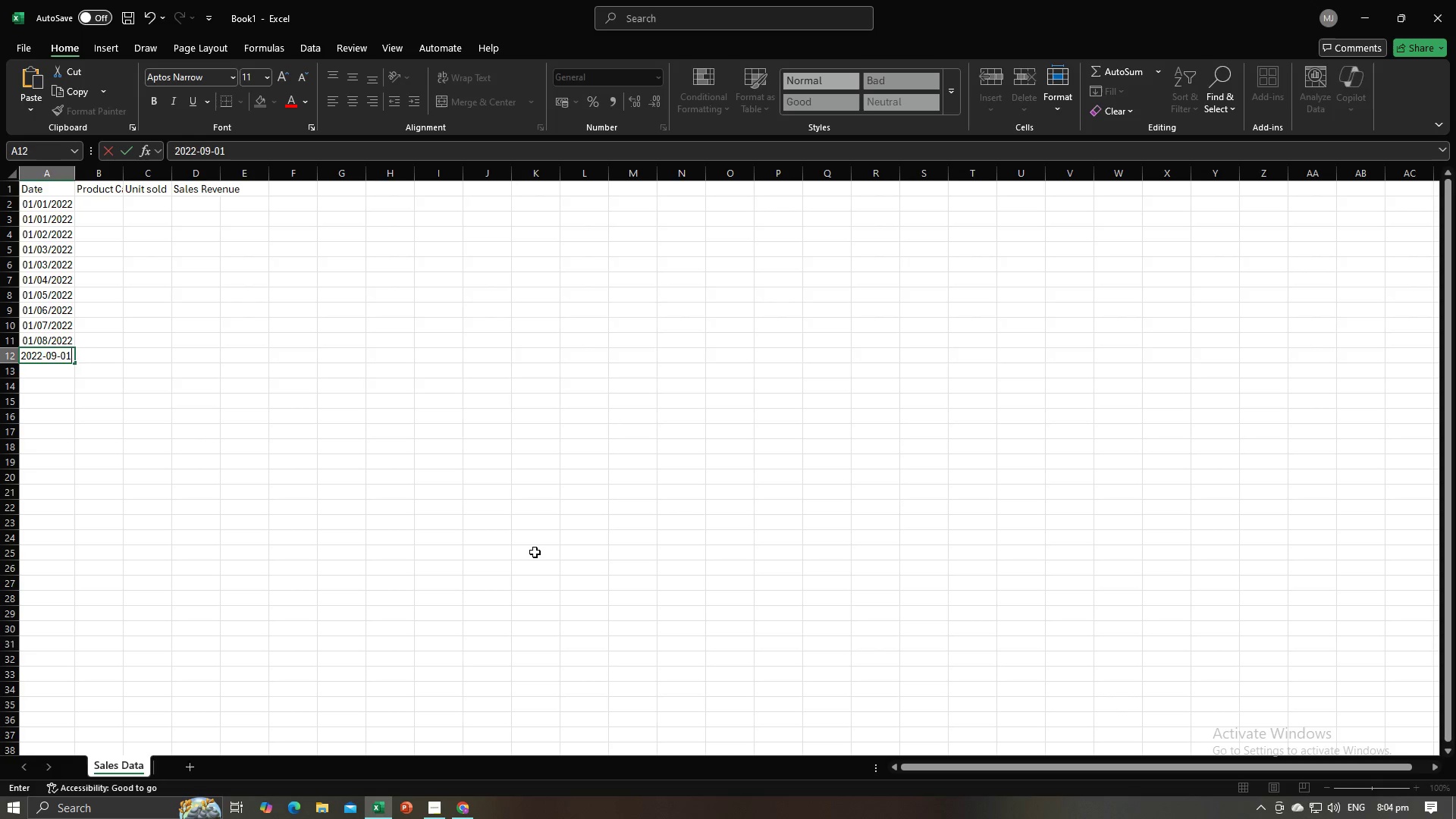 
key(Enter)
 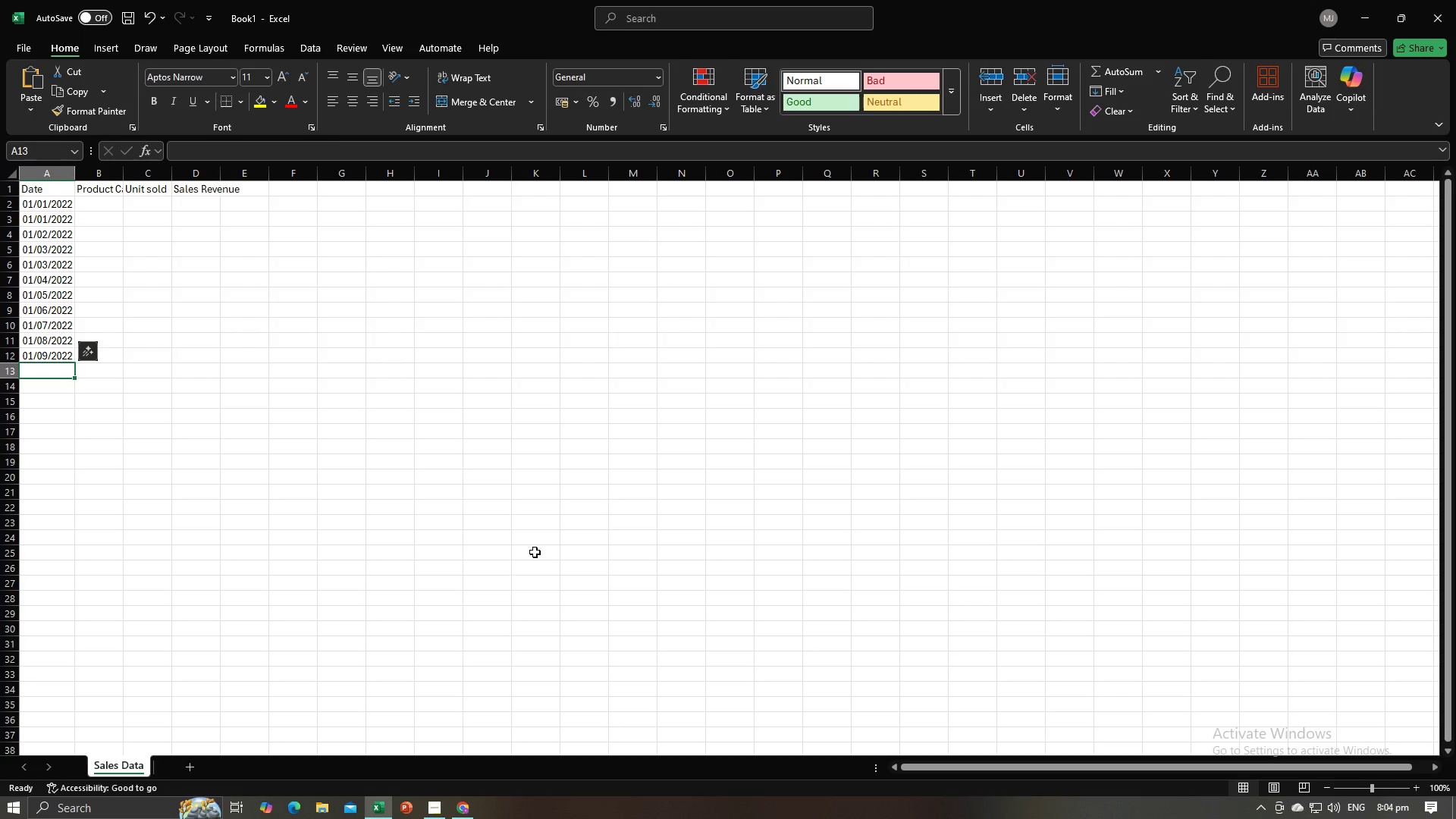 
key(Alt+AltLeft)
 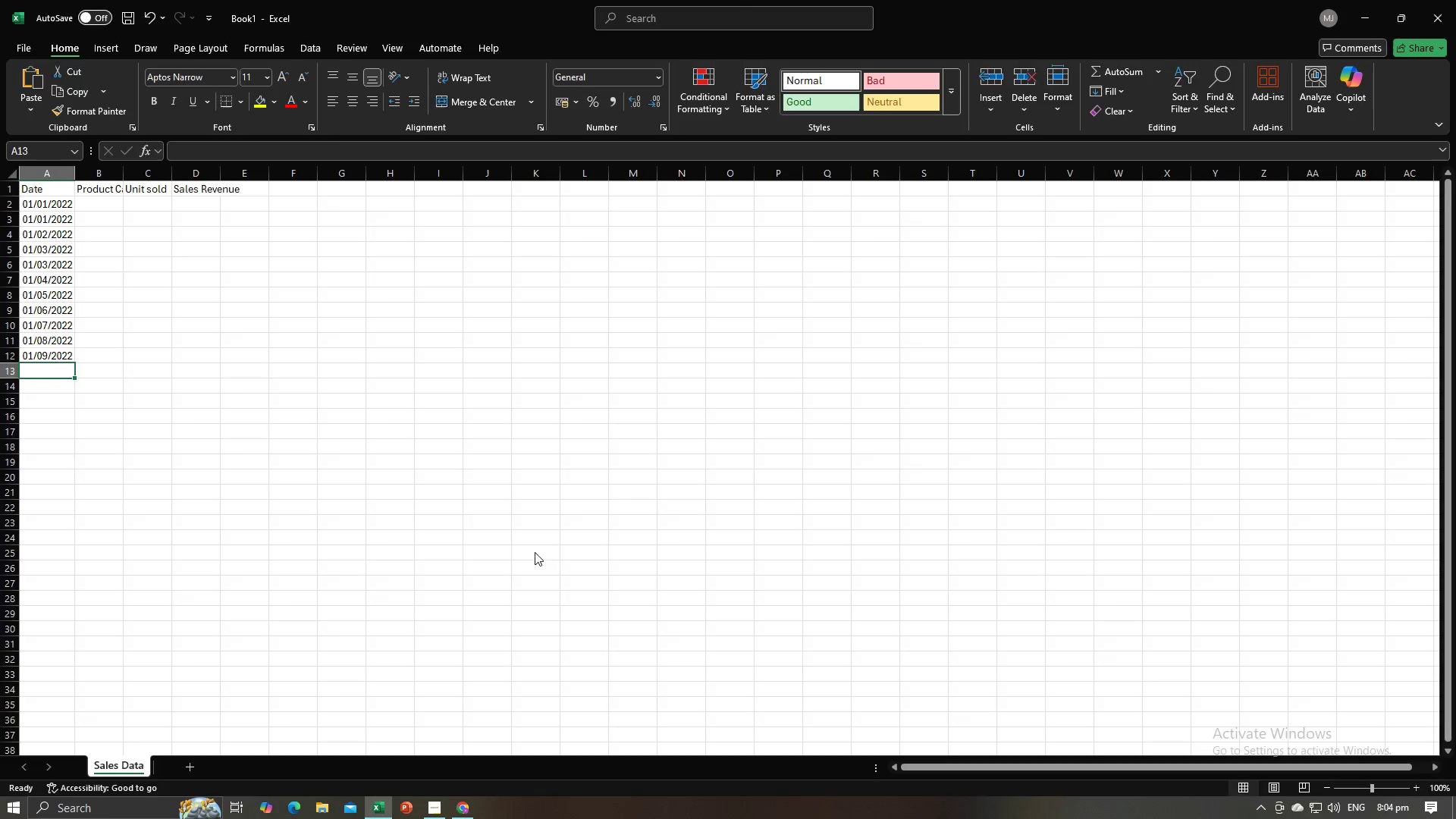 
key(Alt+Tab)
 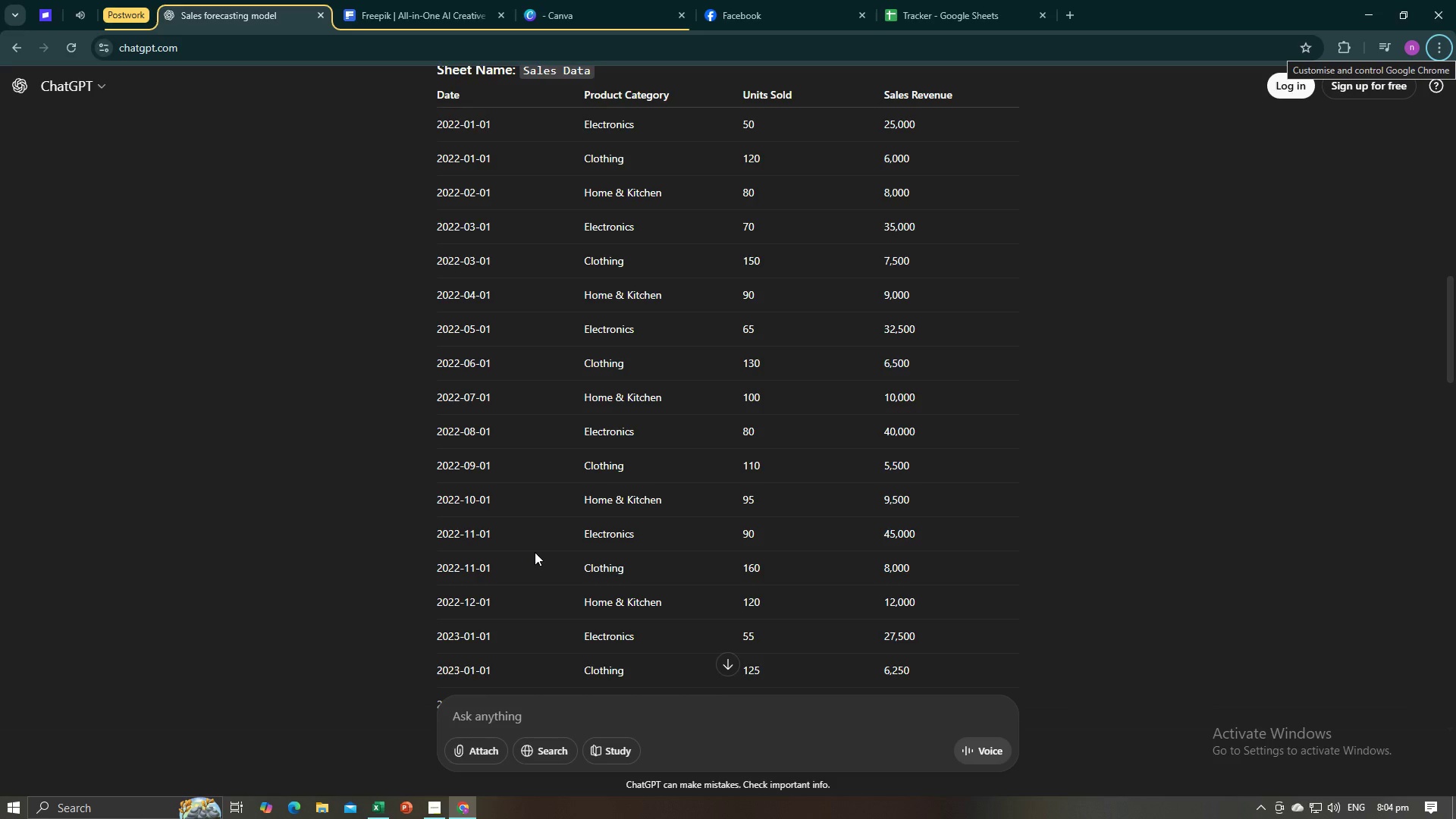 
key(Alt+AltLeft)
 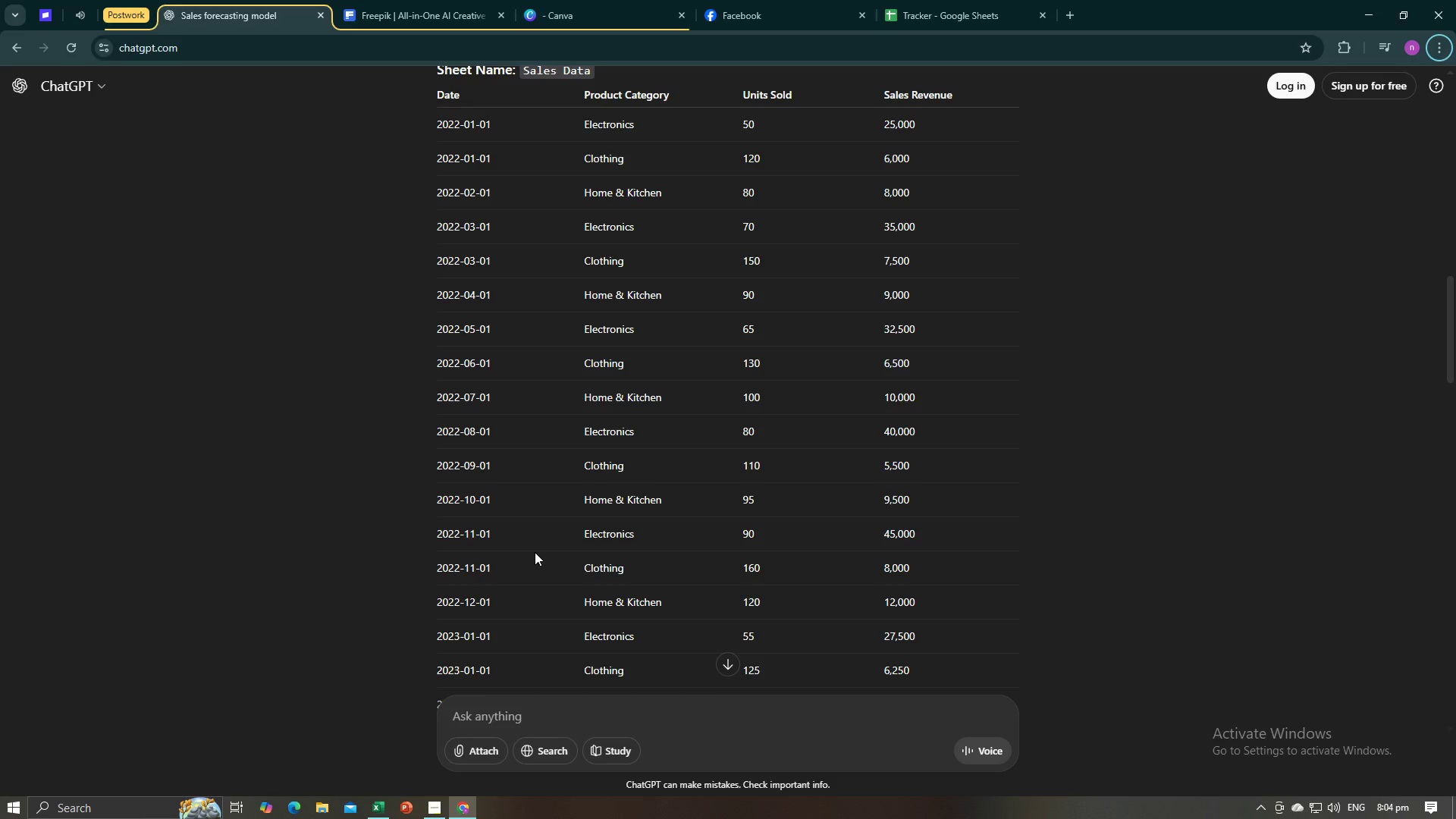 
key(Tab)
type(2022=)
key(Backspace)
type(=)
key(Backspace)
type(-10-01)
 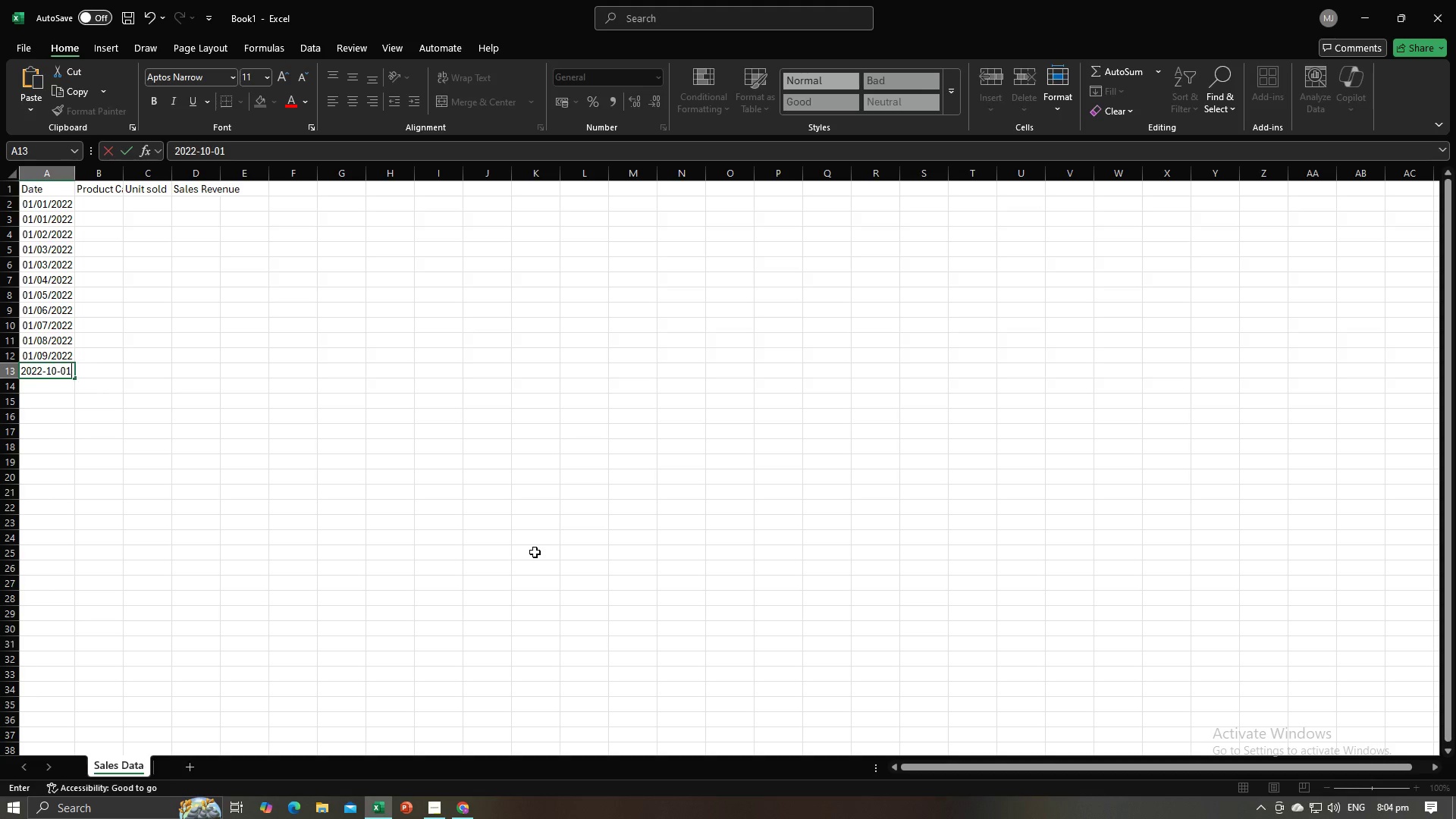 
key(Enter)
 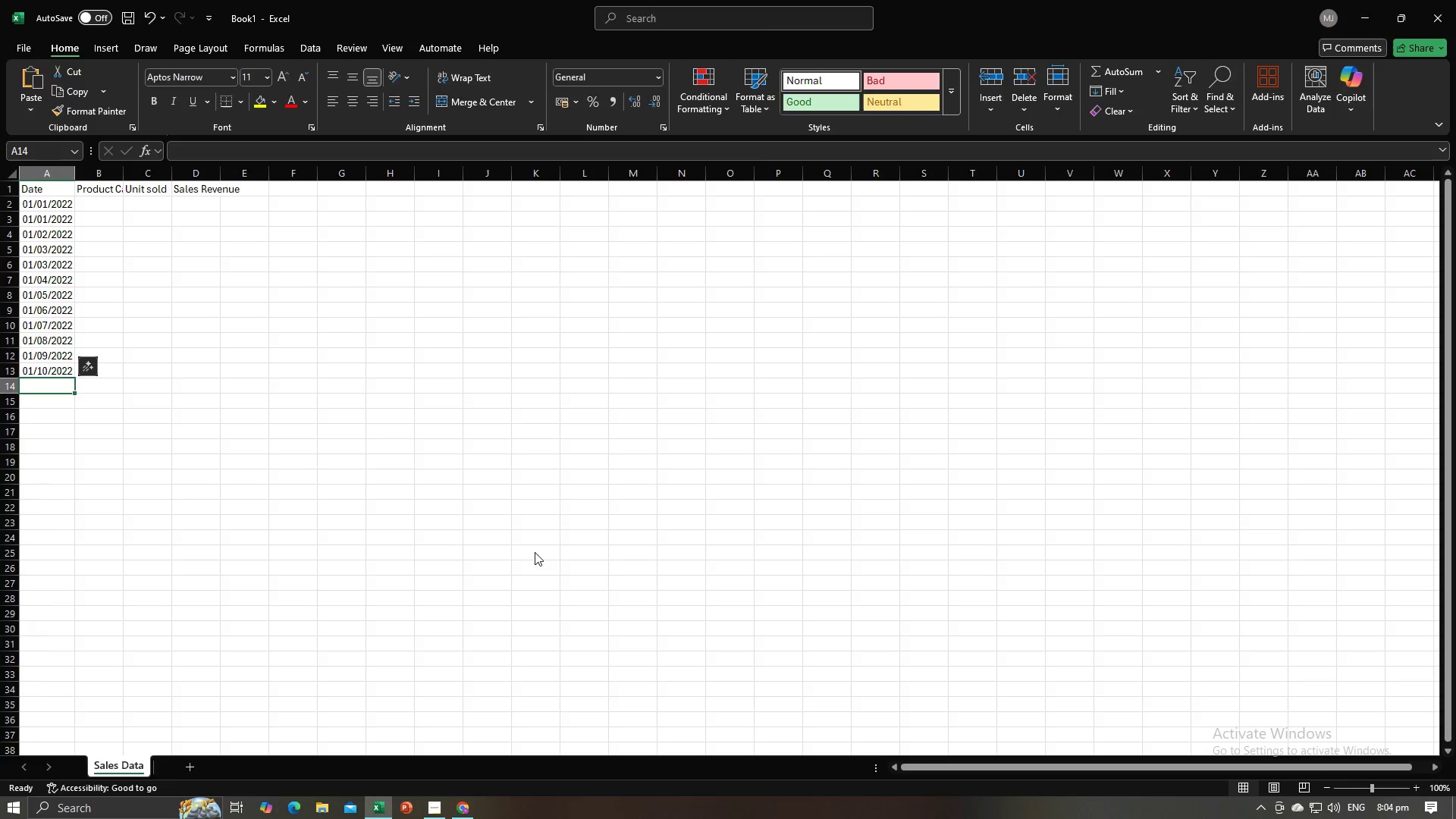 
key(Alt+Tab)
 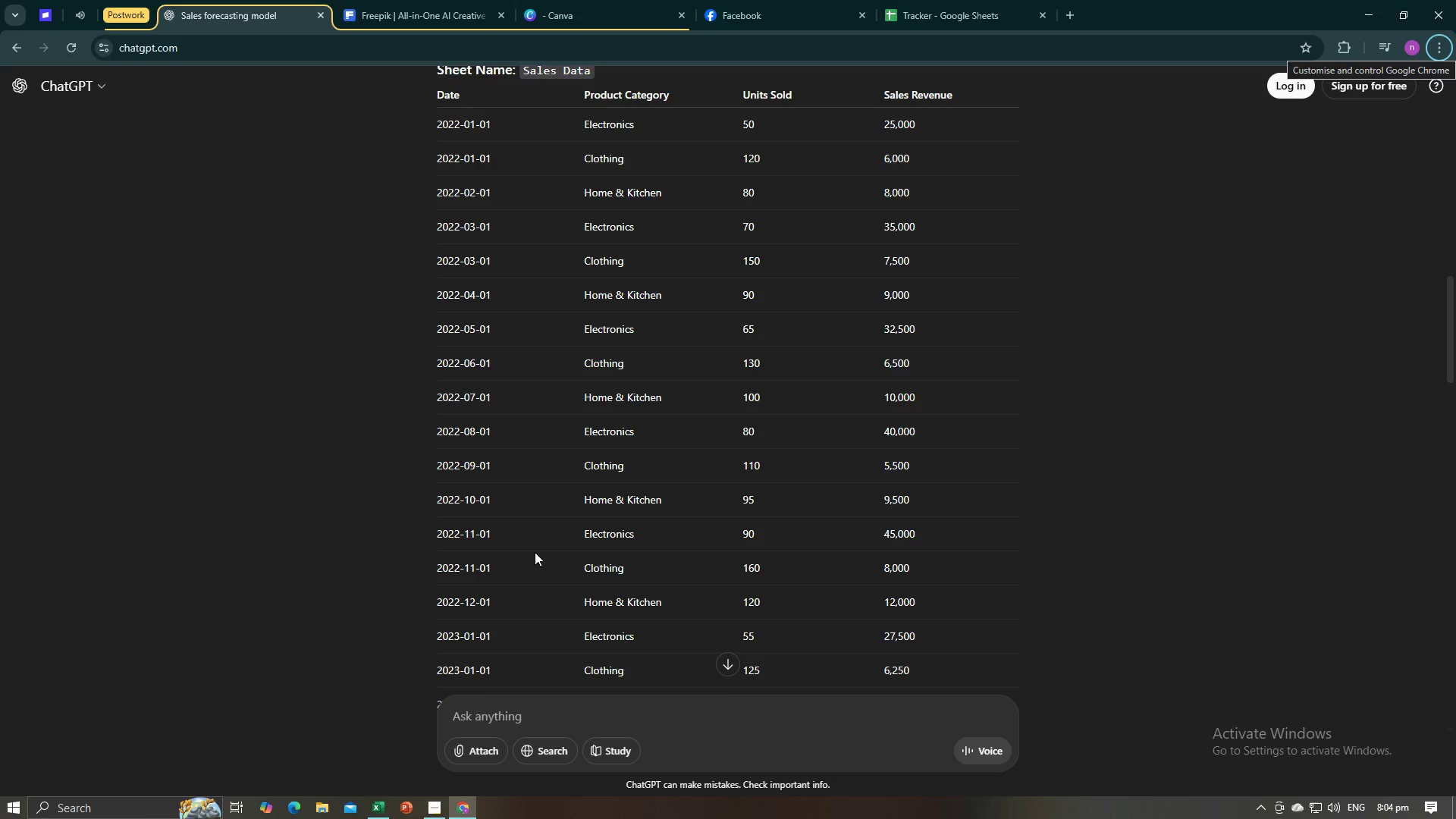 
key(Alt+AltLeft)
 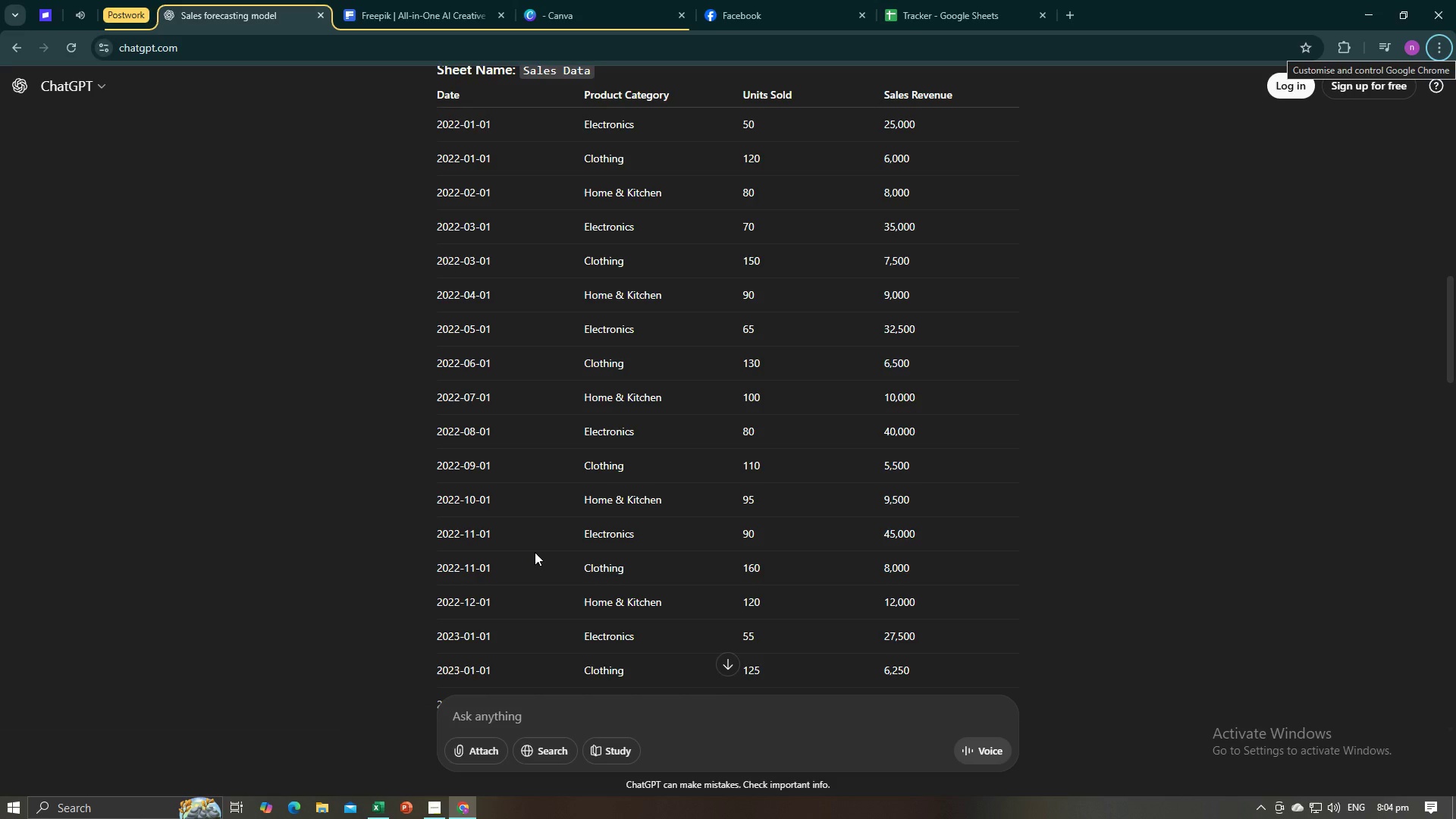 
key(Alt+AltLeft)
 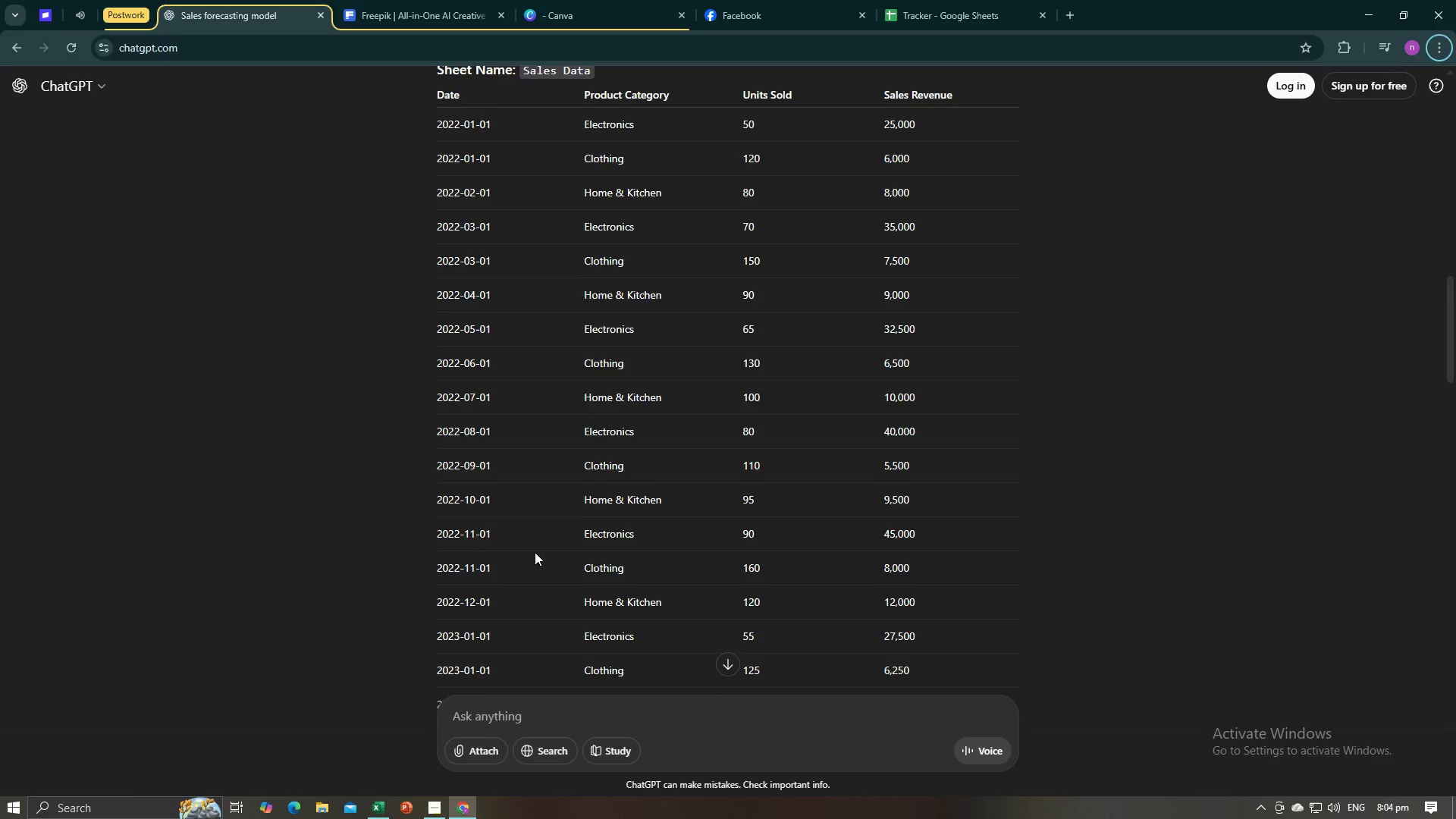 
key(Alt+Tab)
 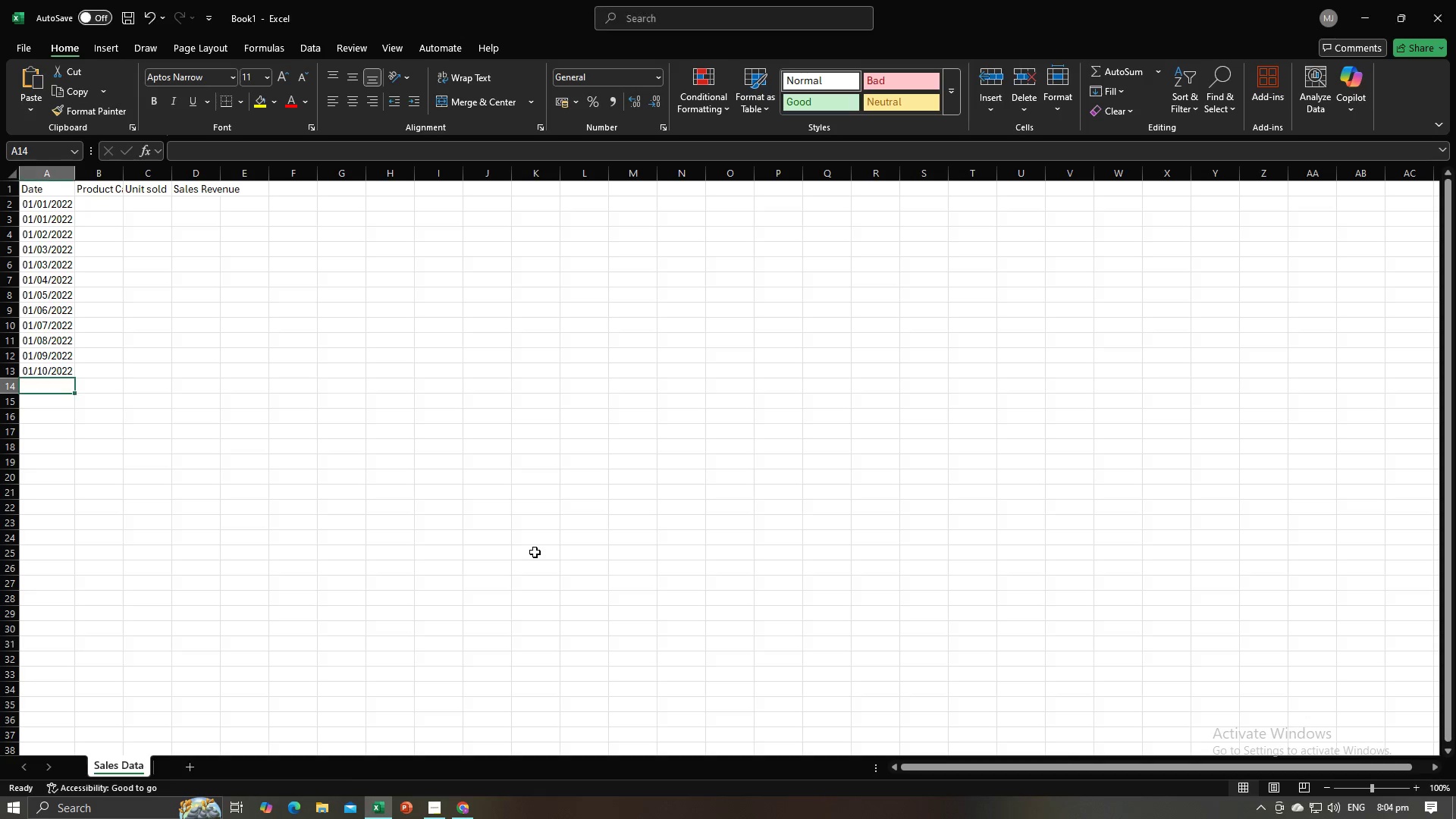 
key(Alt+AltLeft)
 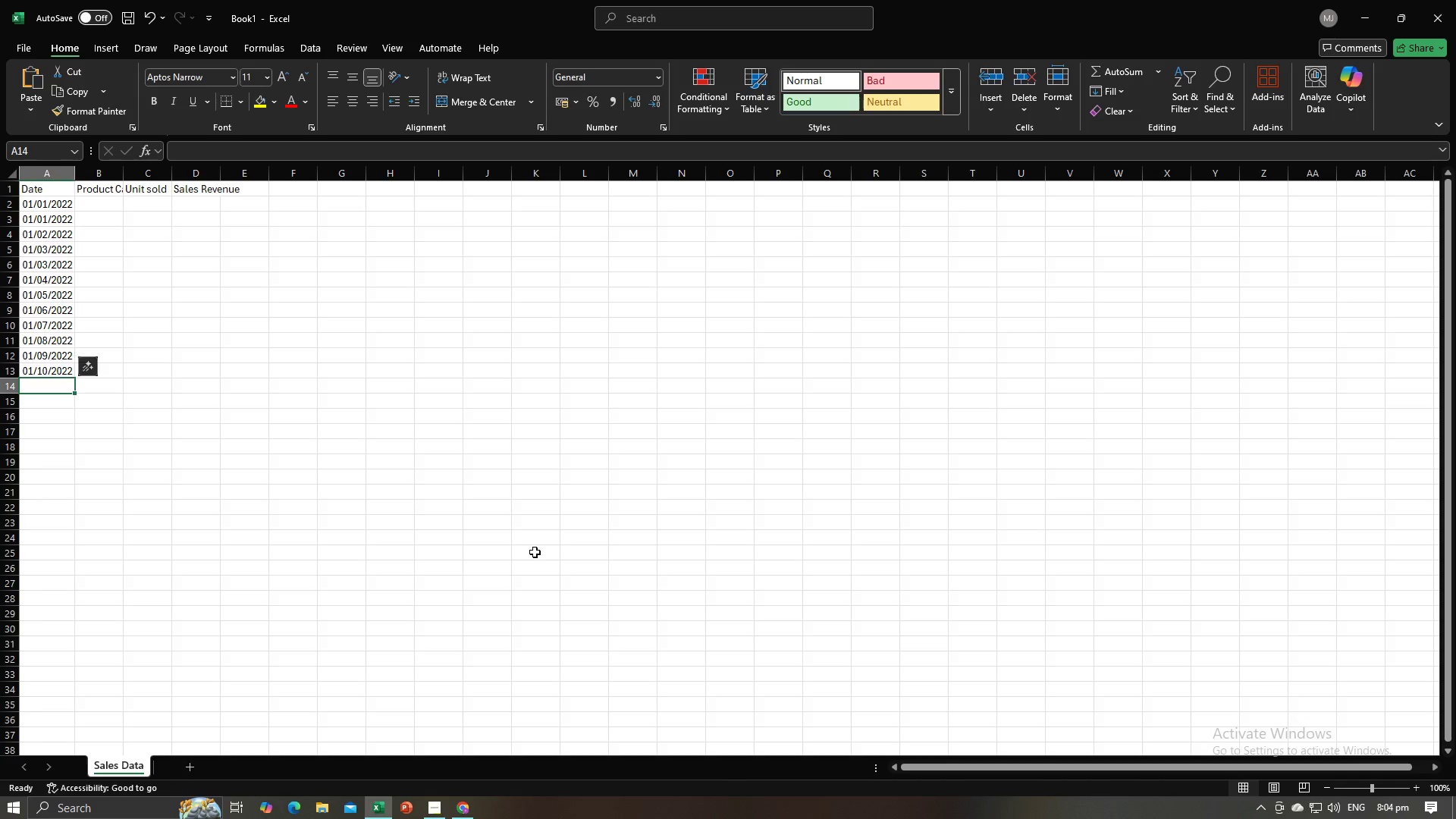 
key(Alt+Tab)
 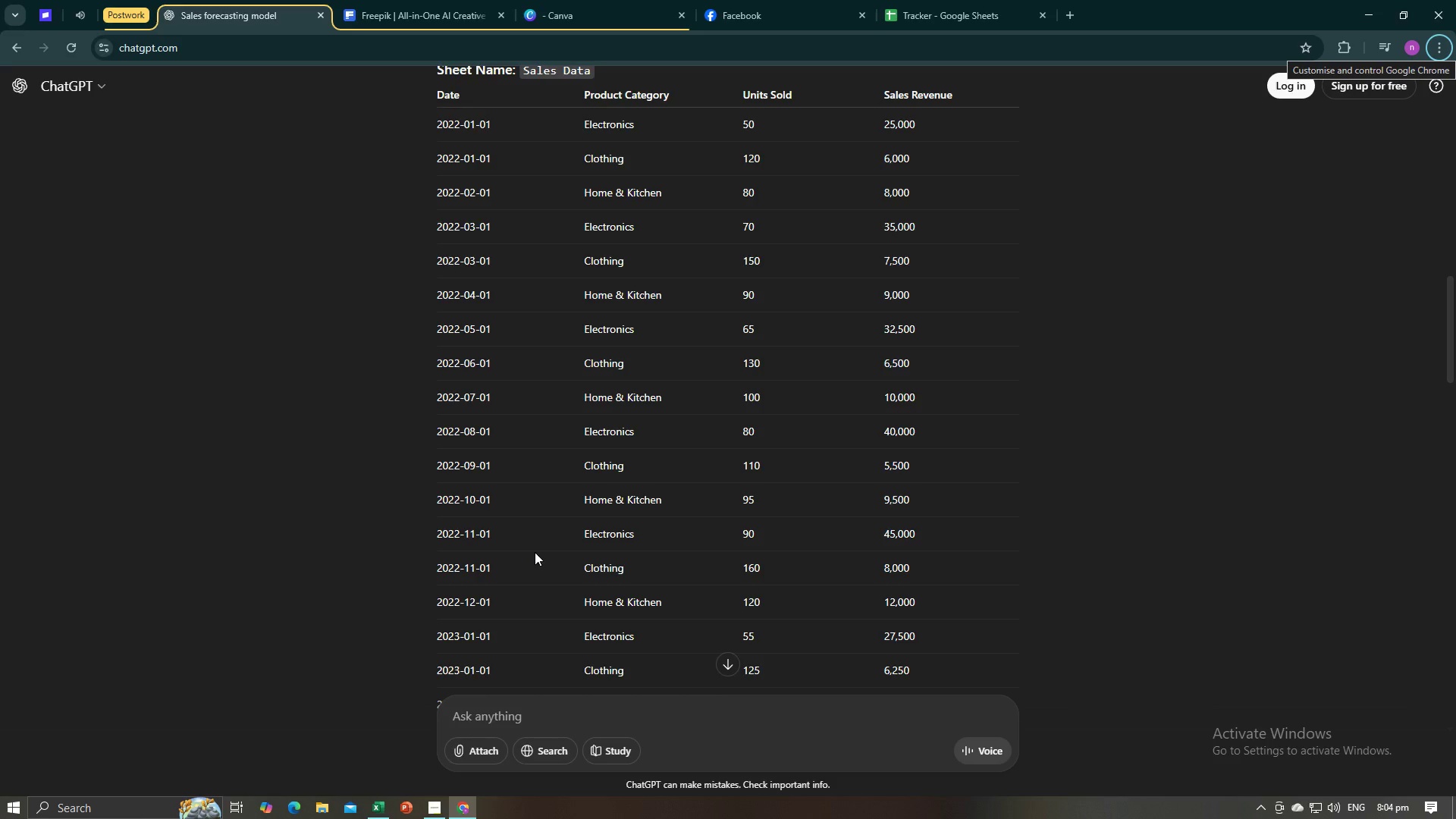 
key(Alt+AltLeft)
 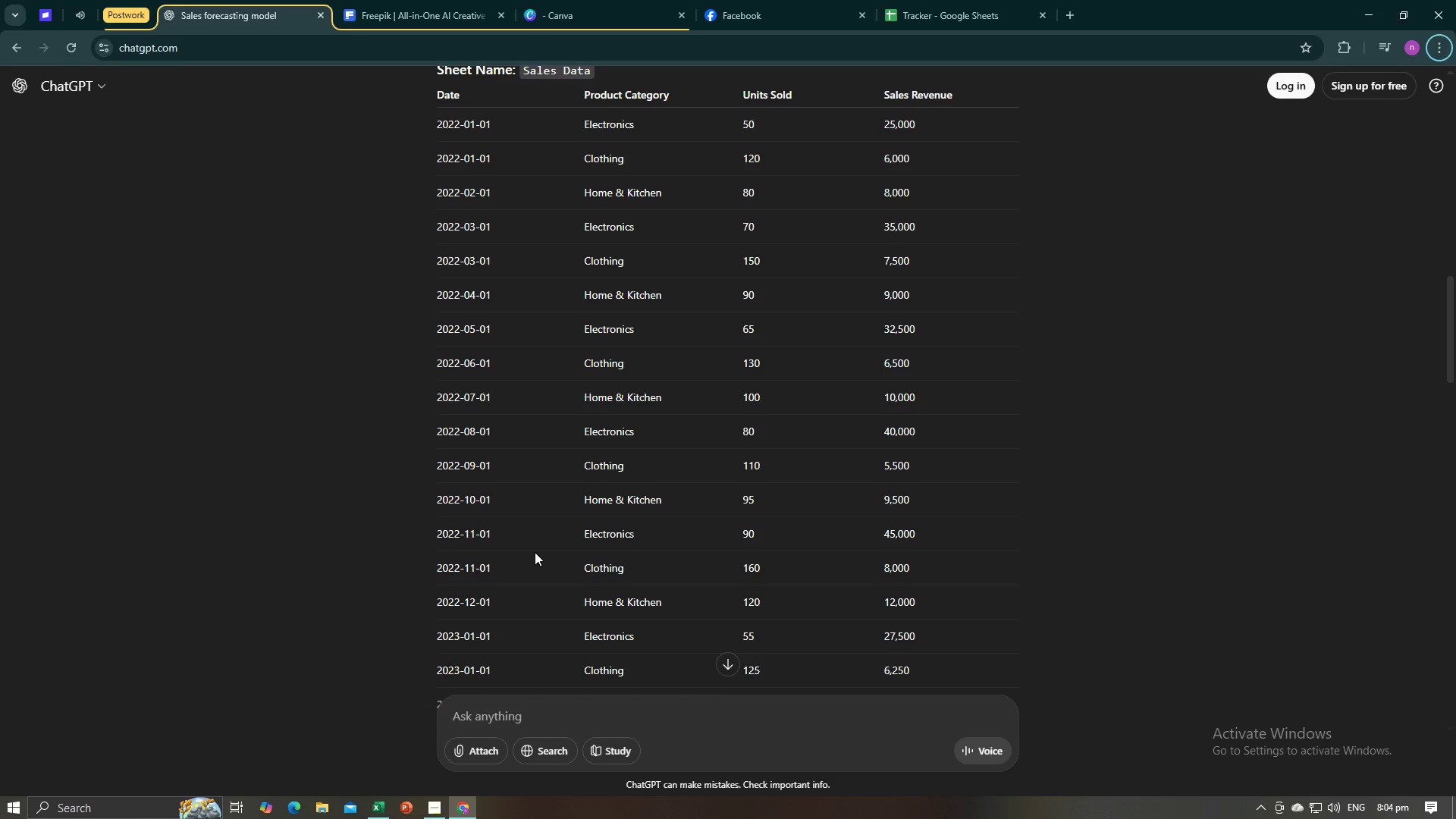 
key(Tab)
type(2022-0)
key(Backspace)
type(11-01)
 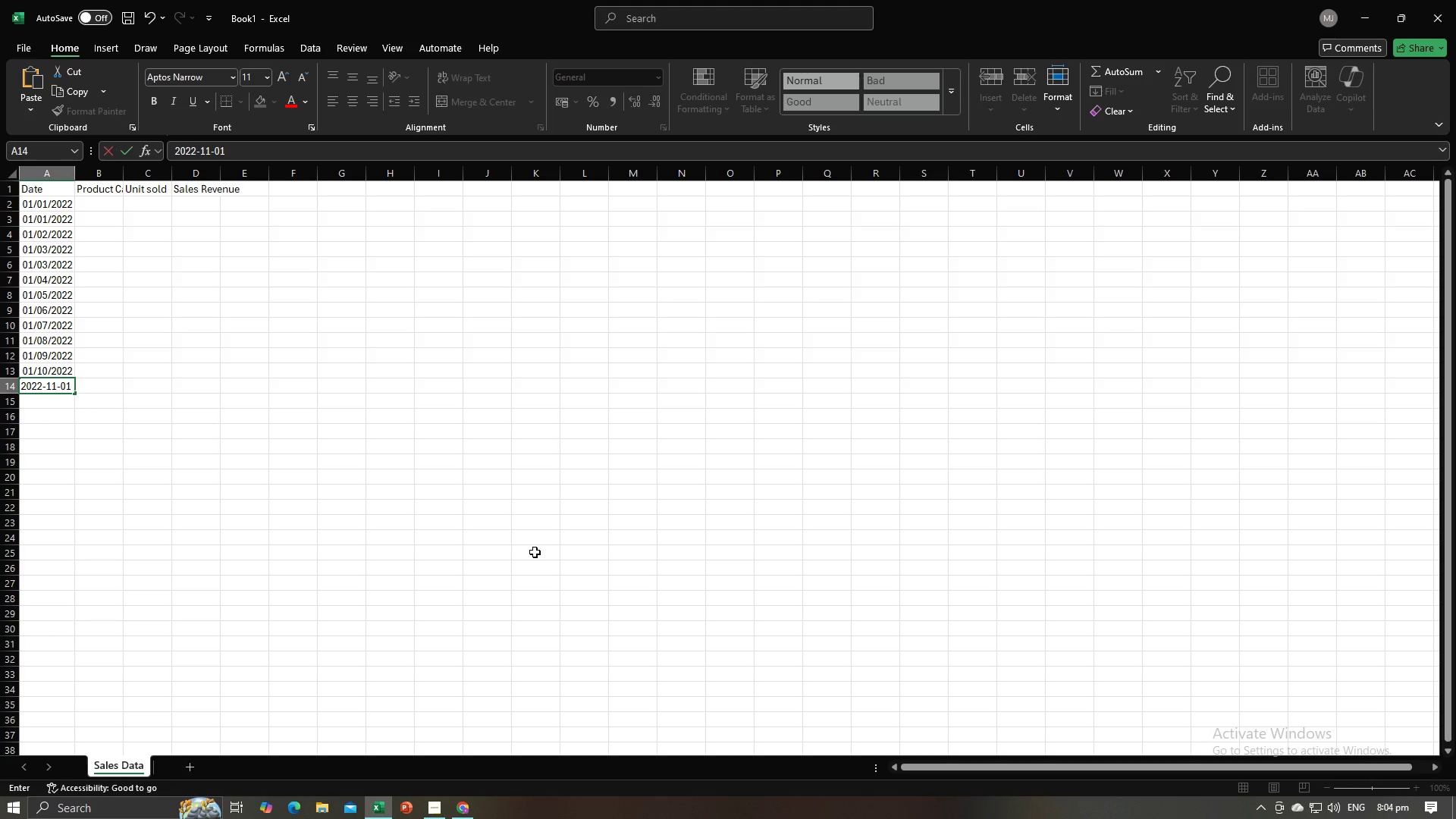 
key(Enter)
 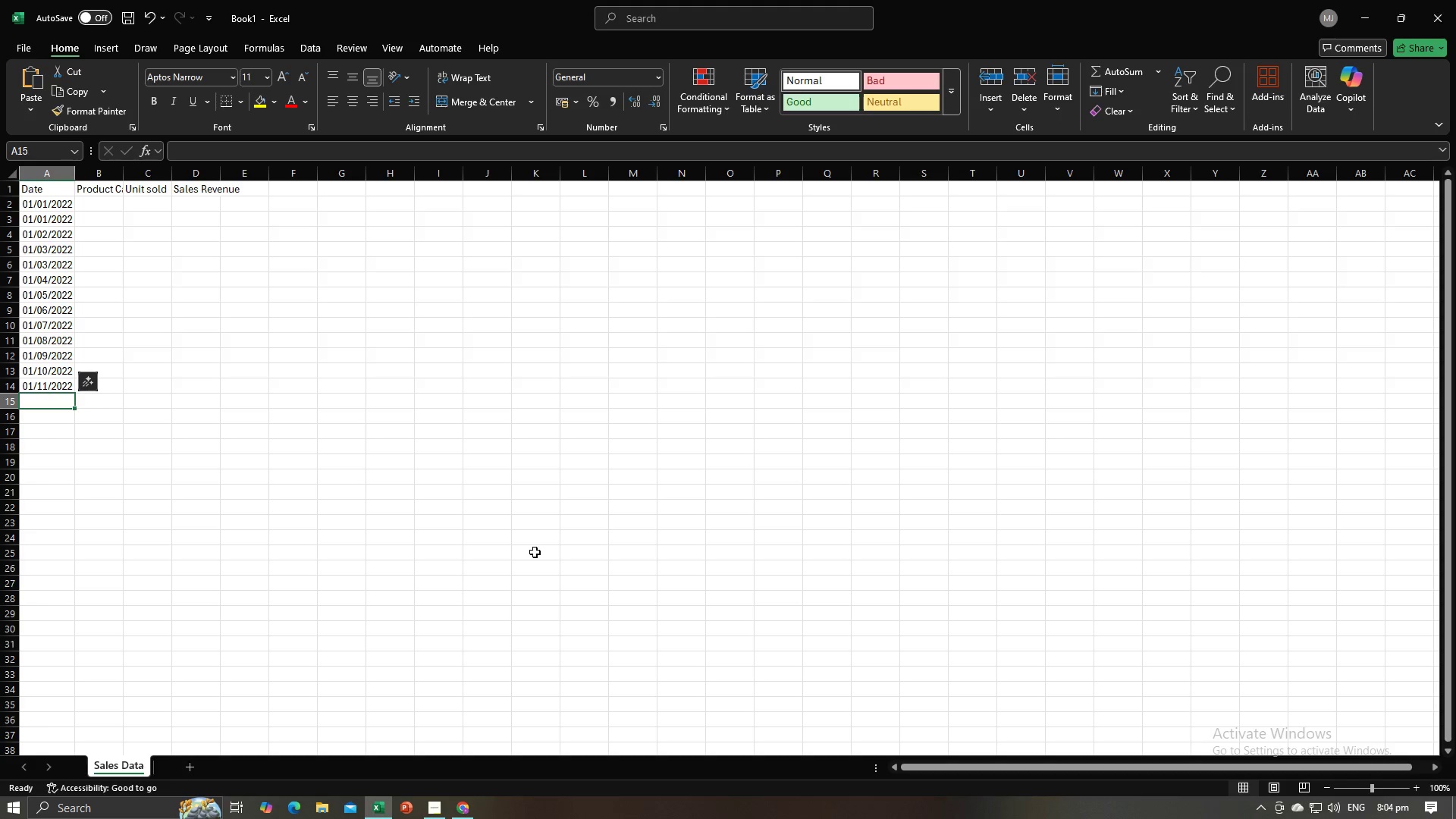 
key(Alt+AltLeft)
 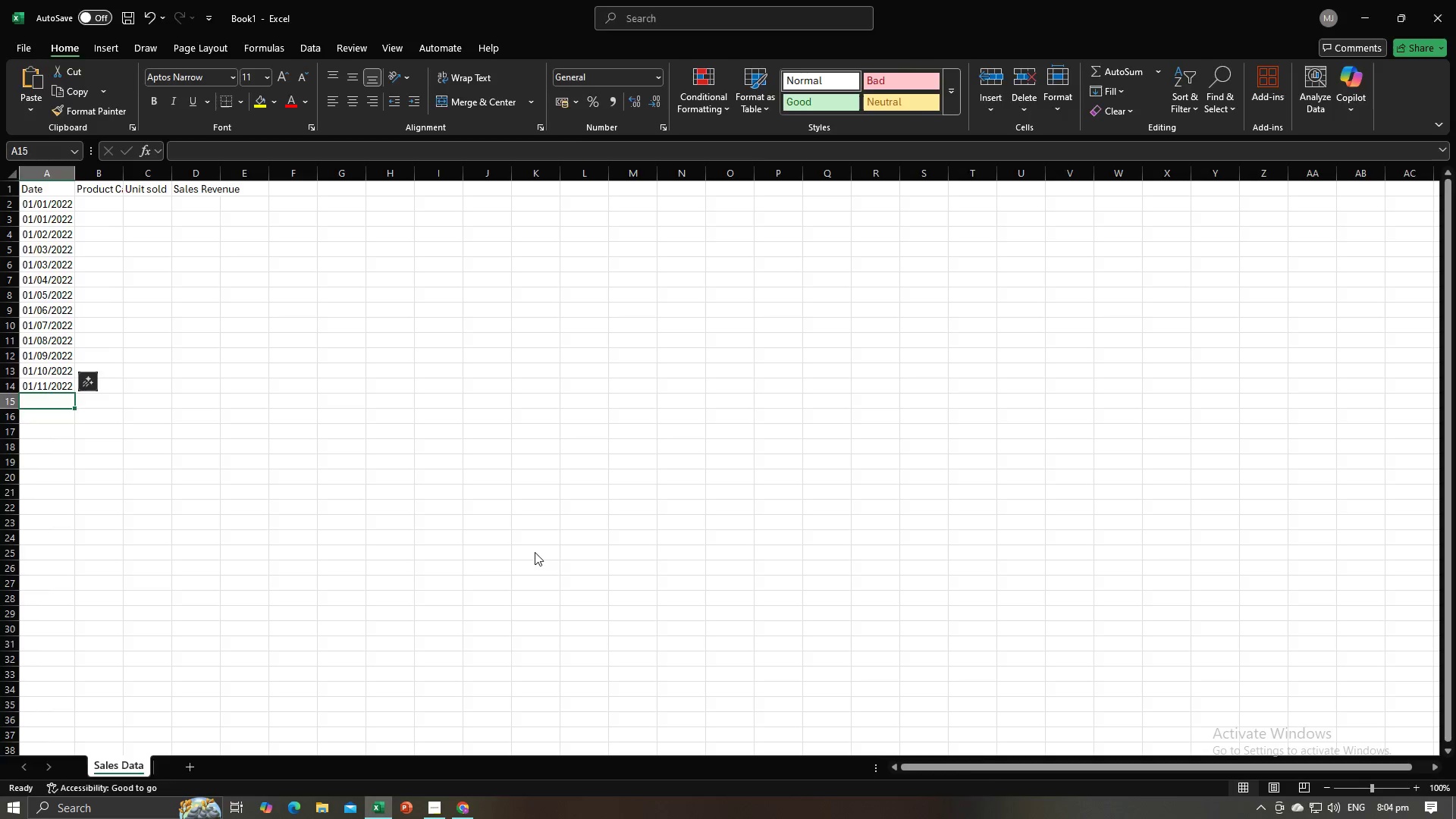 
key(Alt+Tab)
 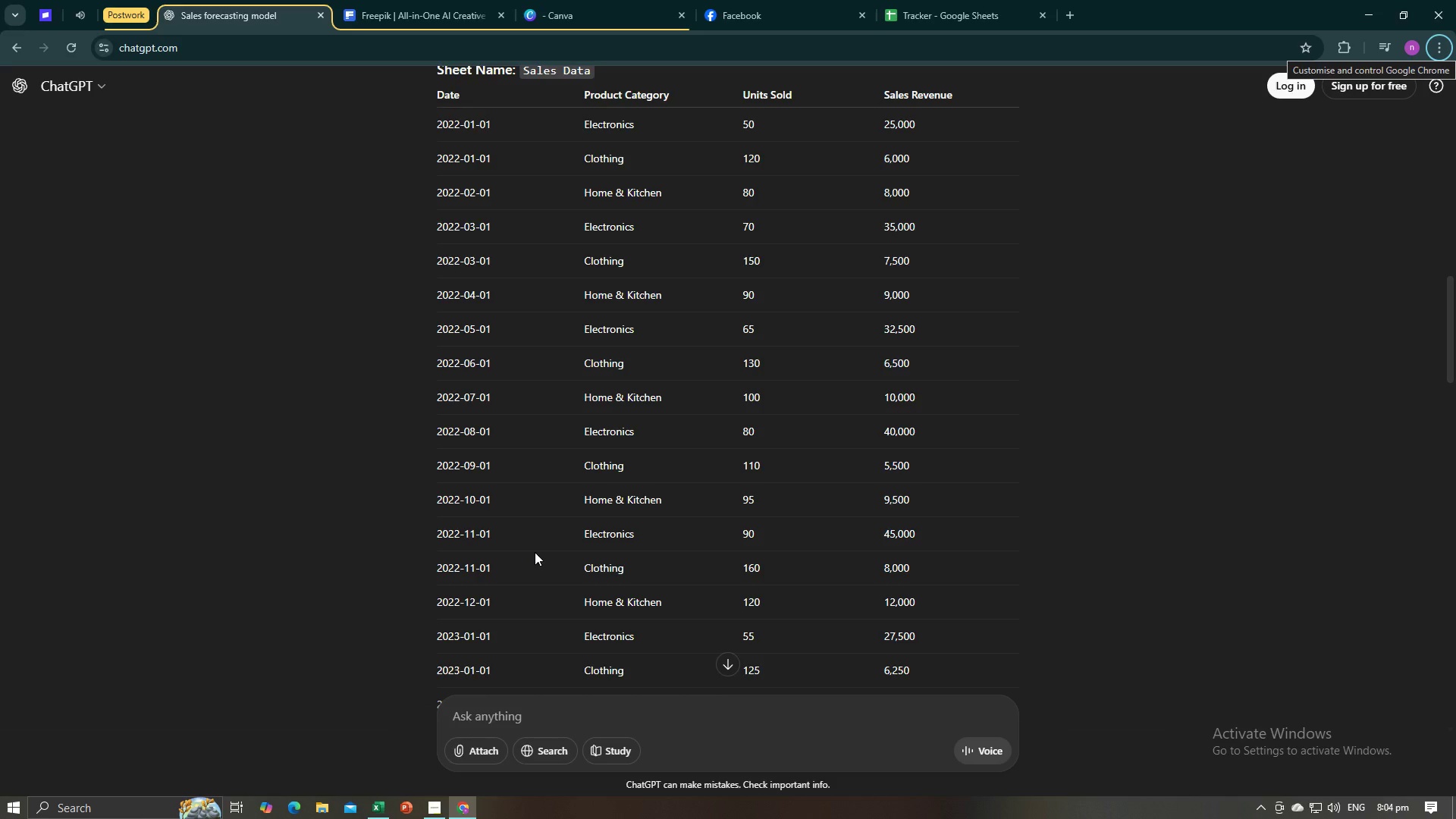 
key(Alt+AltLeft)
 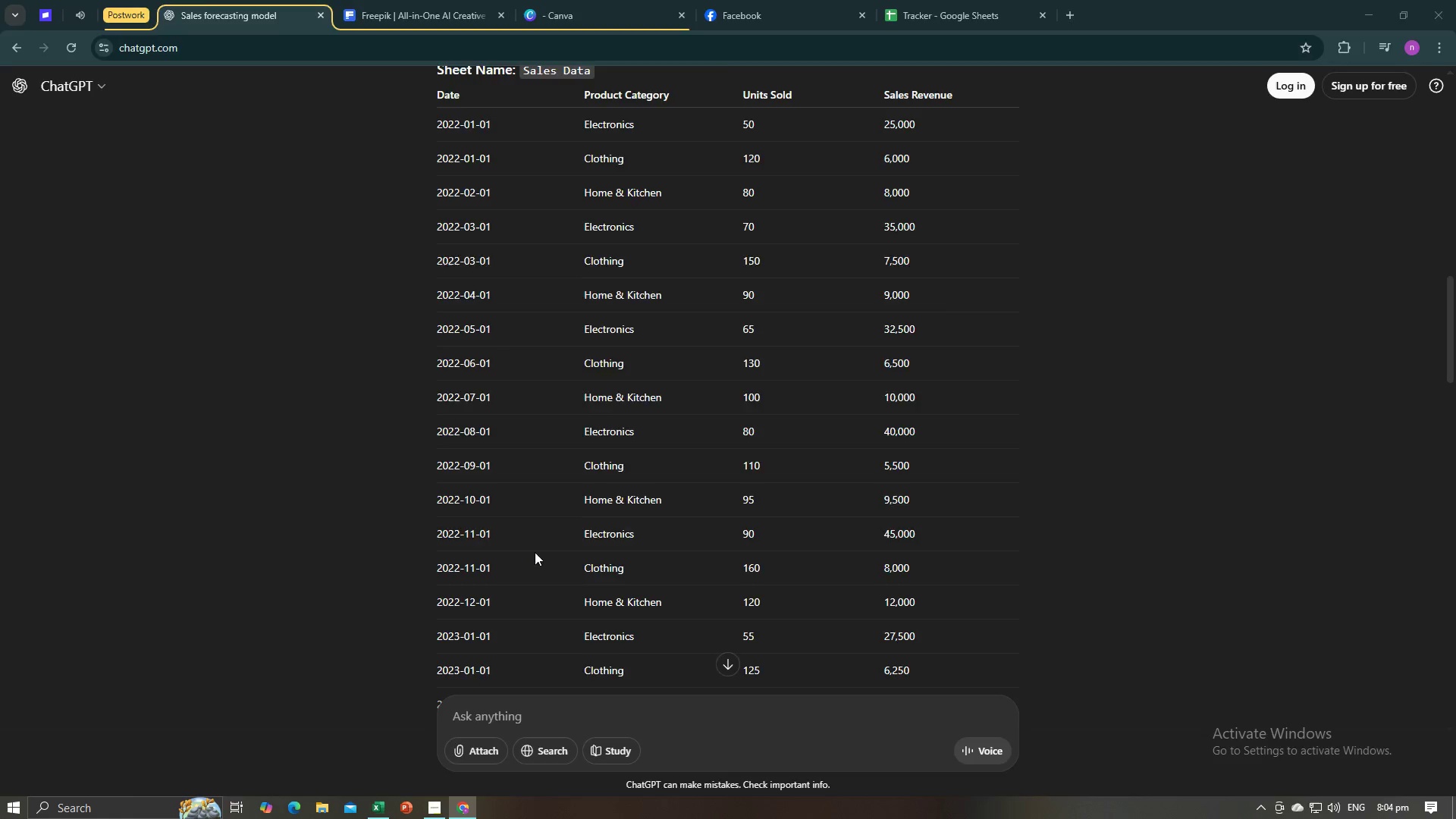 
key(Tab)
type(2022-11-01)
 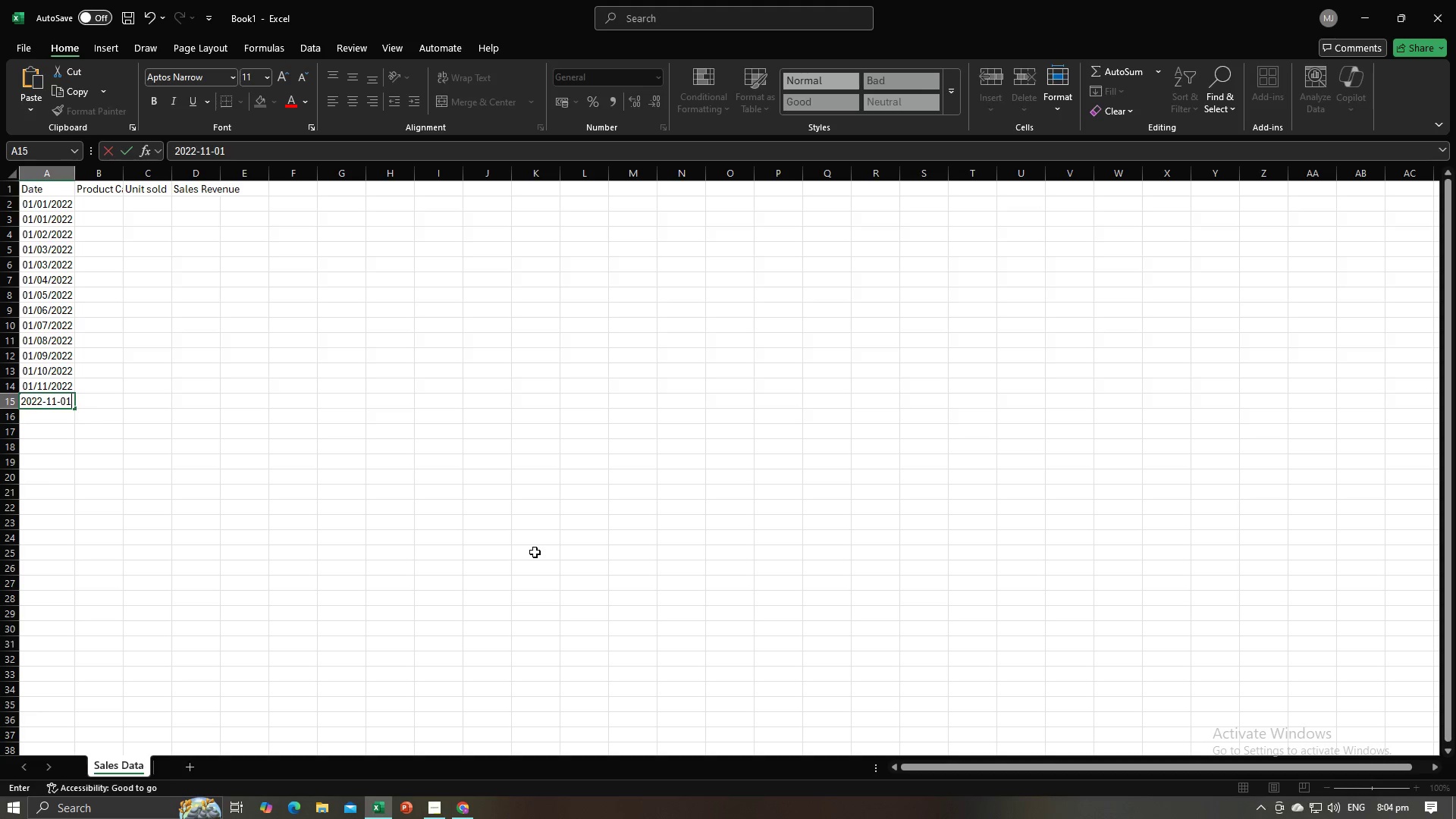 
key(Enter)
 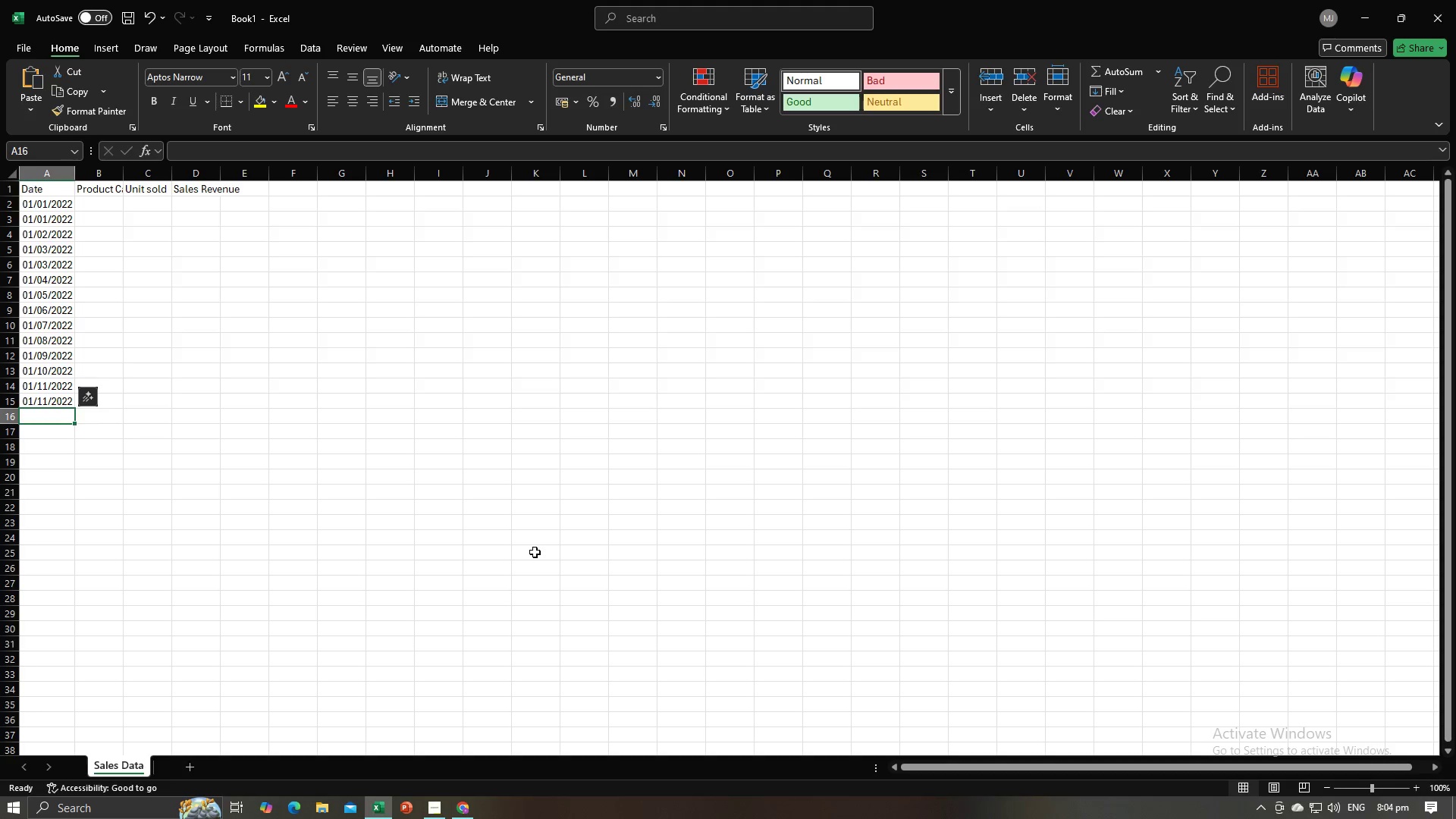 
key(Alt+AltLeft)
 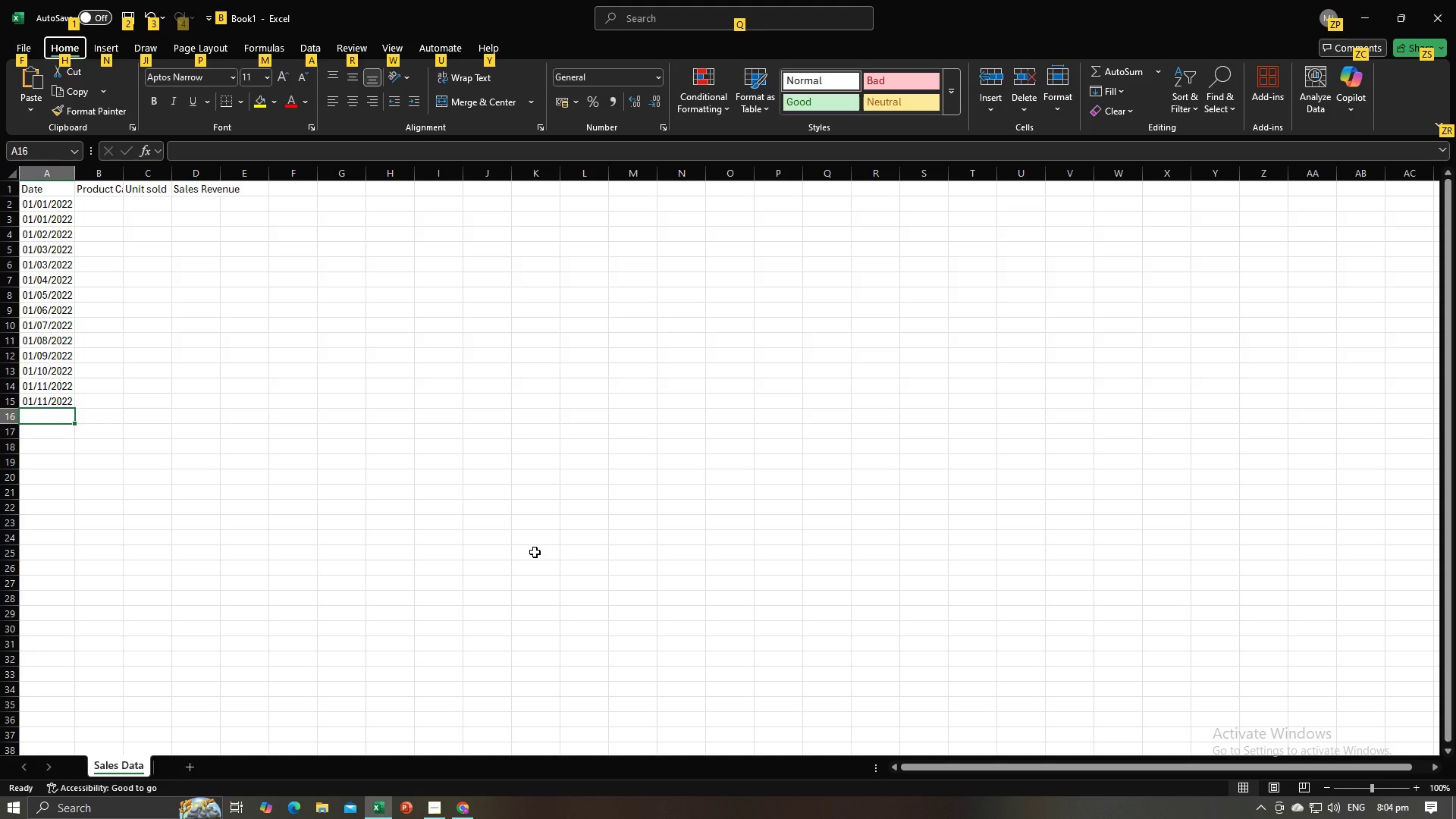 
key(Alt+AltLeft)
 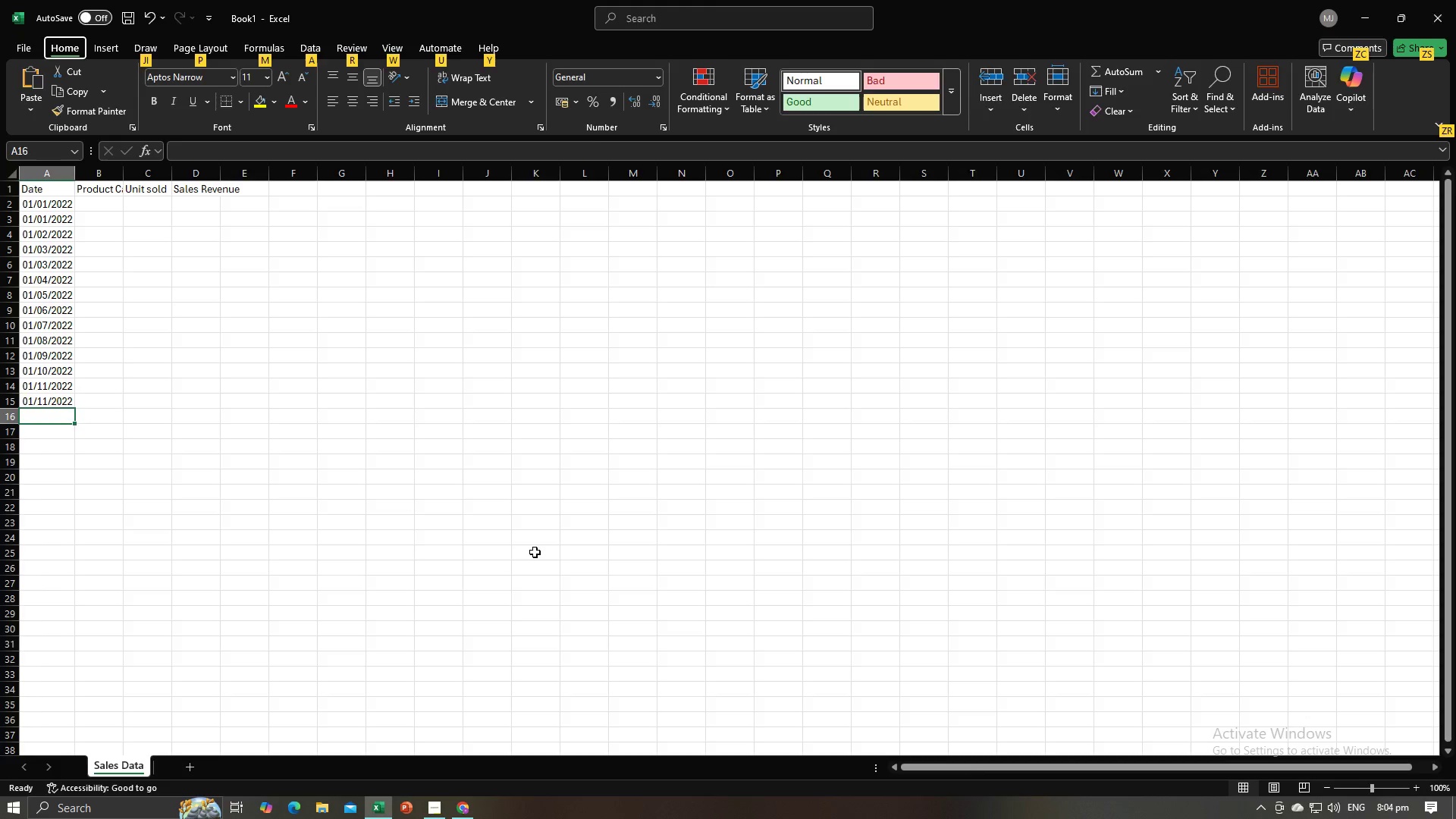 
key(Alt+Tab)
 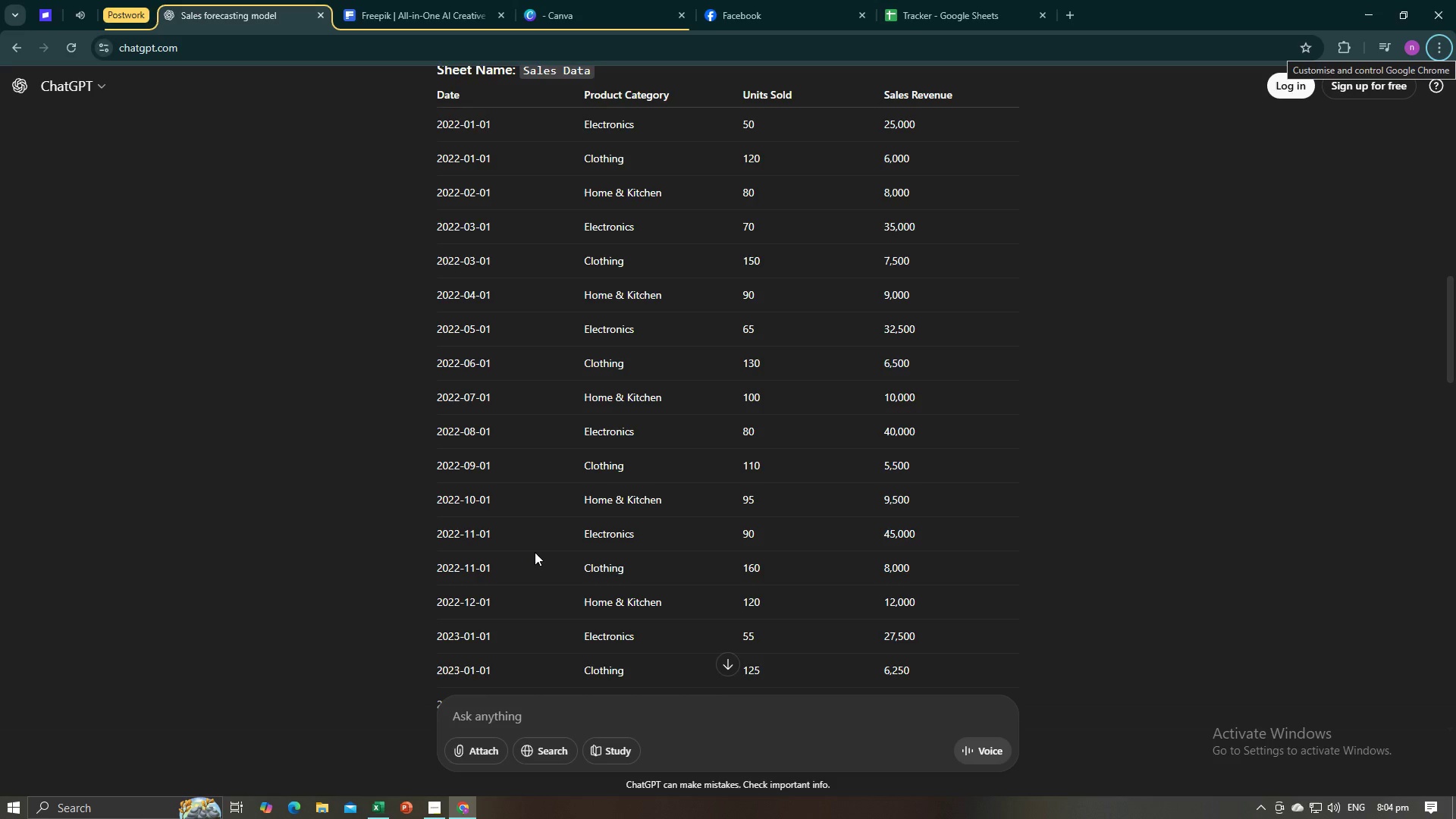 
key(Alt+AltLeft)
 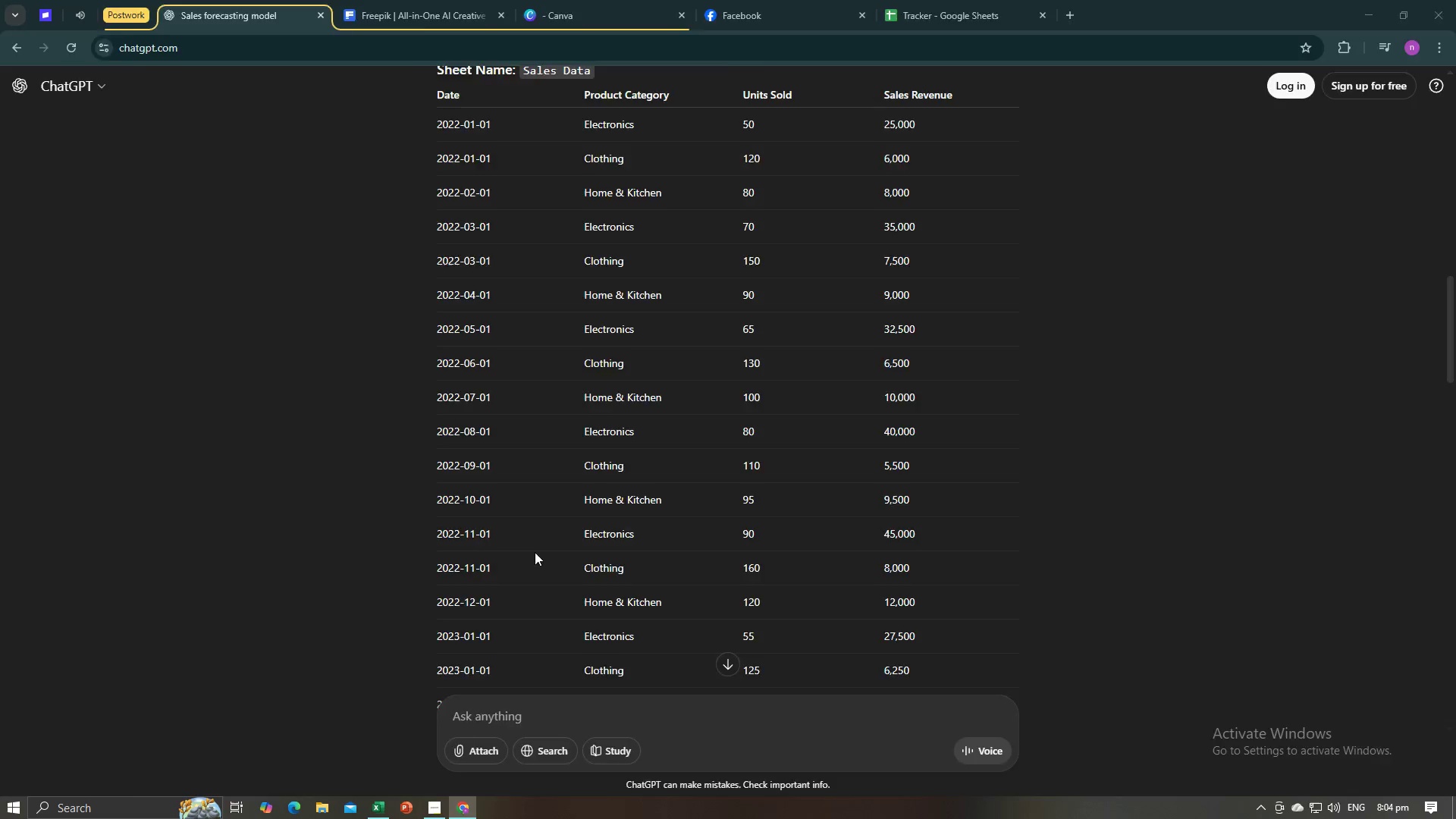 
key(Alt+Tab)
 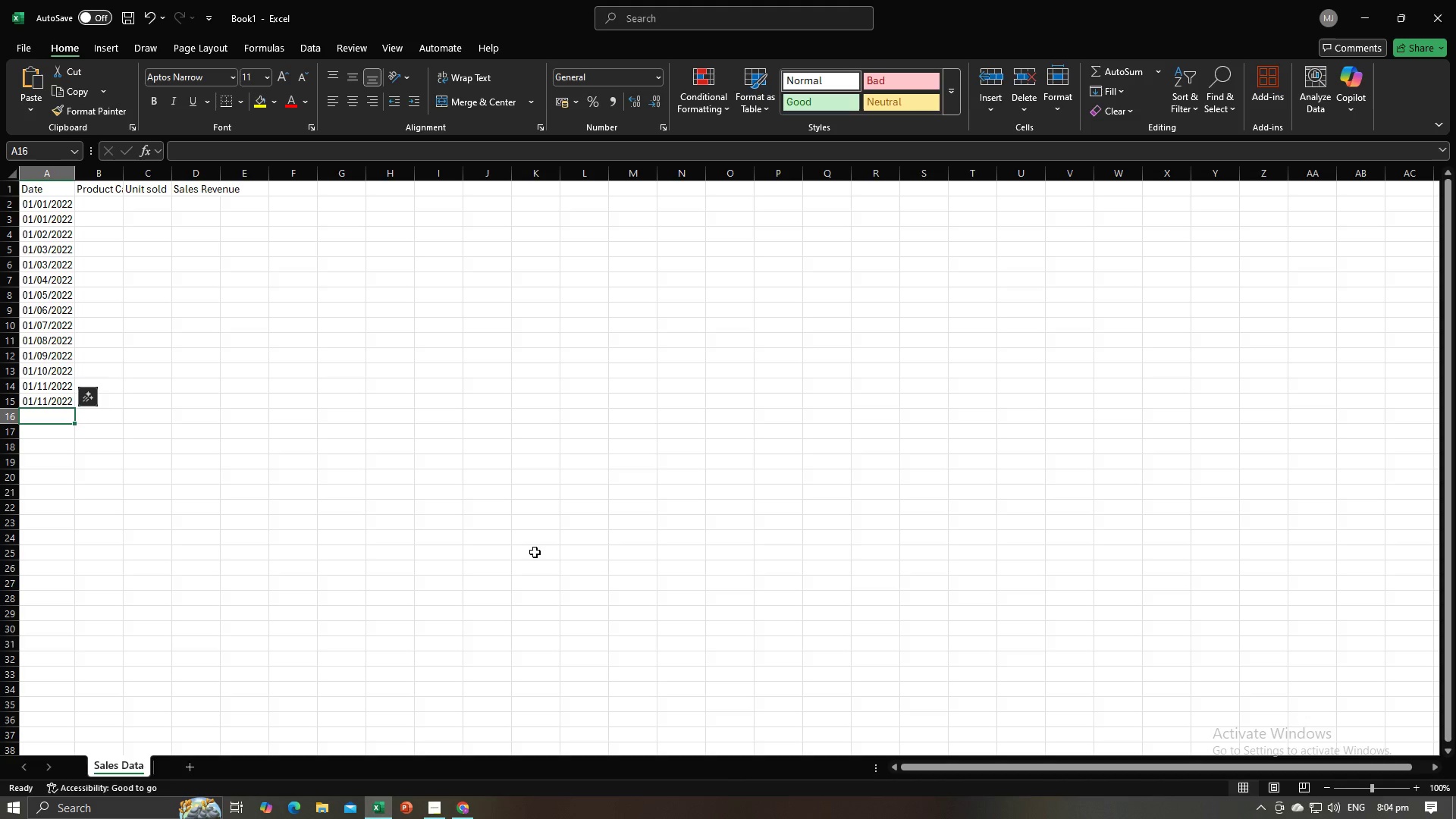 
key(Alt+AltLeft)
 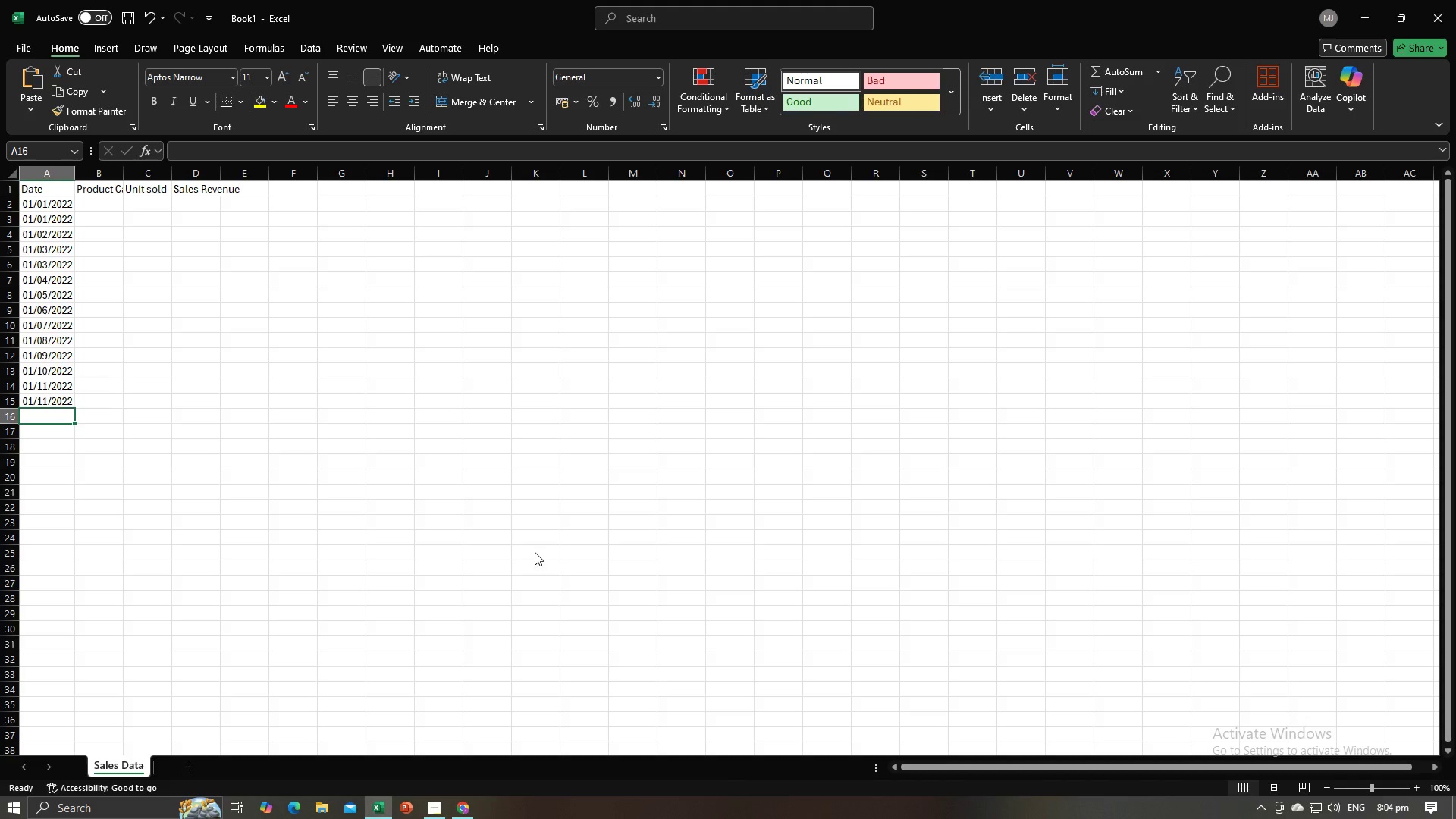 
key(Alt+Tab)
 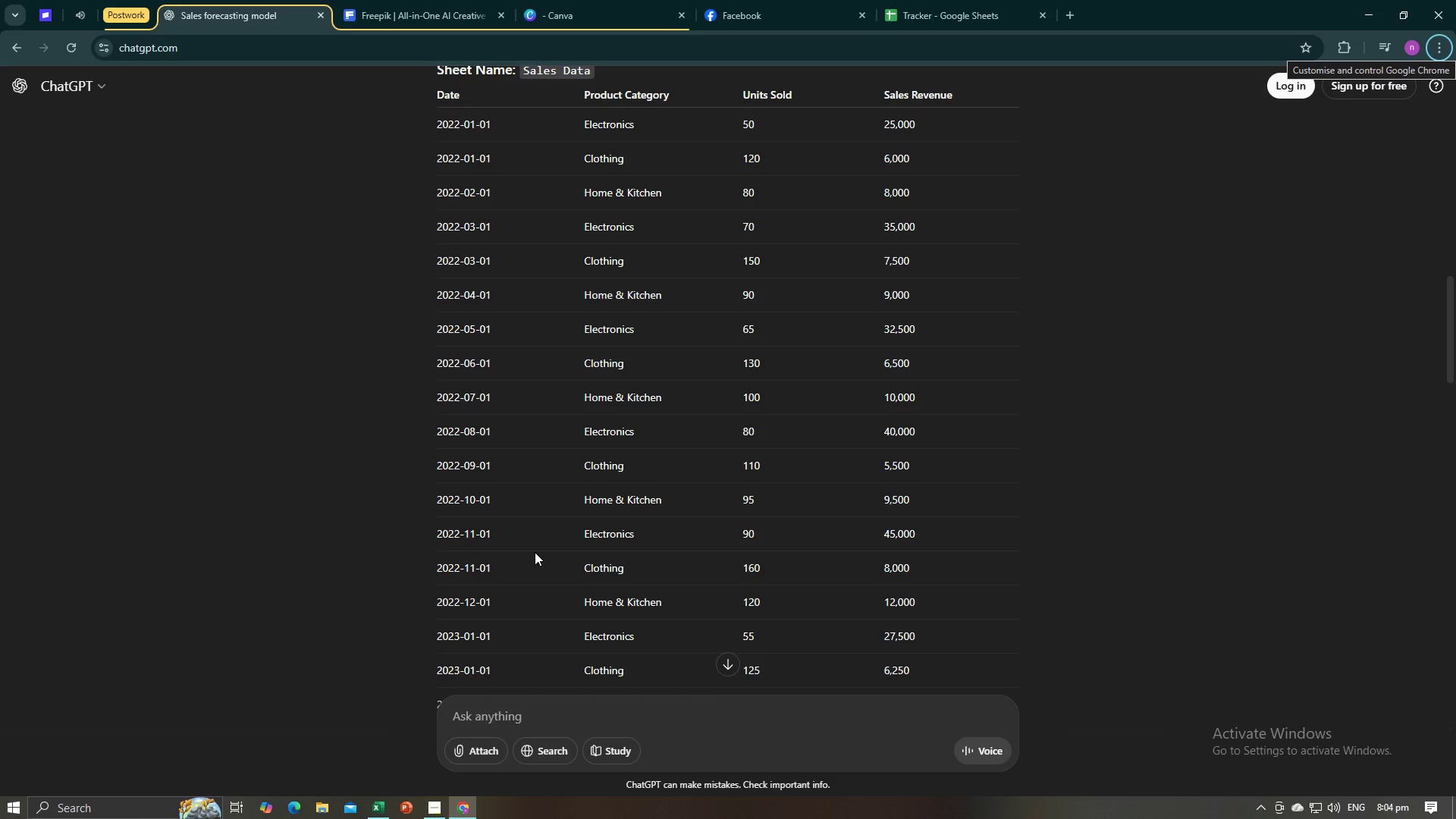 
key(Alt+AltLeft)
 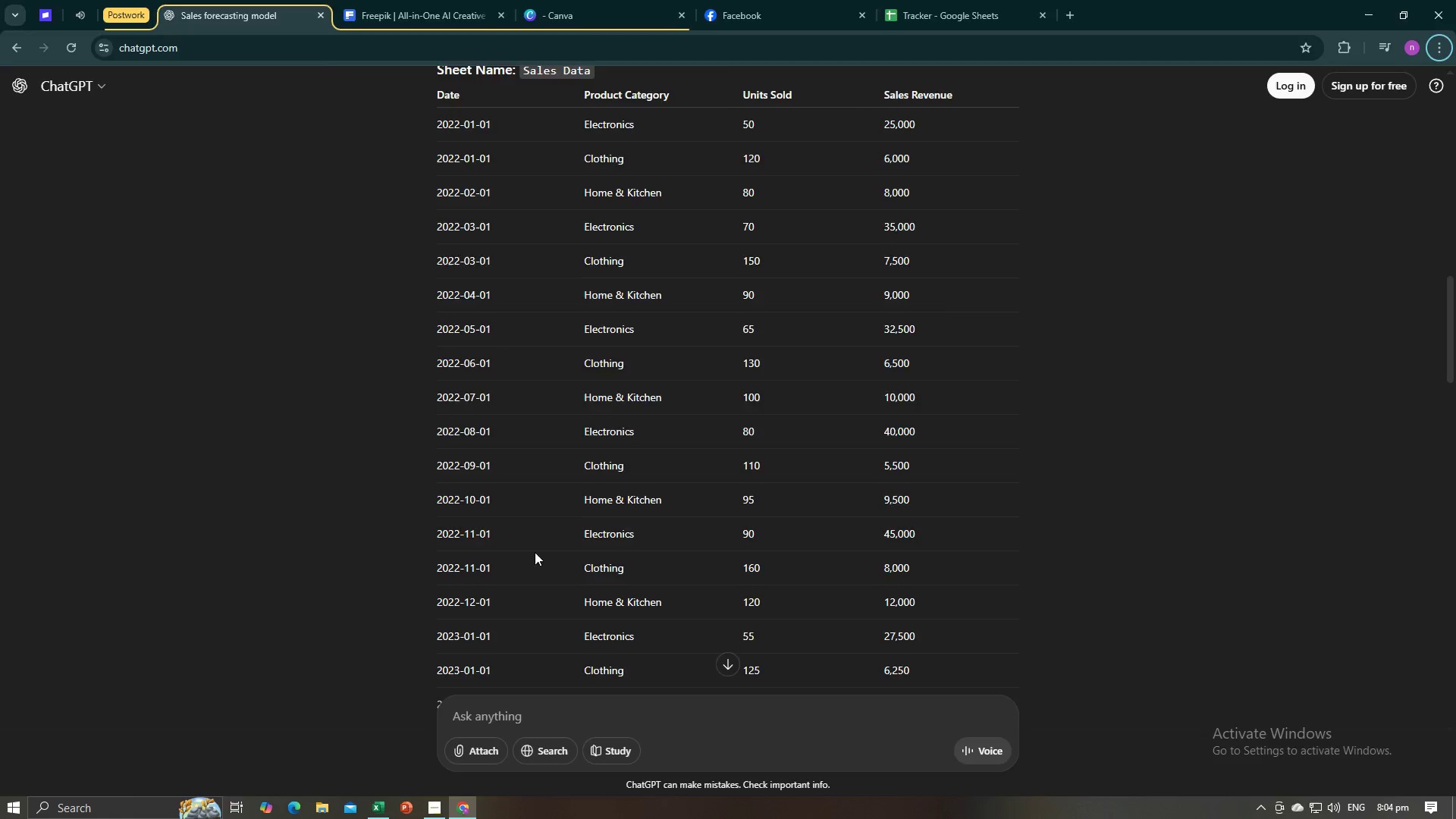 
key(Alt+Tab)
 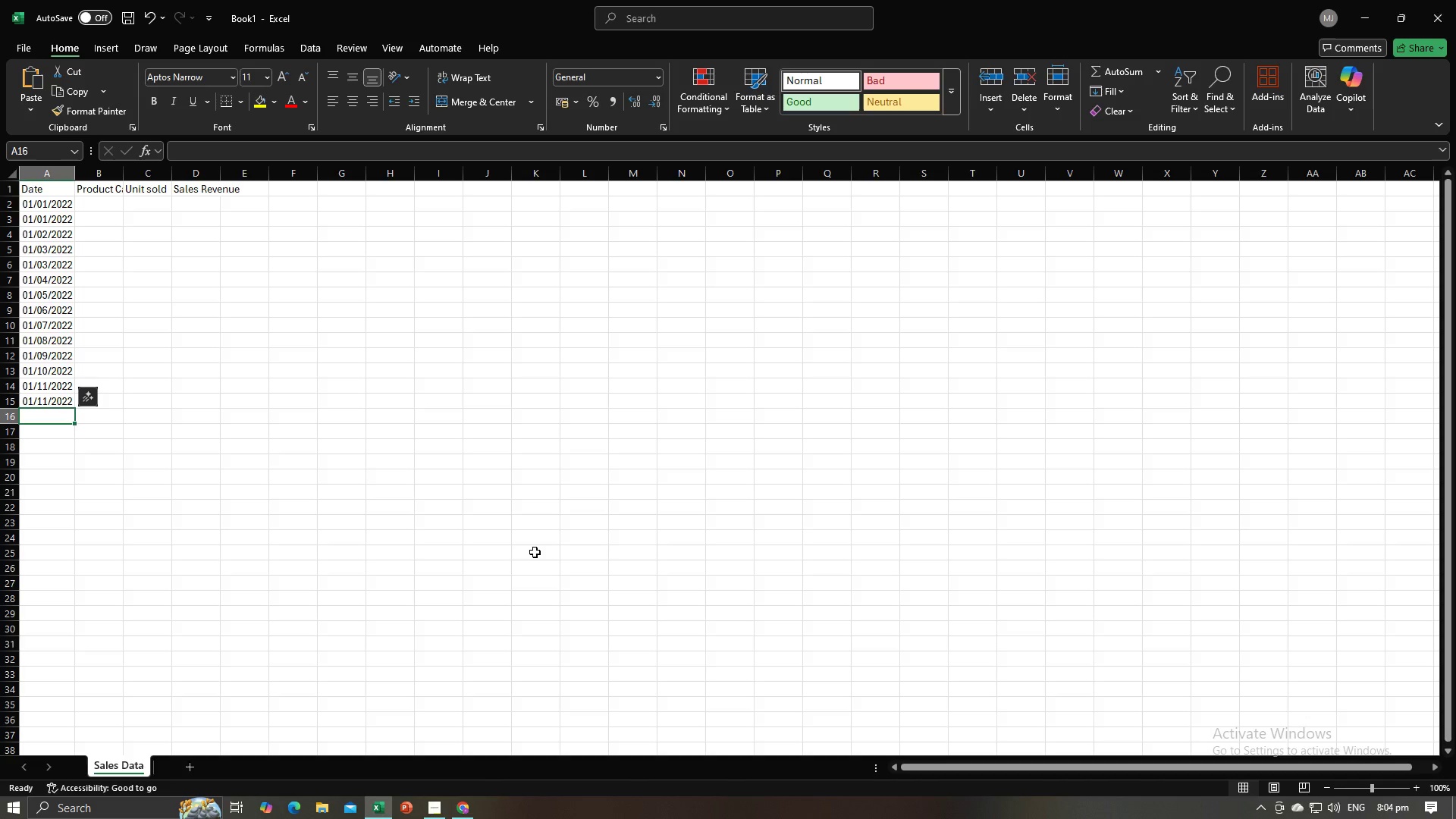 
wait(5.66)
 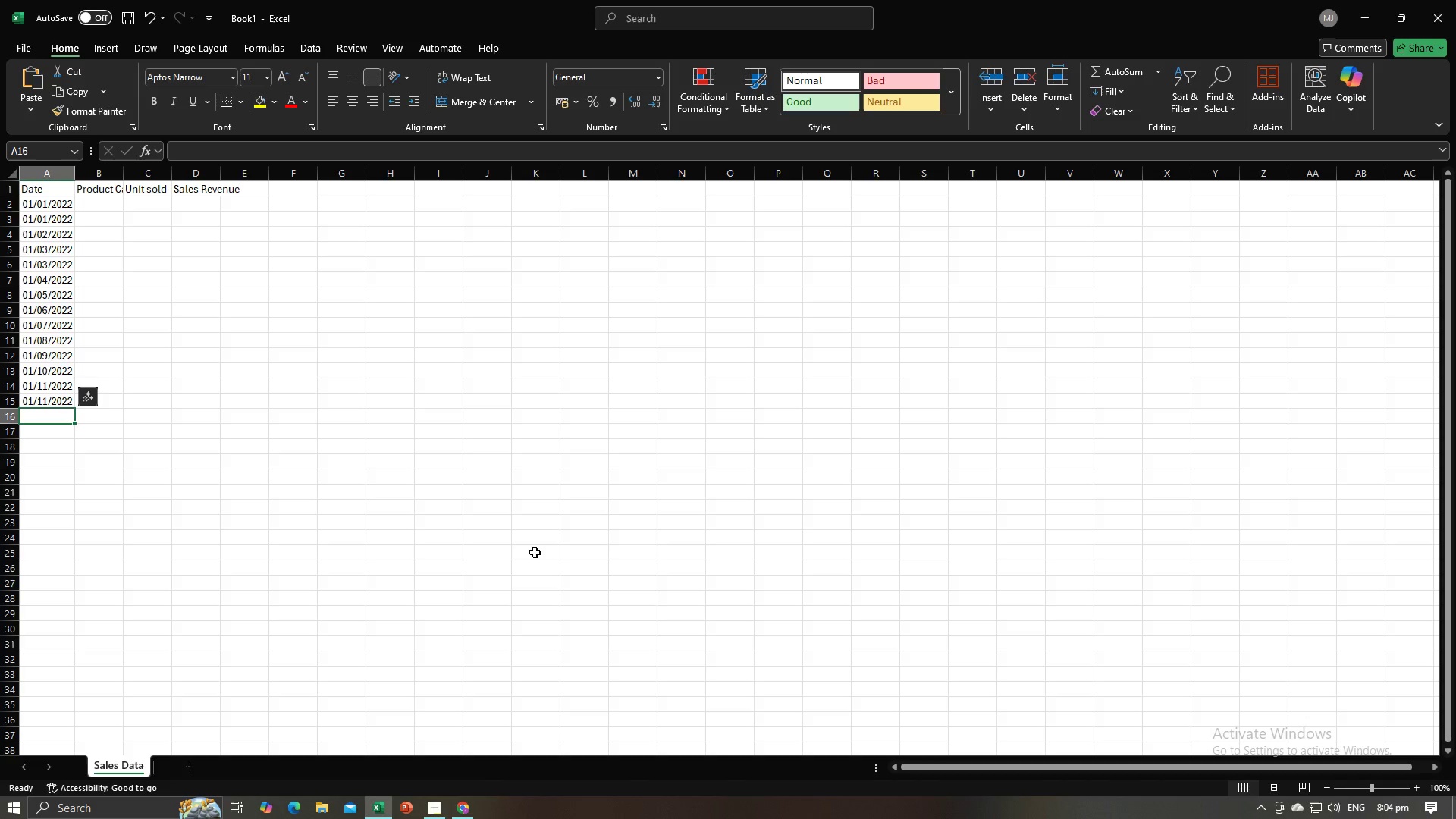 
key(Alt+AltLeft)
 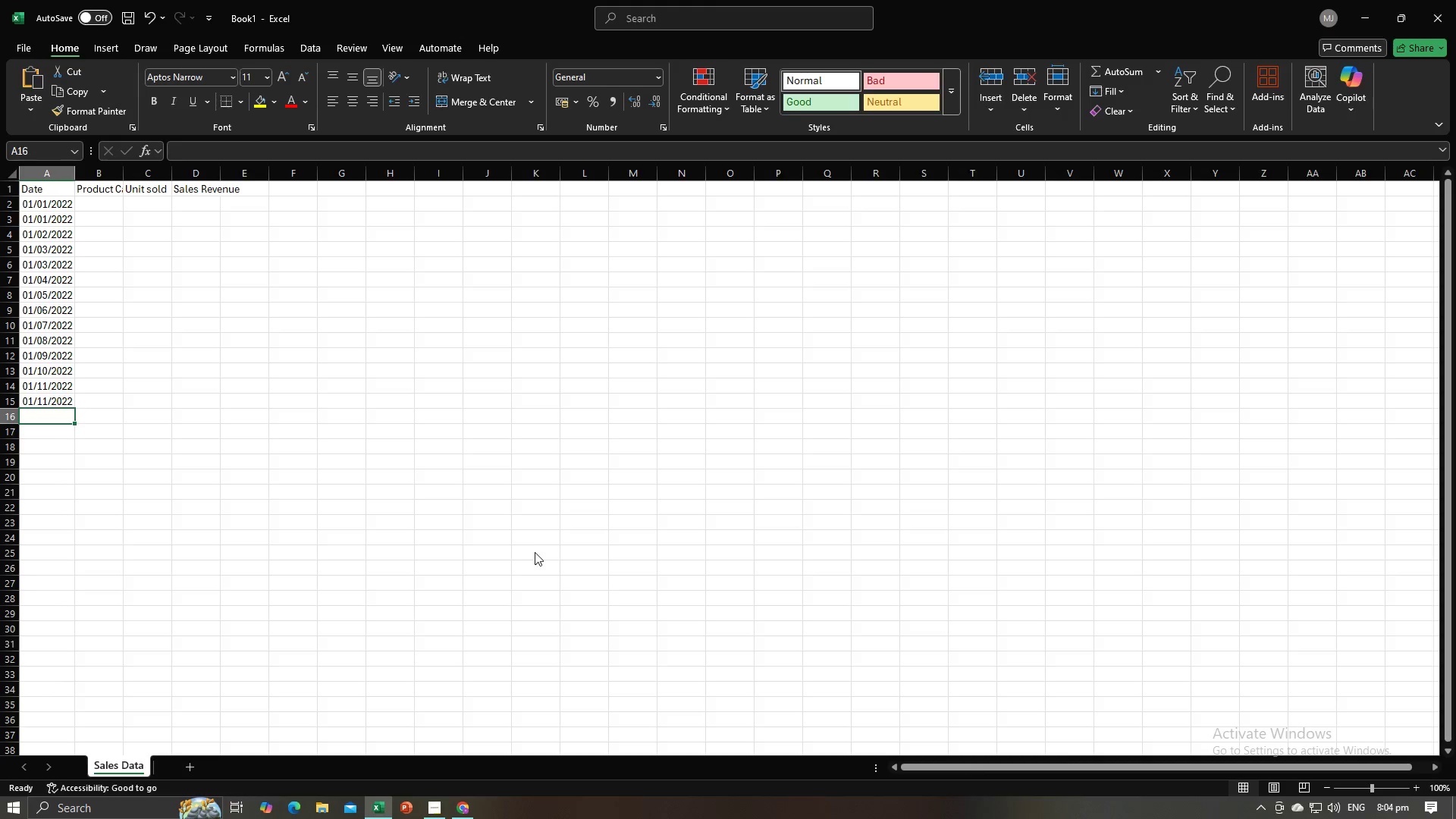 
key(Alt+Tab)
 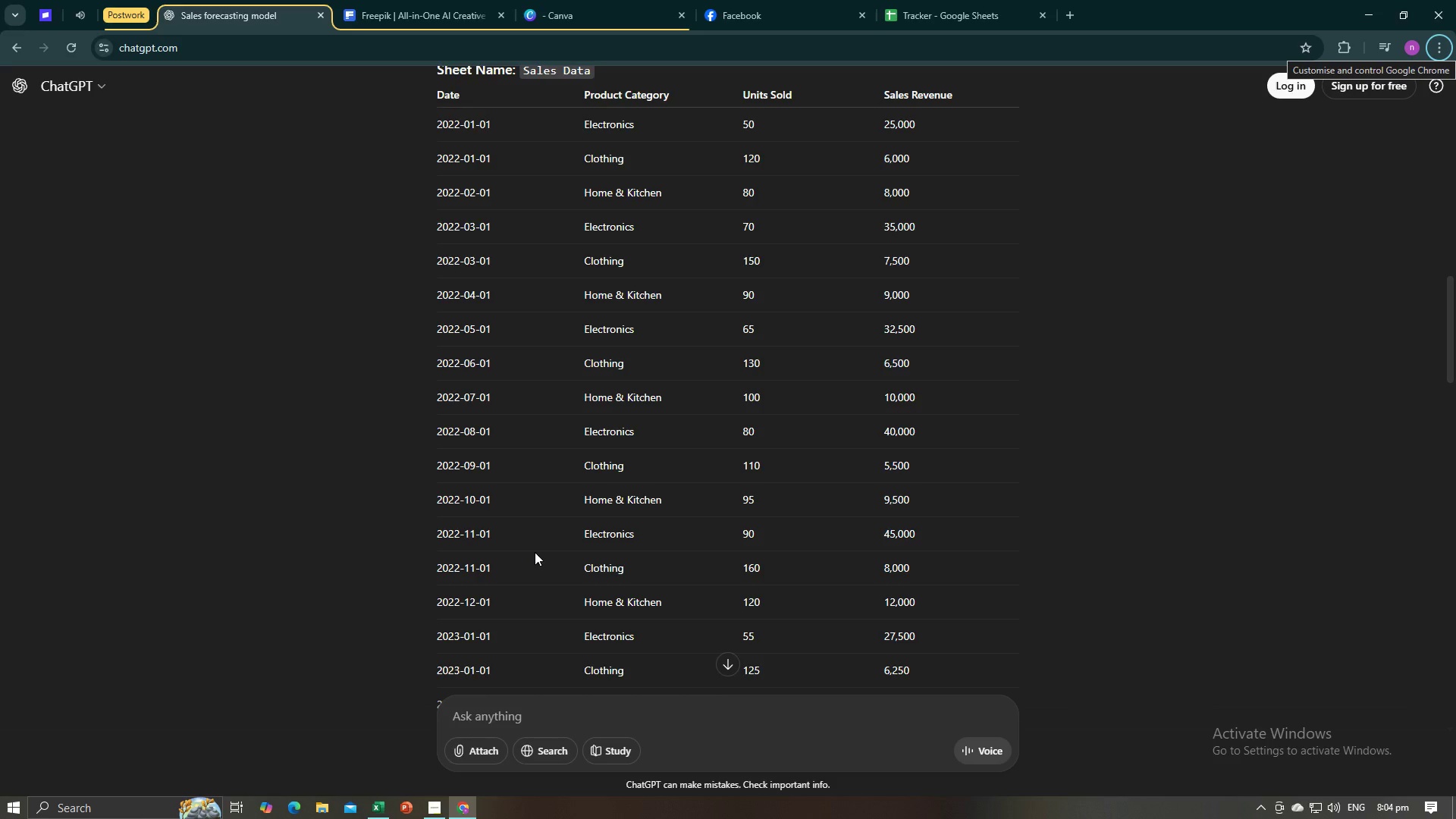 
key(Alt+AltLeft)
 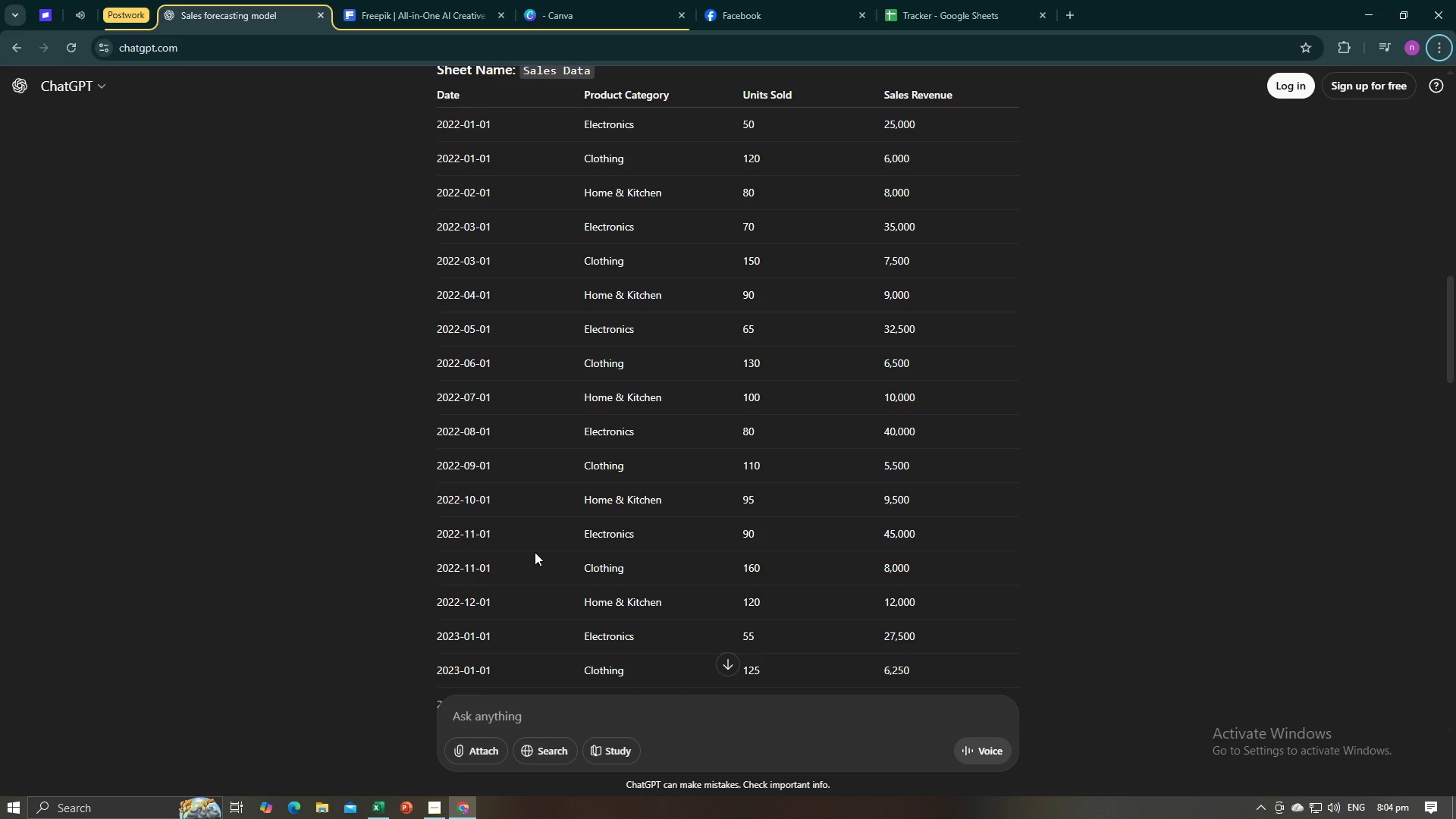 
key(Alt+Tab)
 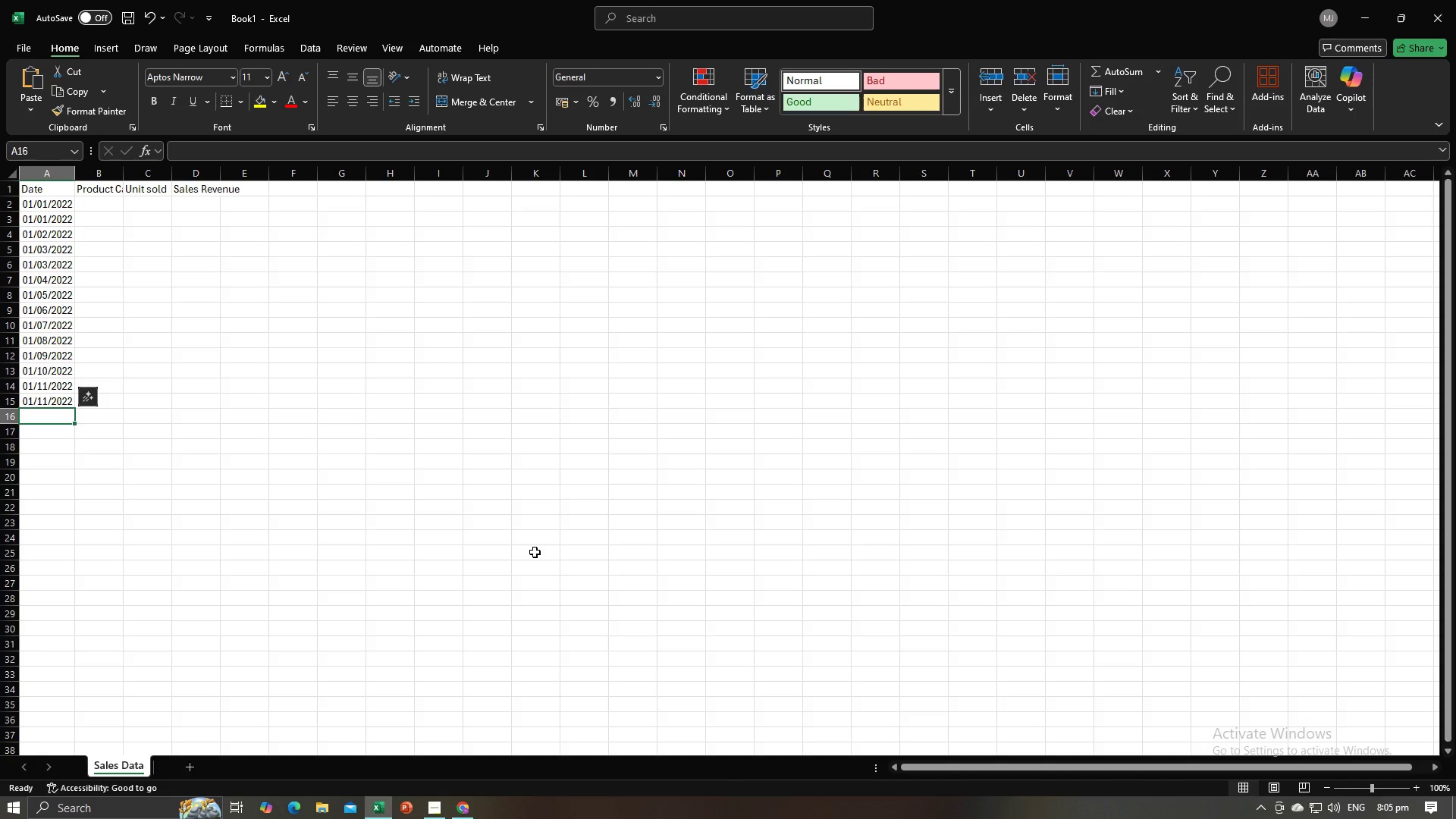 
key(Alt+AltLeft)
 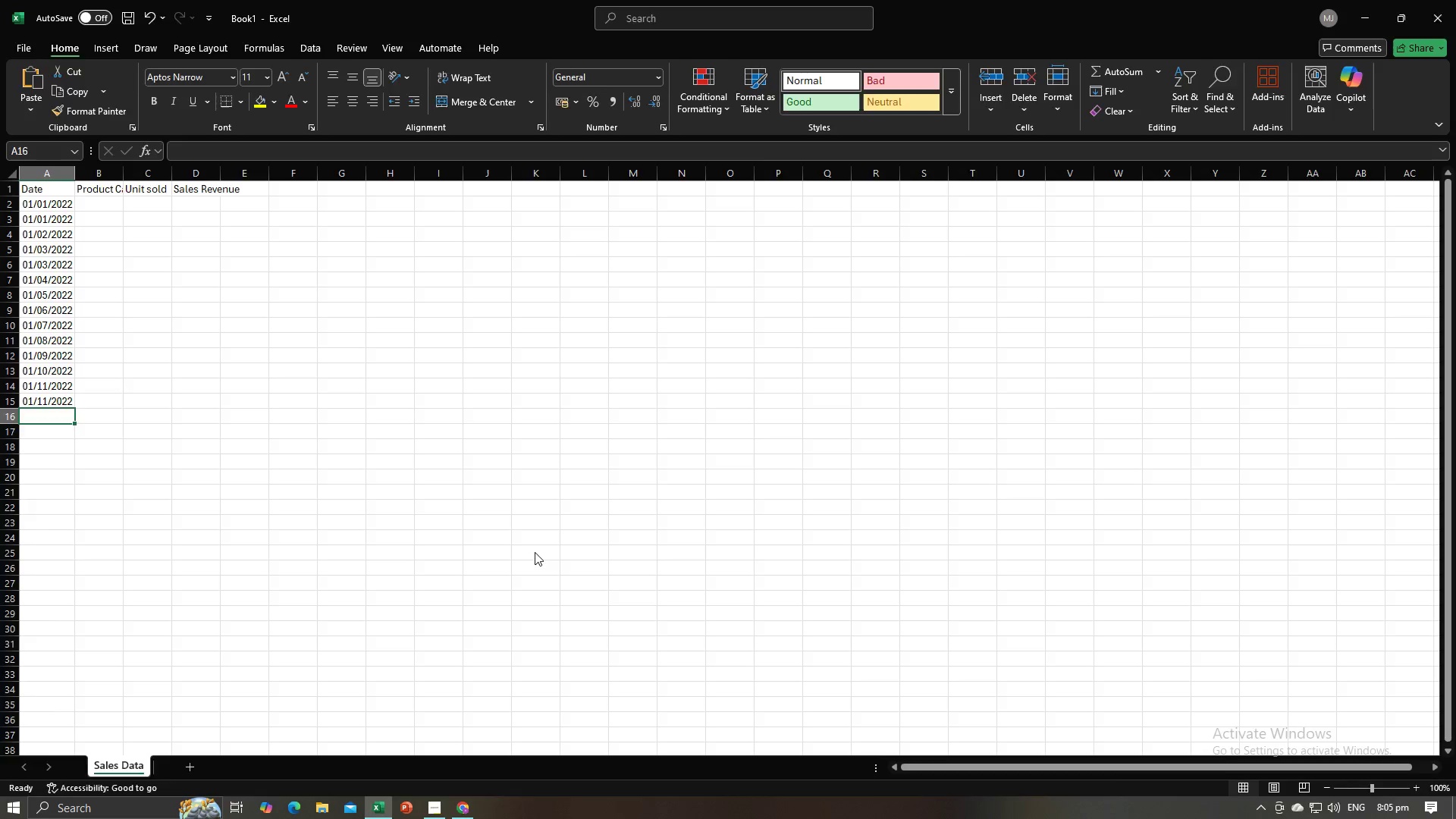 
key(Alt+Tab)
 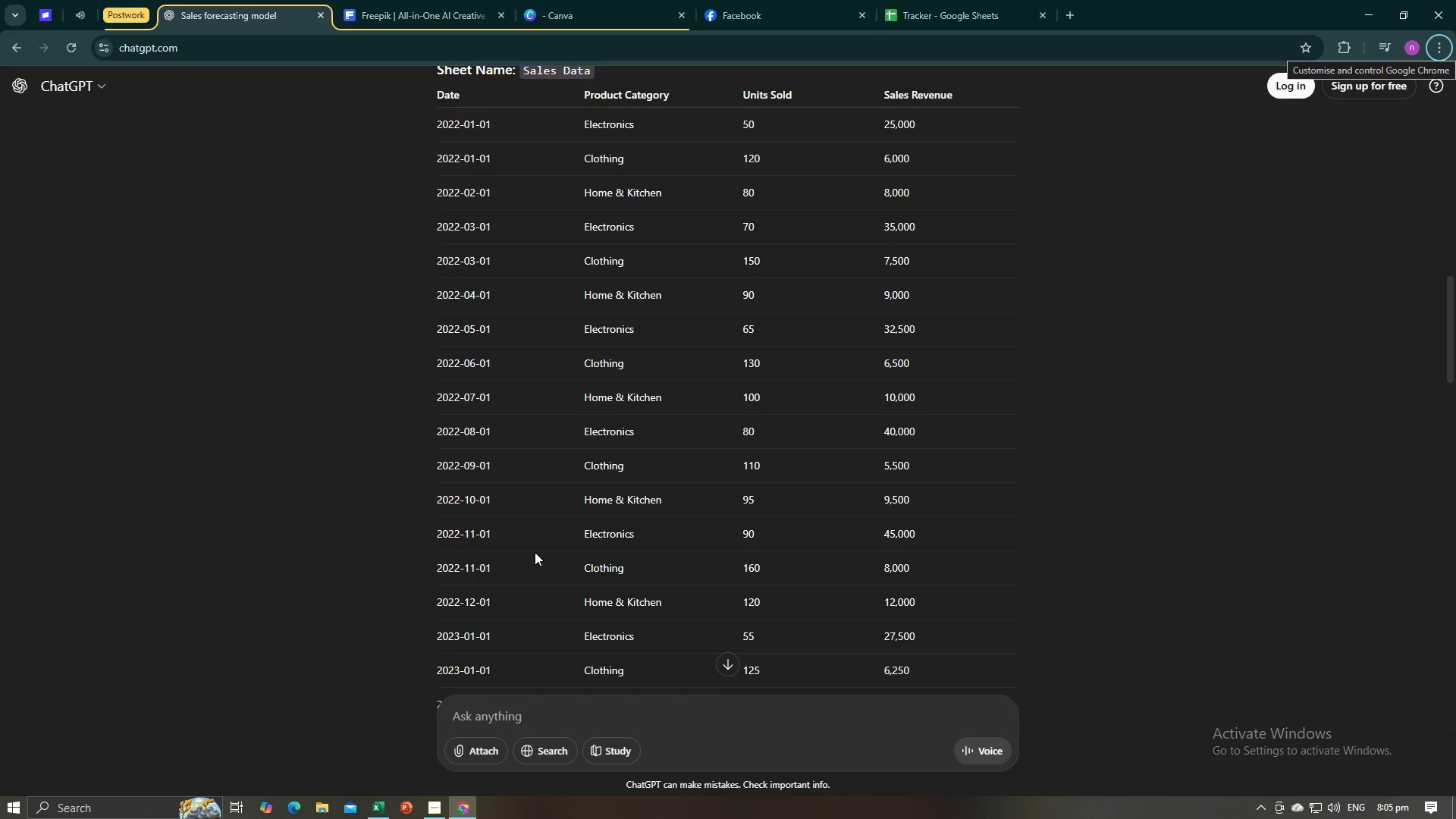 
key(Alt+AltLeft)
 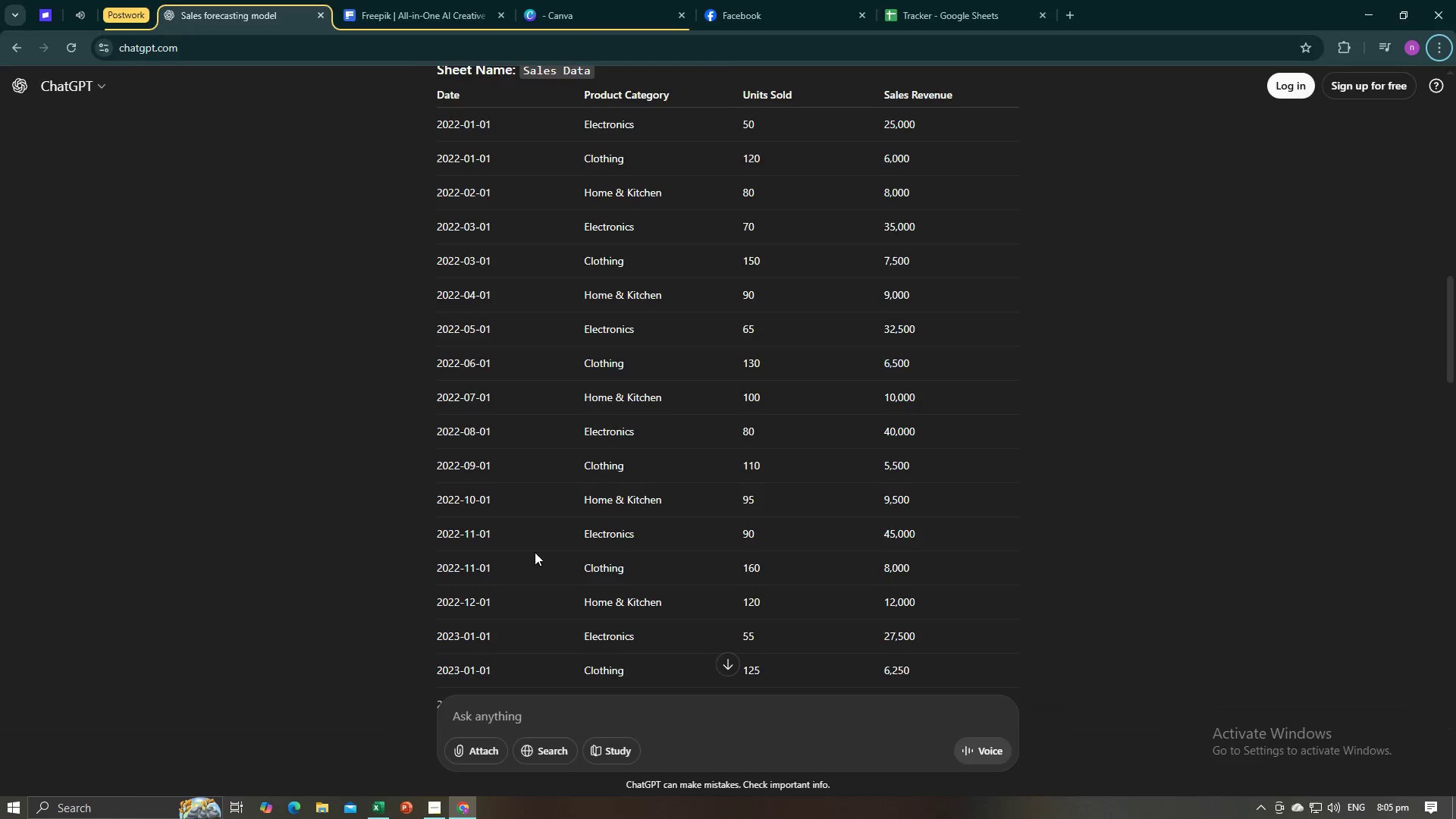 
key(Tab)
type(2022-0)
key(Backspace)
type(12-01)
 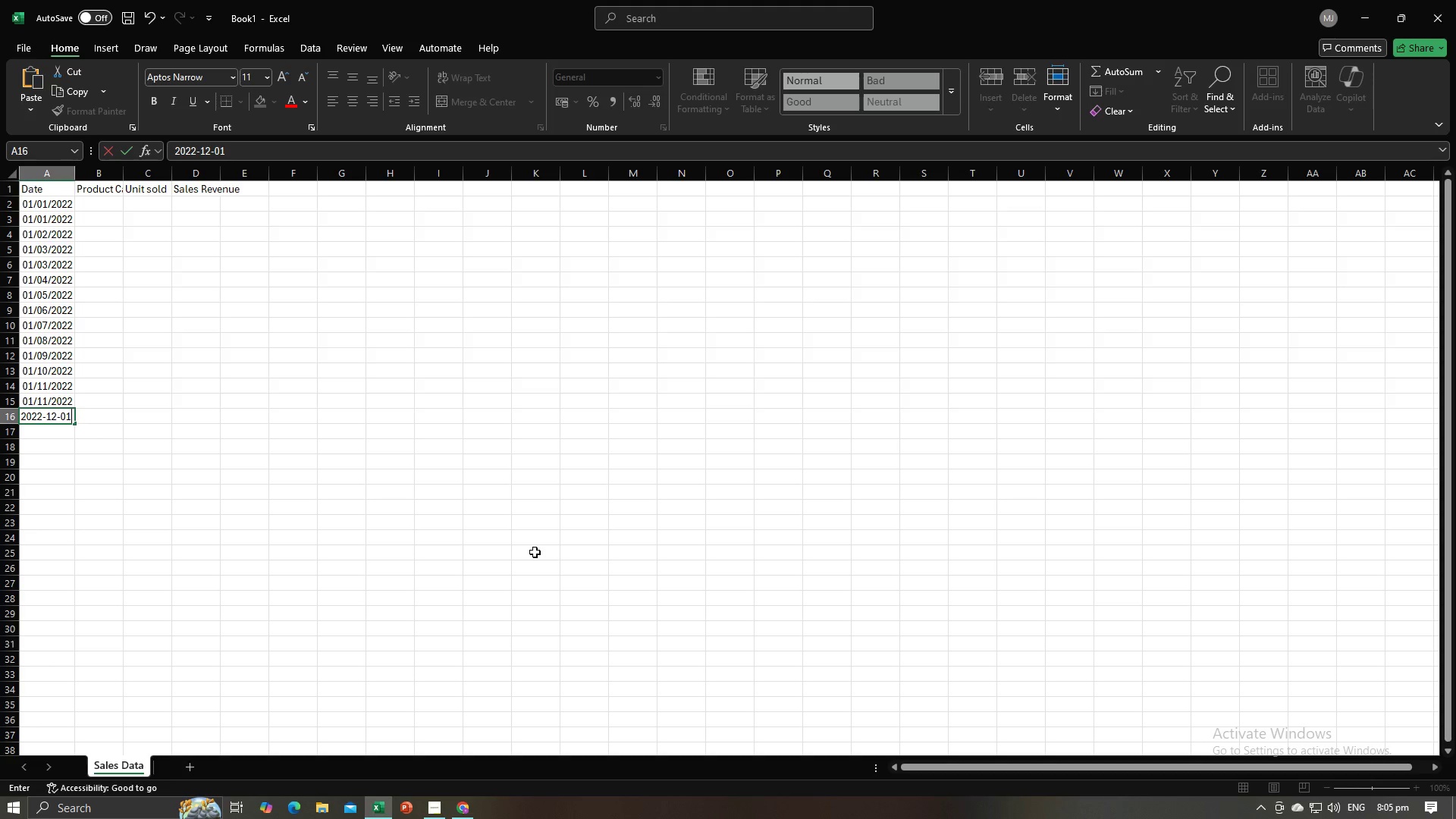 
key(Enter)
 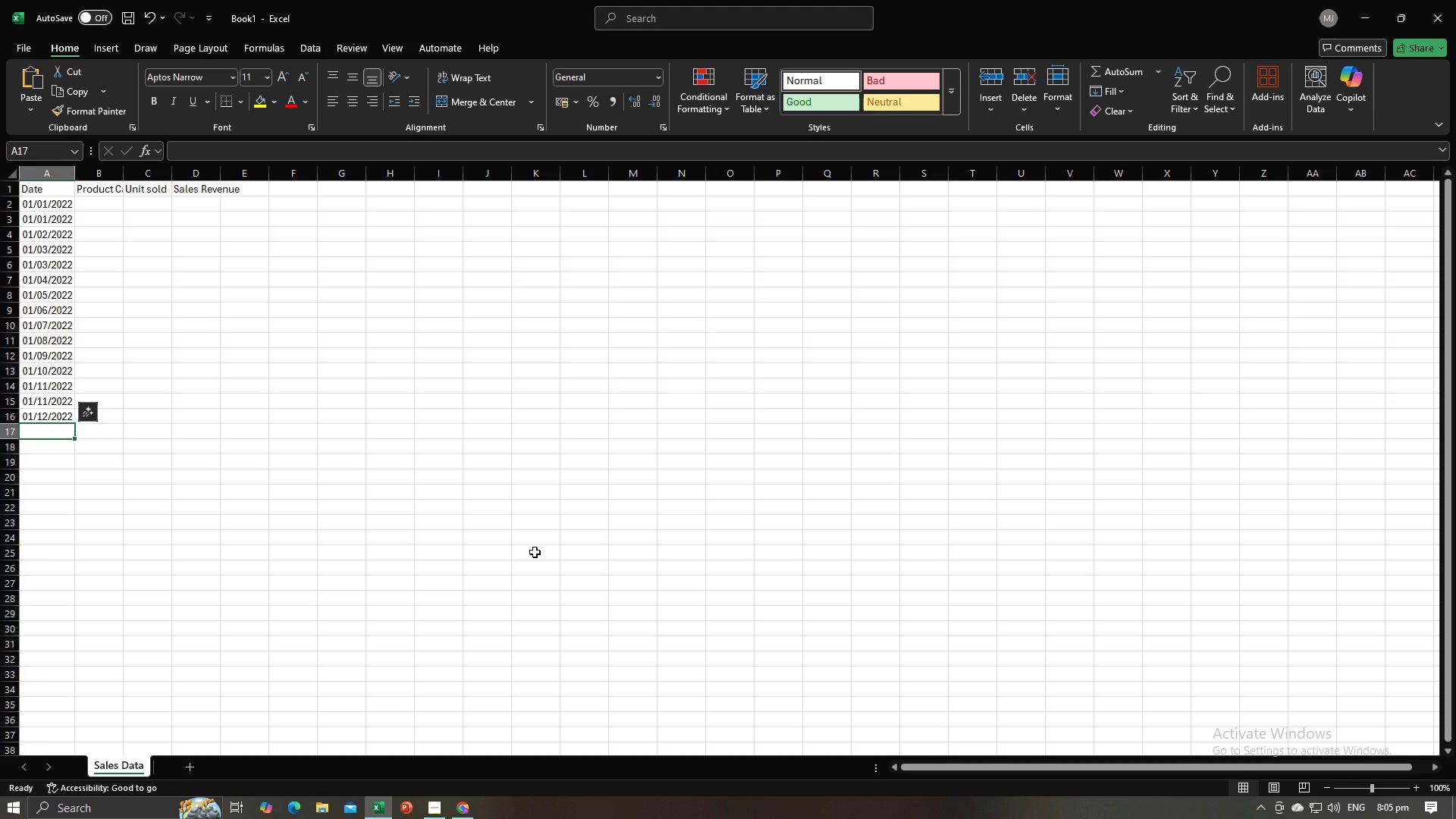 
key(Alt+AltLeft)
 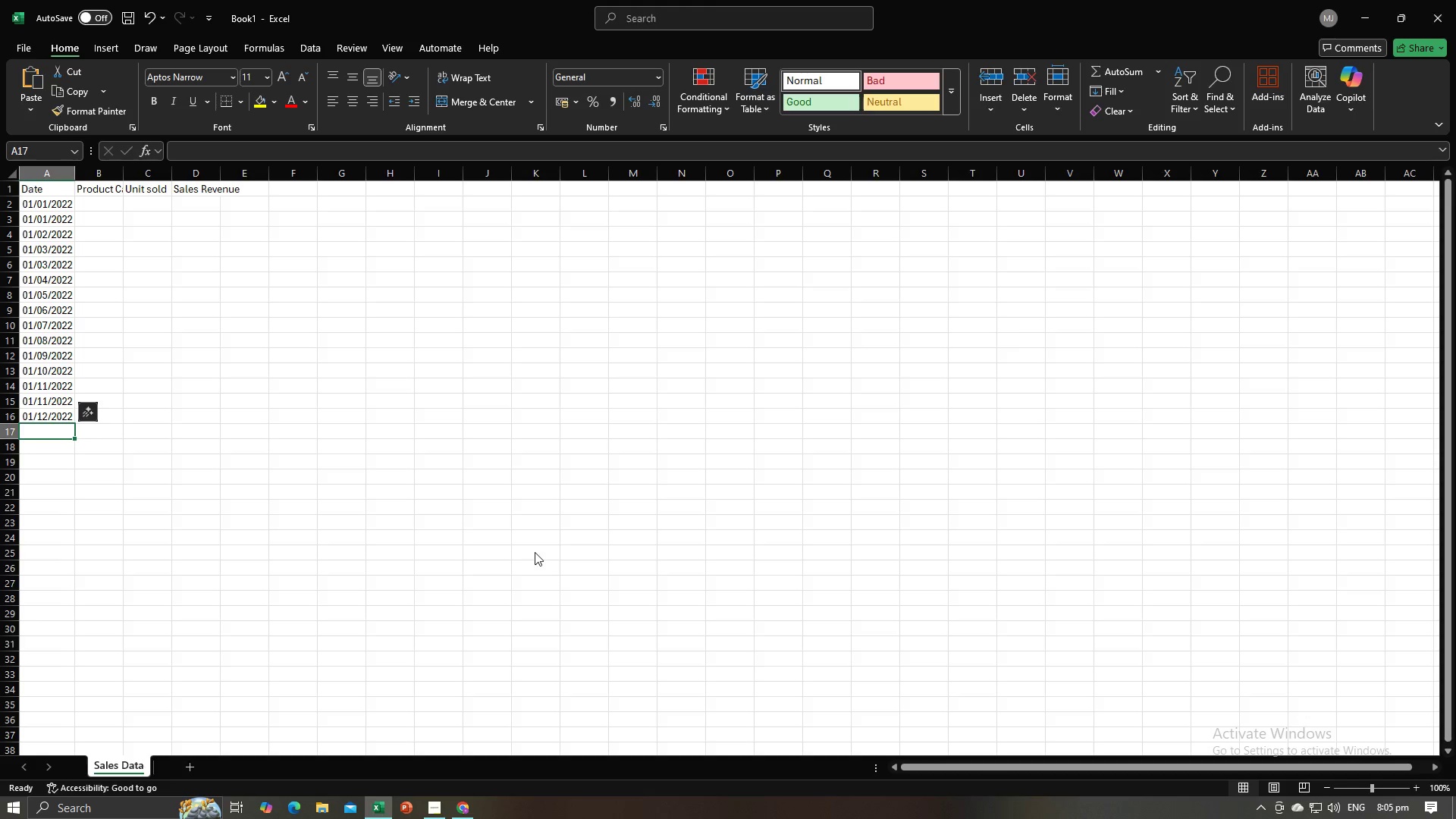 
key(Alt+Tab)
 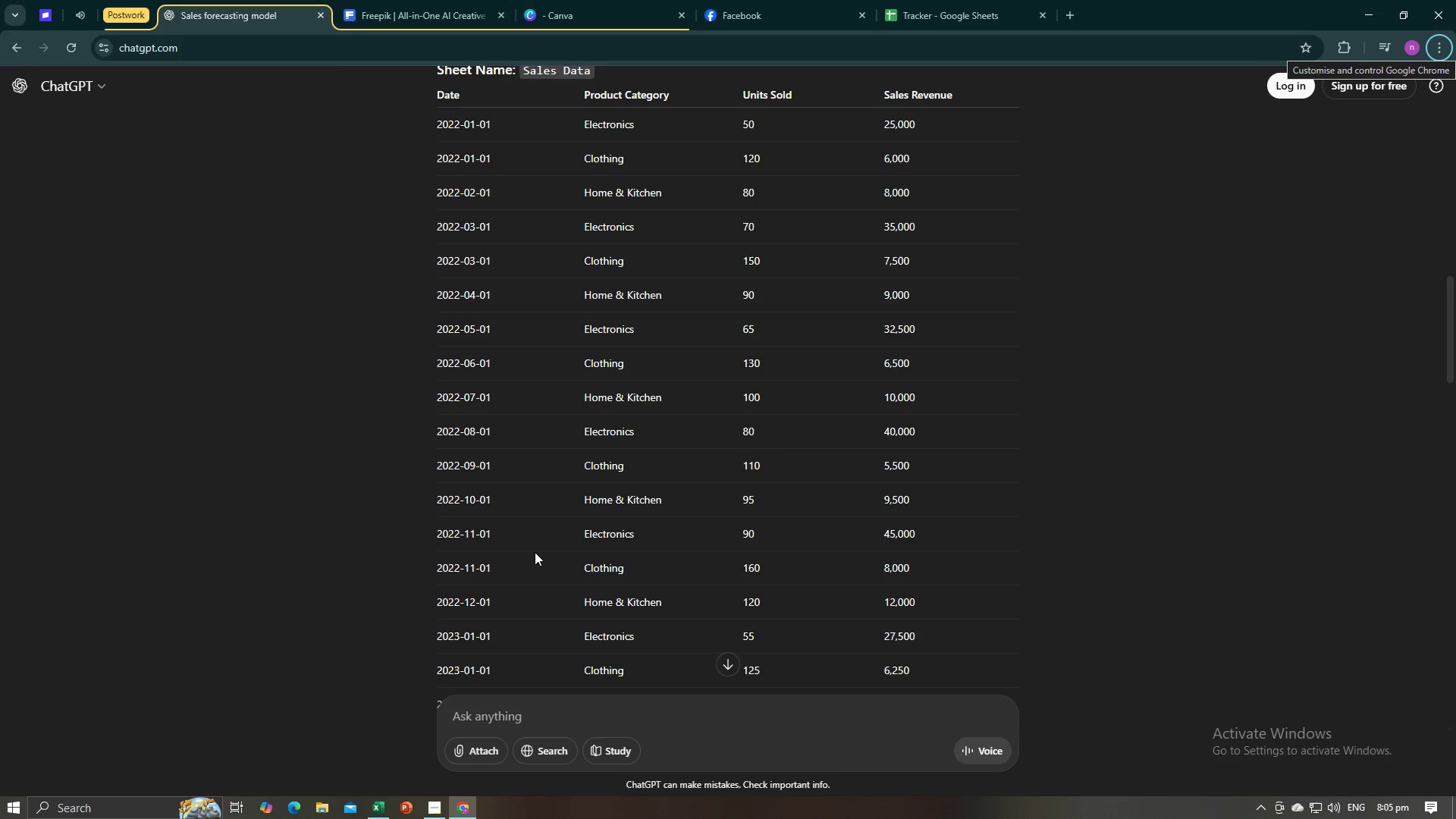 
key(Alt+AltLeft)
 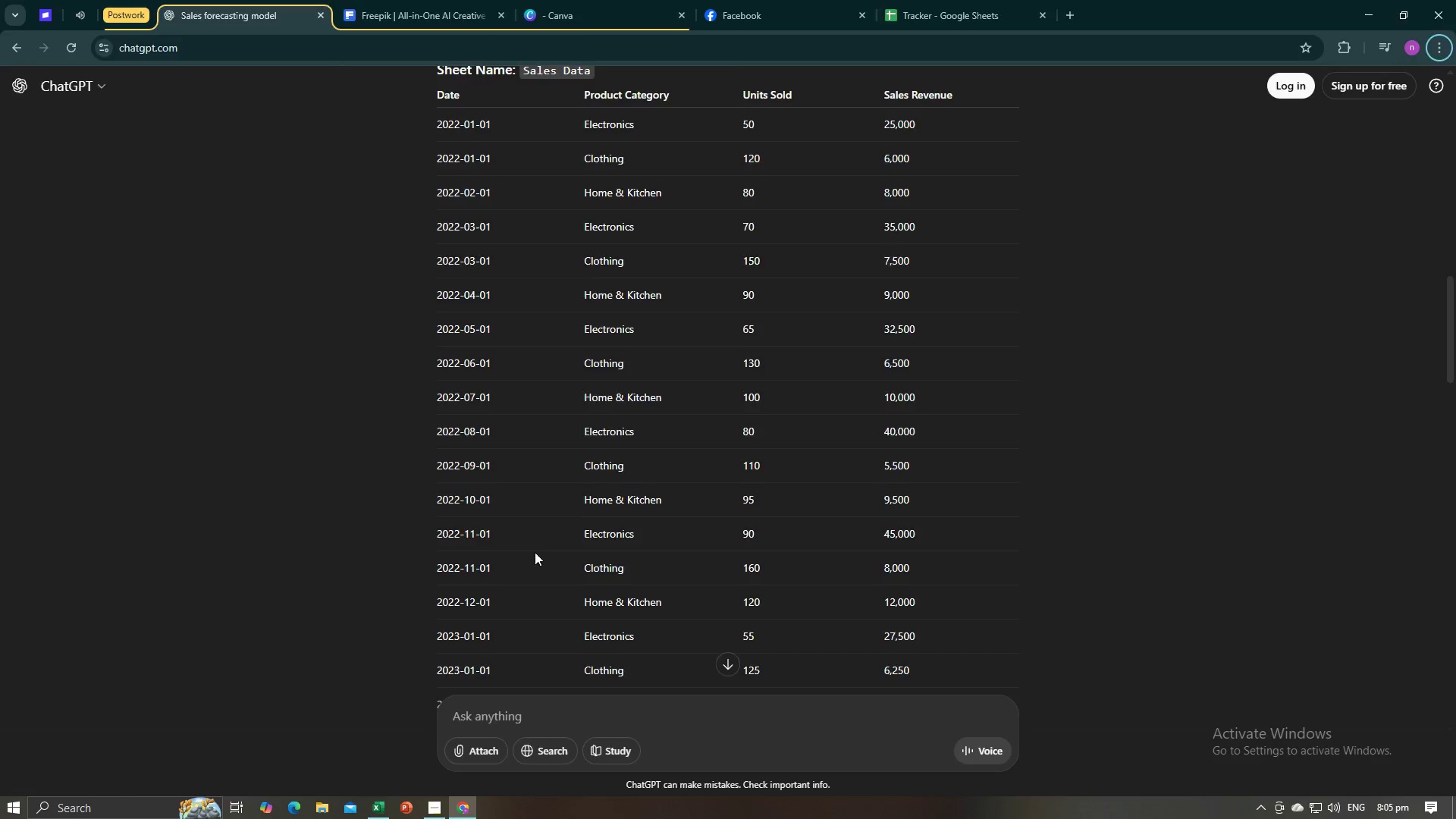 
key(Tab)
type(2023-01-01)
 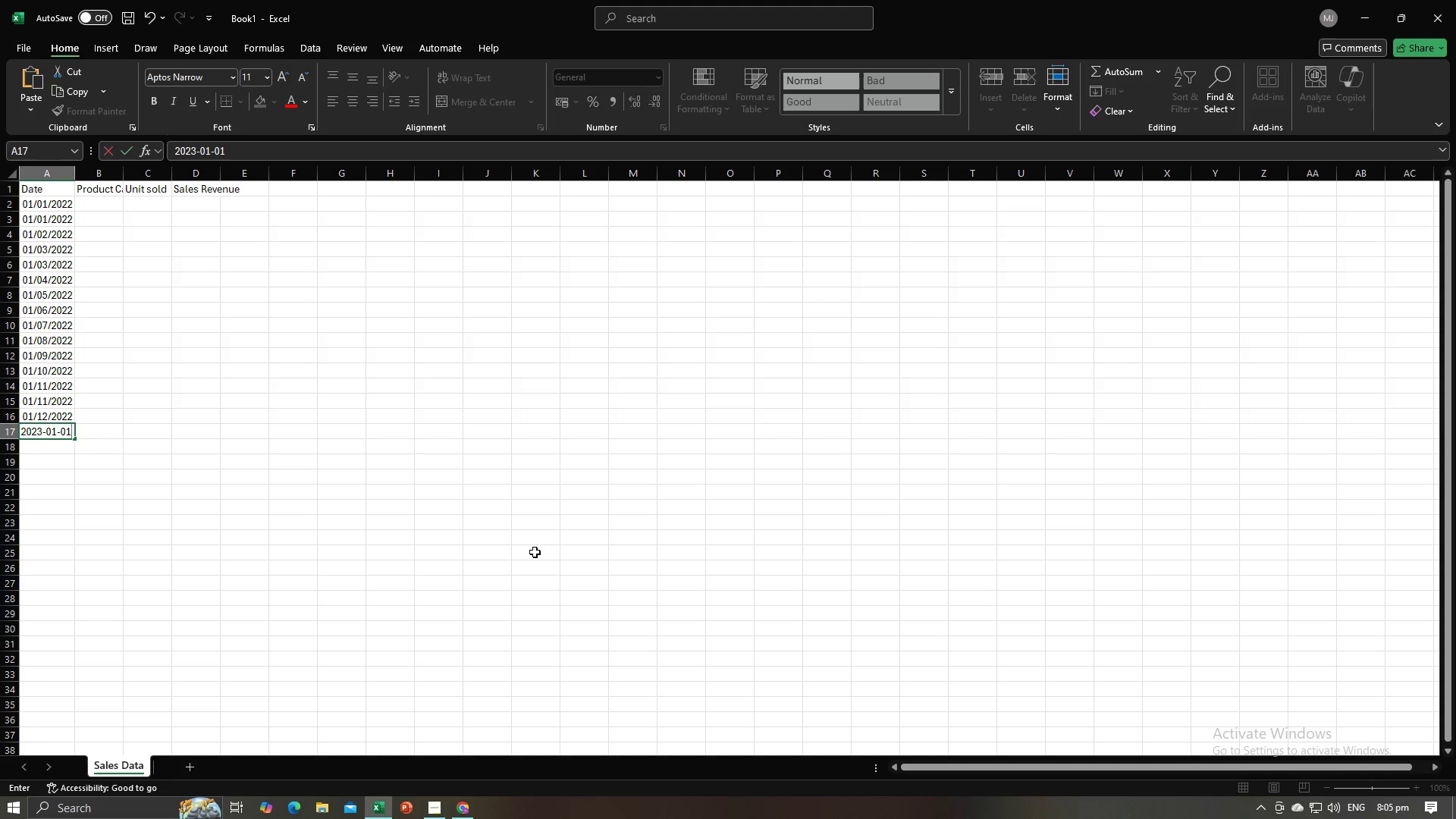 
key(Enter)
 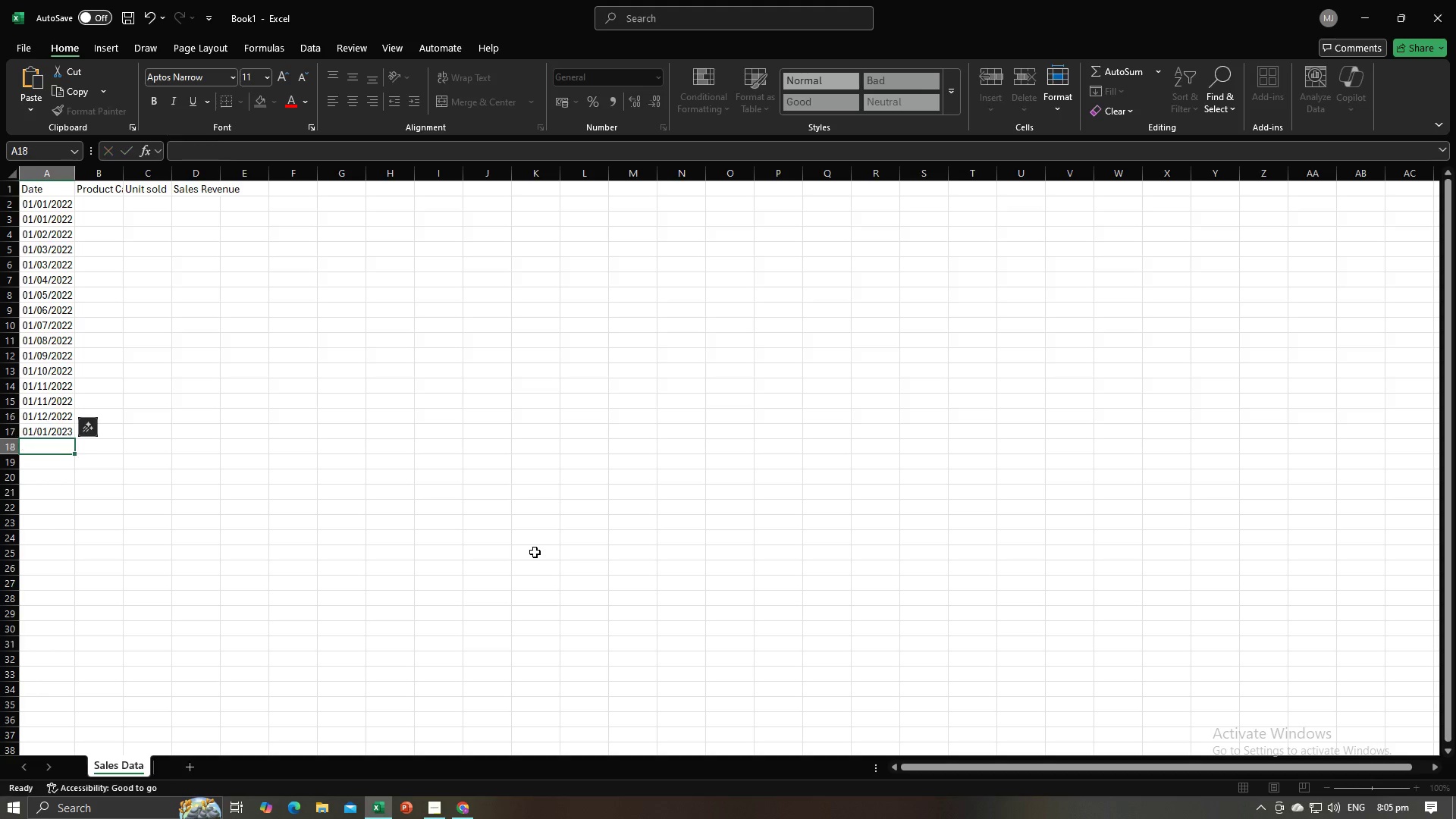 
key(Alt+AltLeft)
 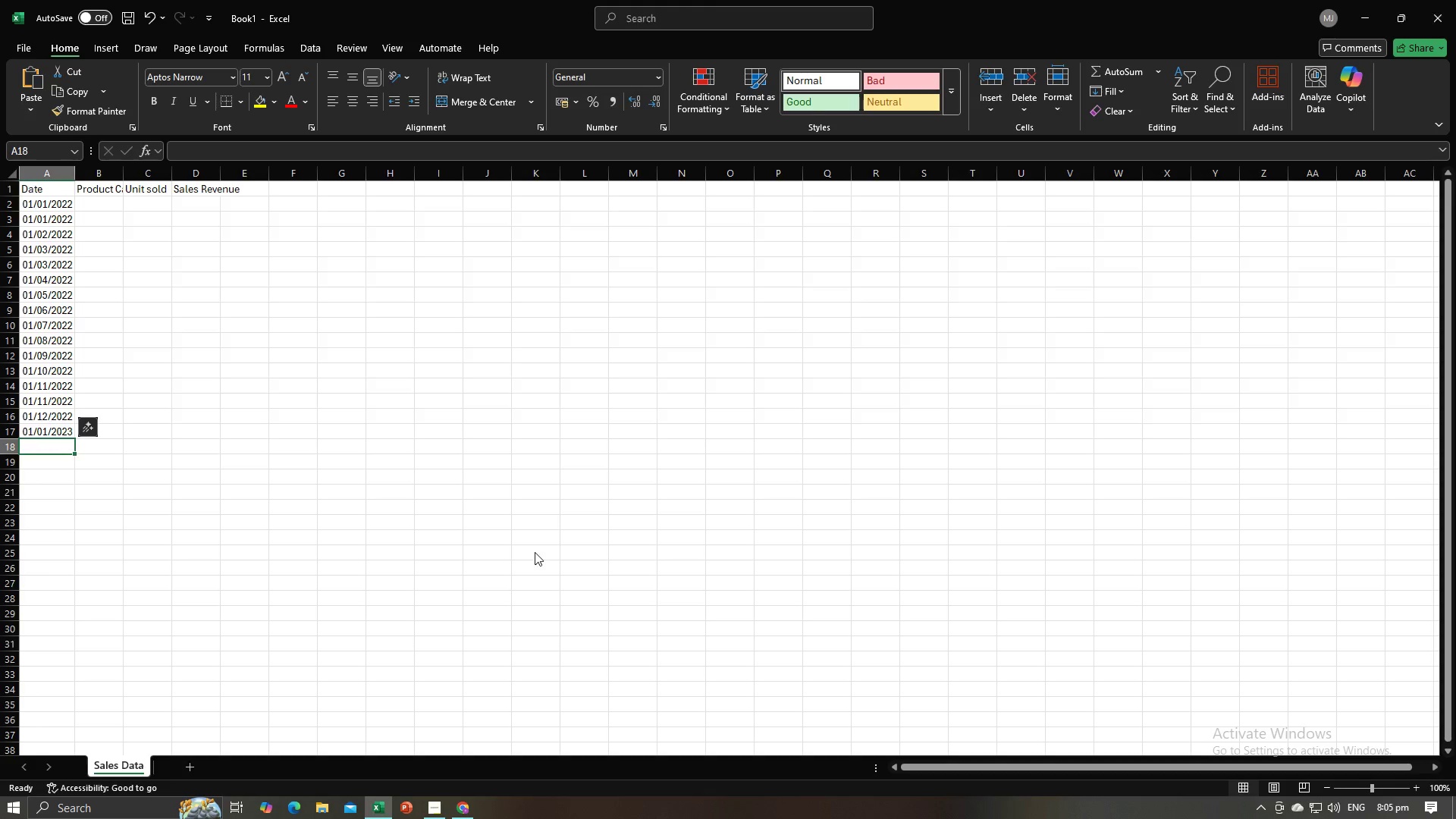 
key(Alt+Tab)
 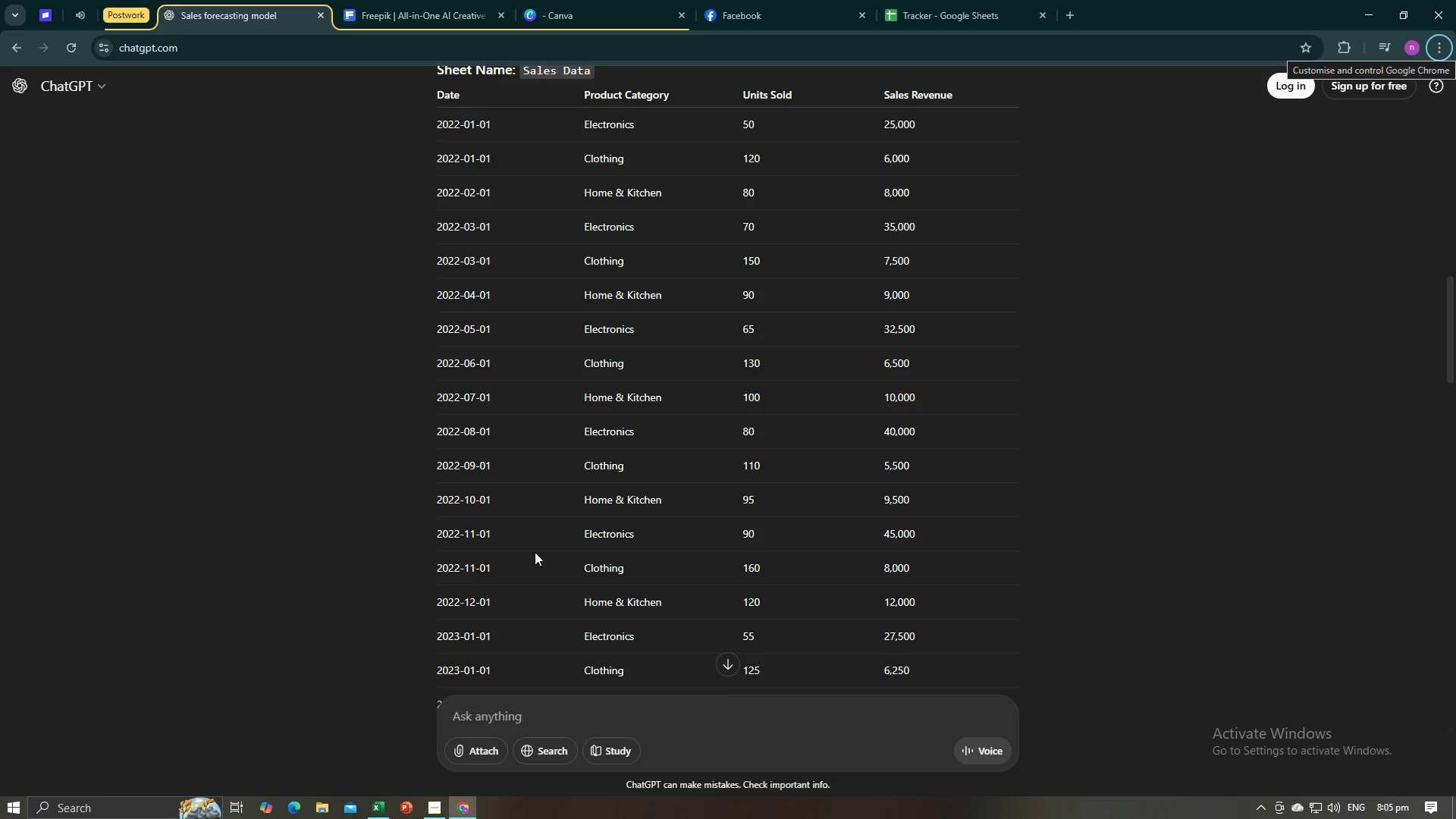 
key(Alt+AltLeft)
 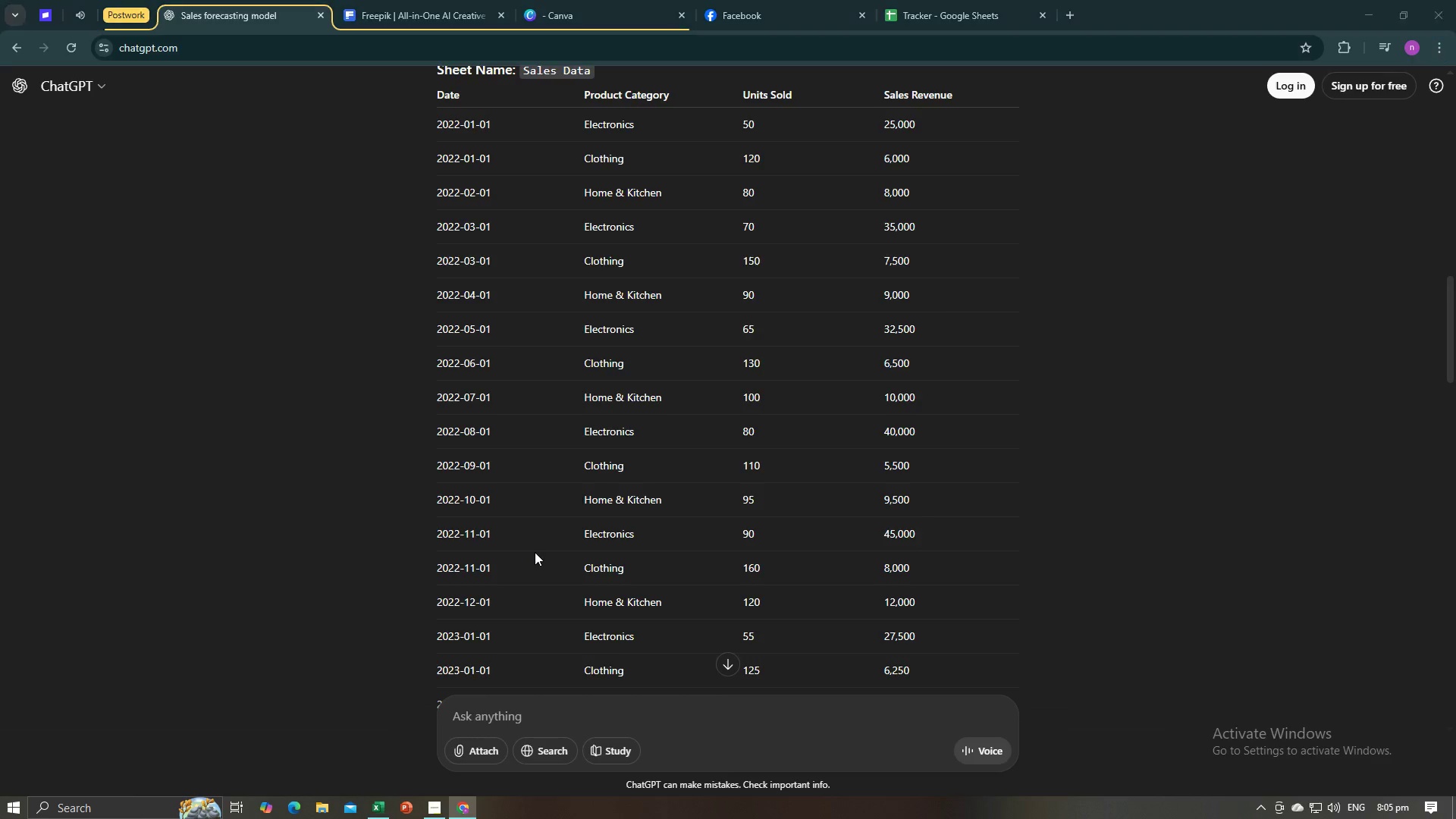 
key(Tab)
type(2023-02-)
key(Backspace)
key(Backspace)
type(2)
key(Backspace)
type(1-1)
key(Backspace)
type(01)
 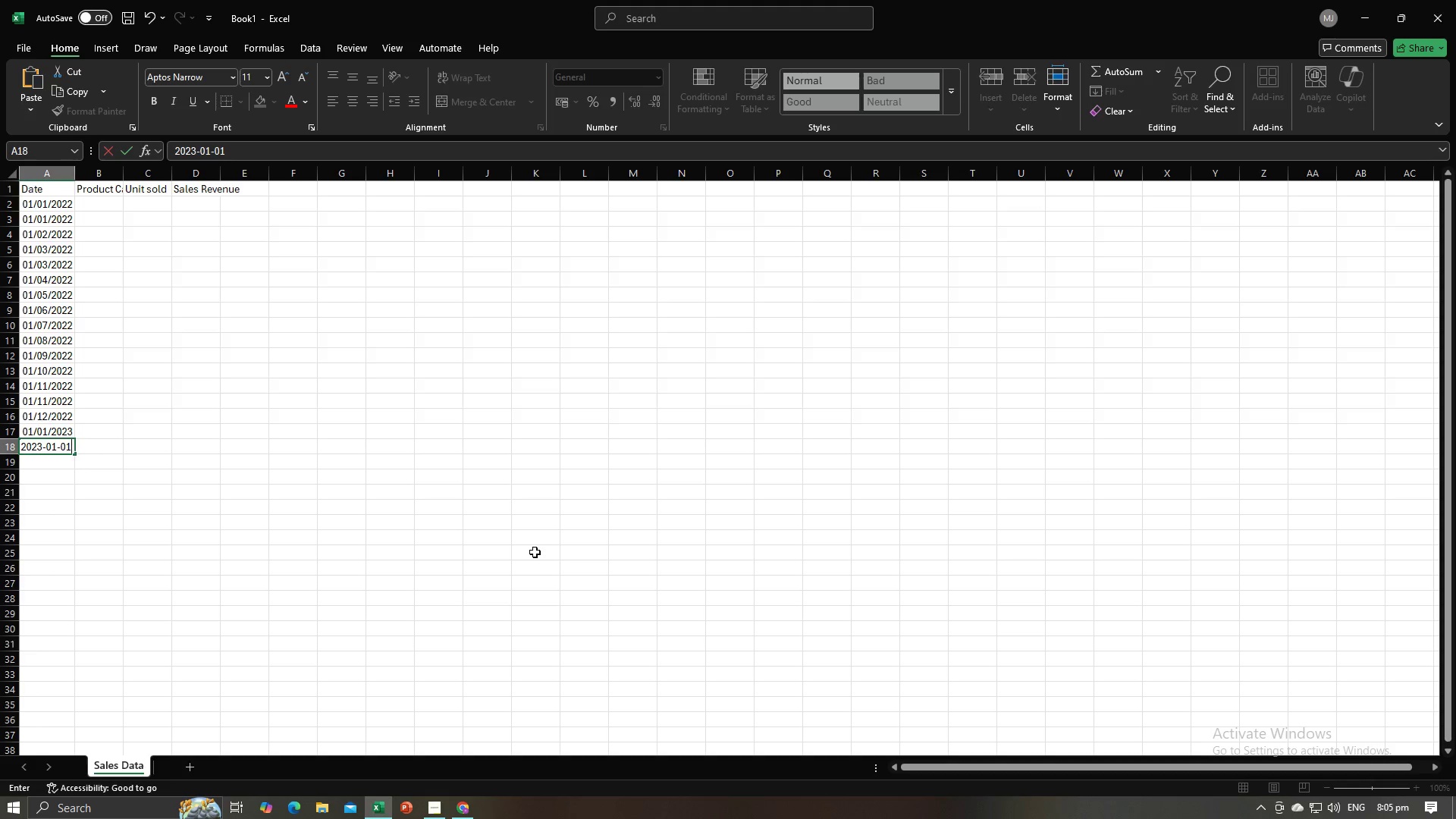 
key(Enter)
 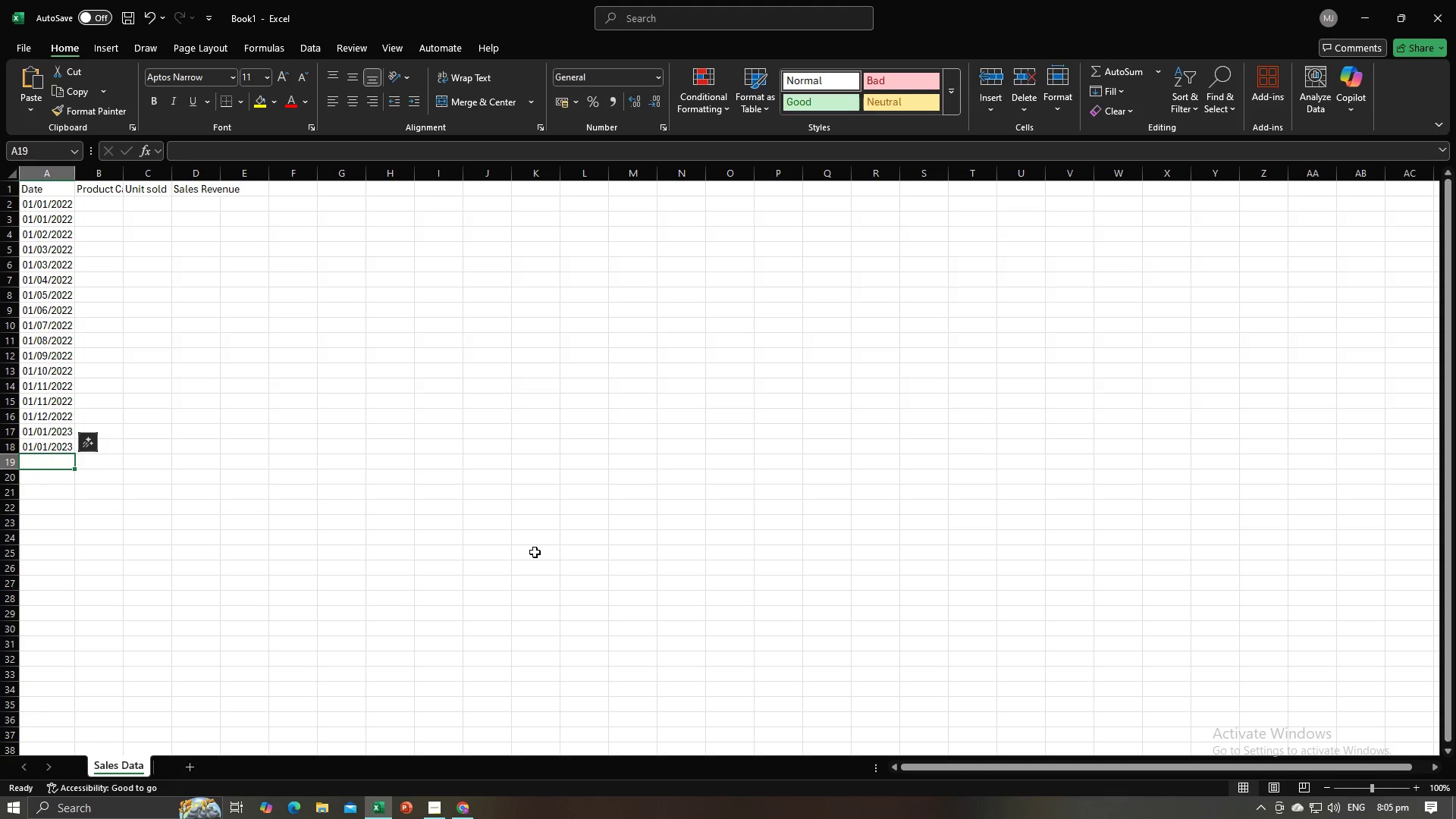 
key(Alt+AltLeft)
 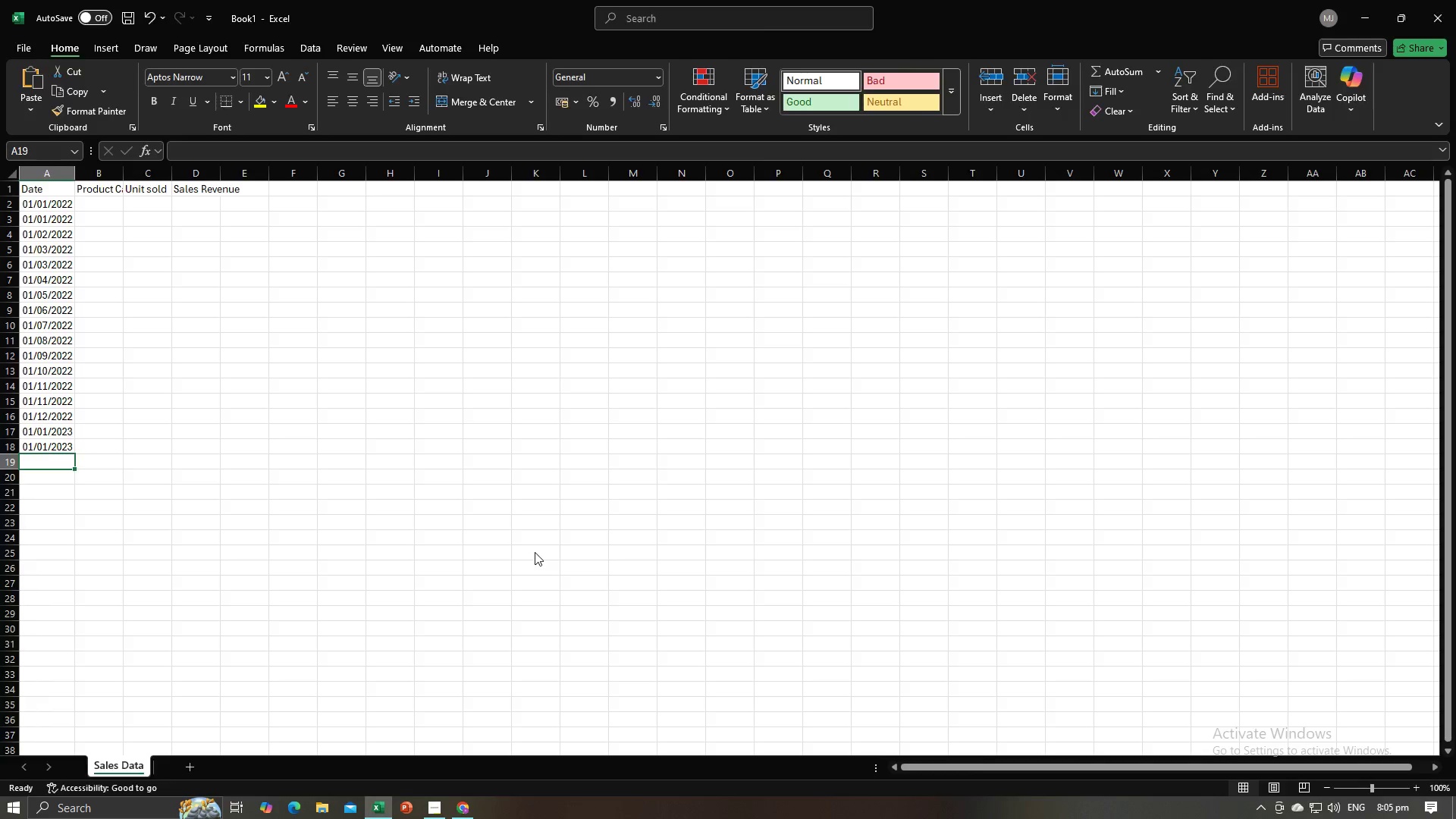 
key(Alt+Tab)
 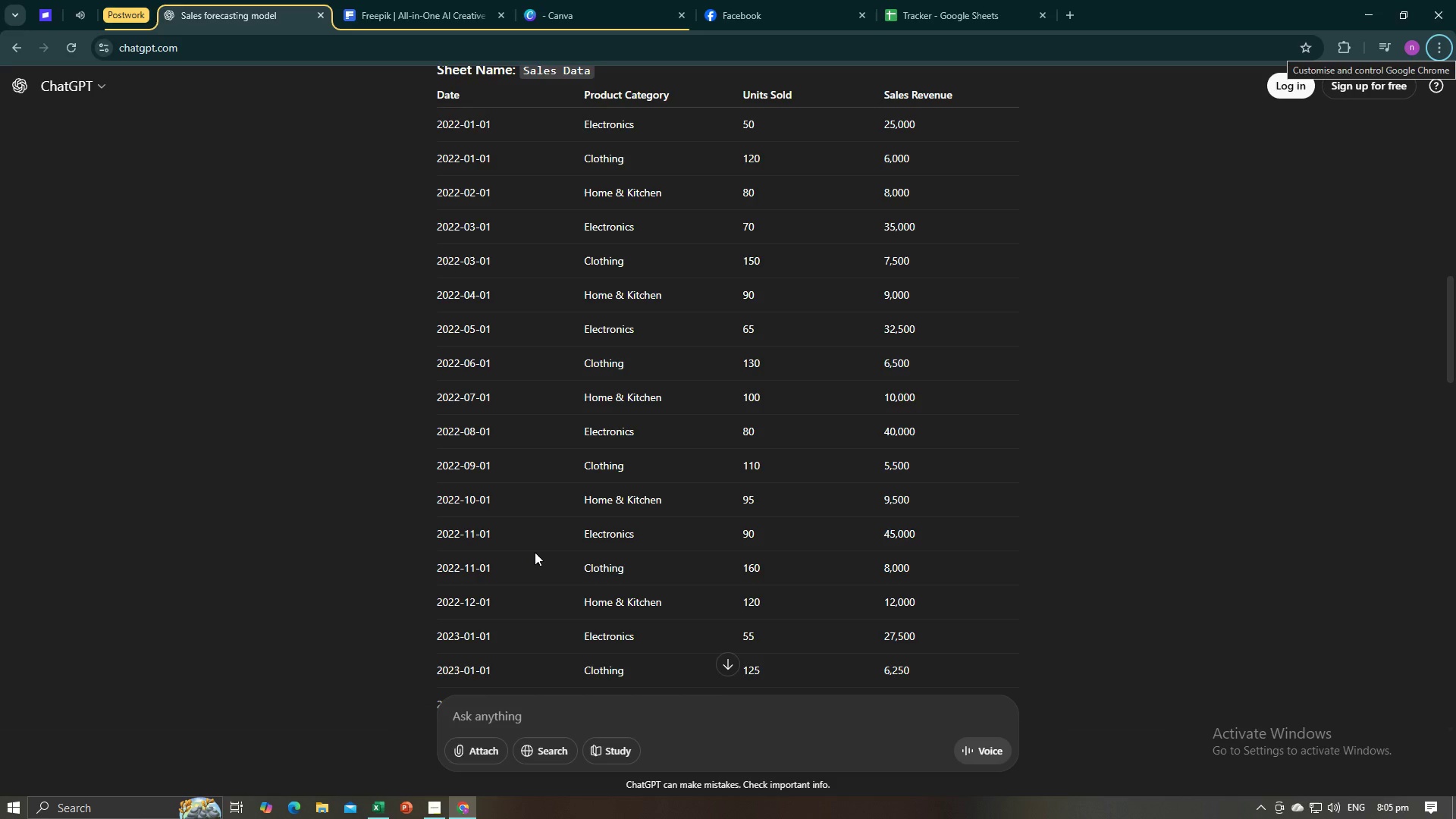 
key(Alt+AltLeft)
 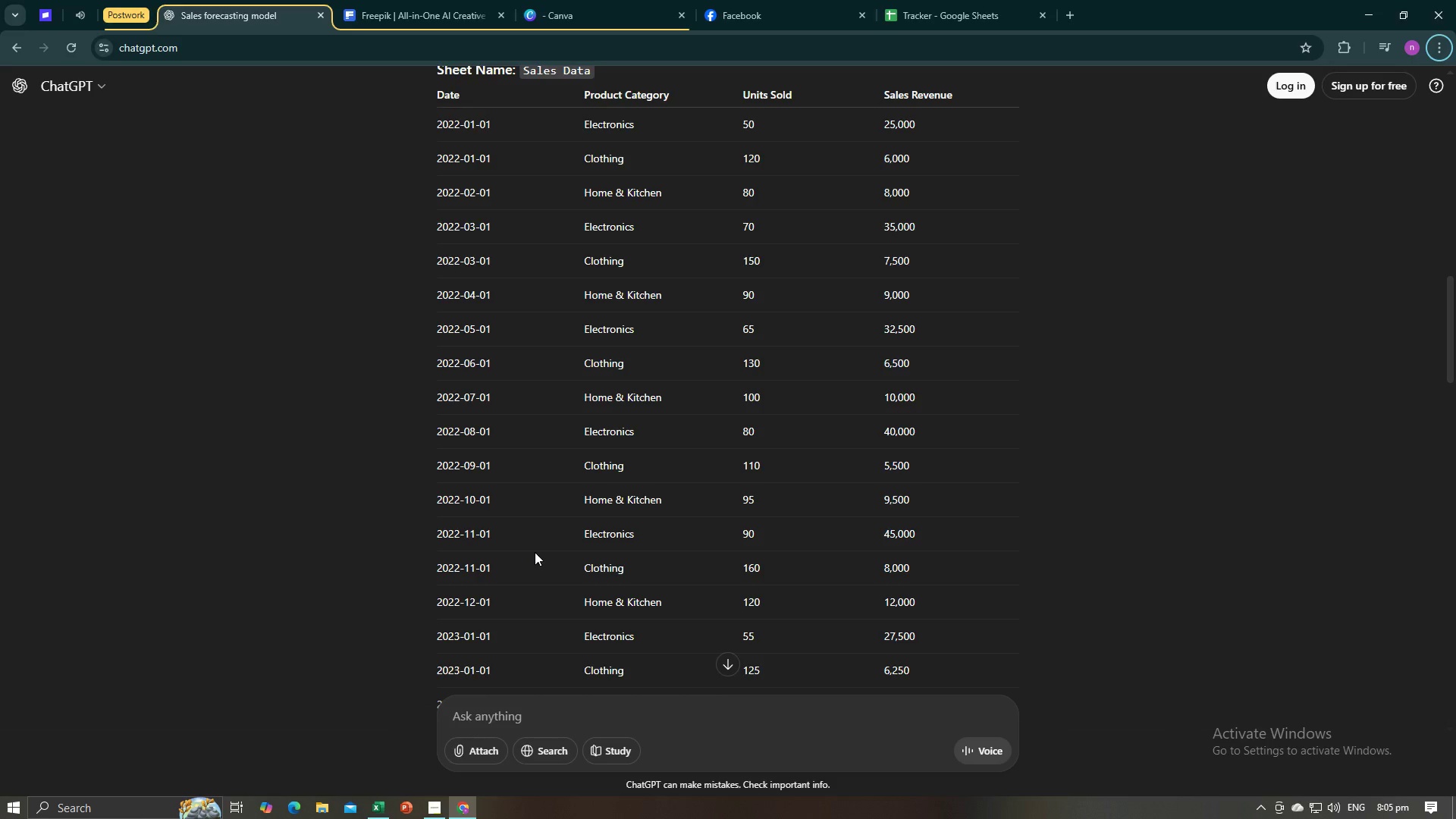 
key(Alt+Tab)
 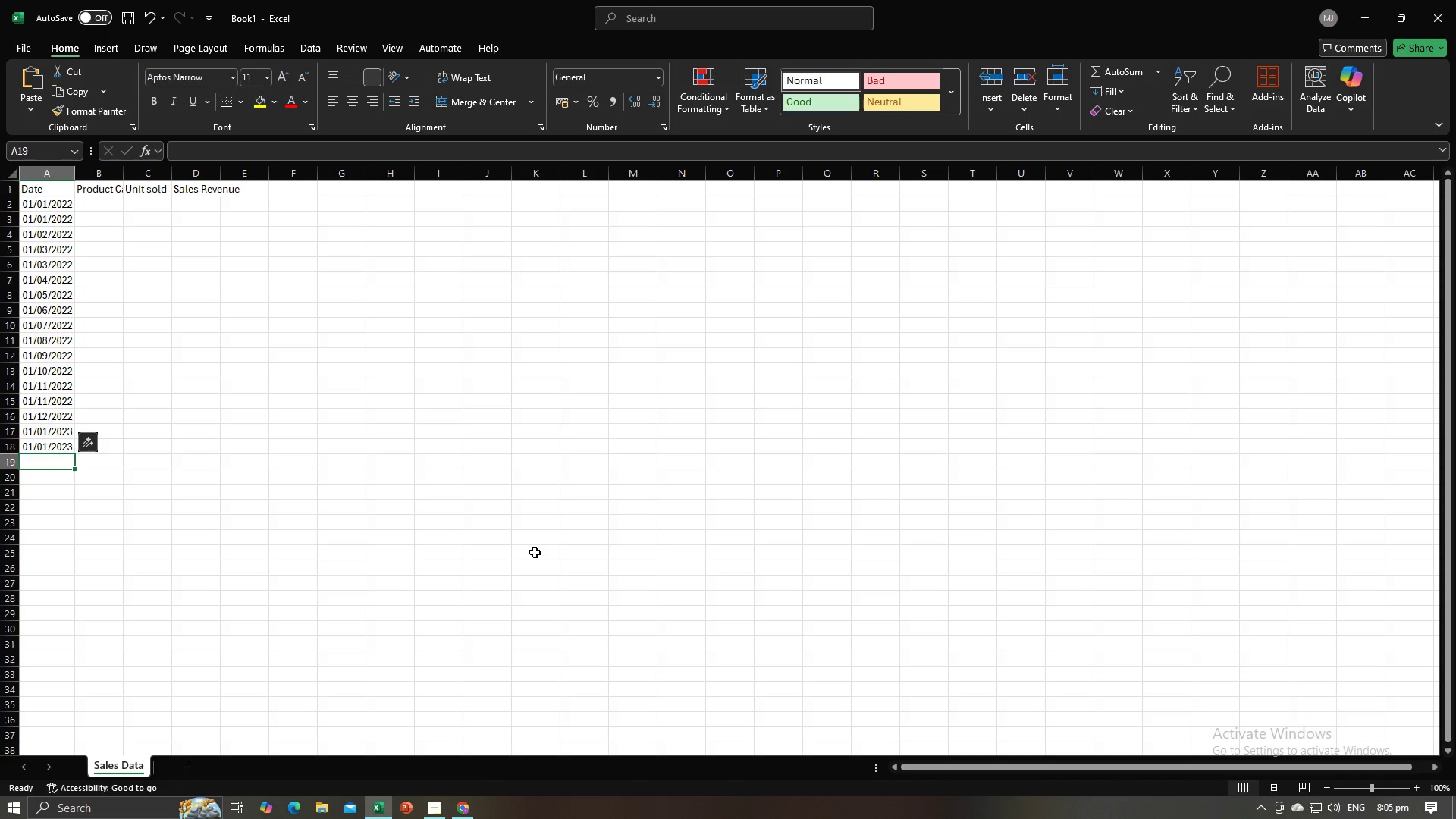 
key(Alt+AltLeft)
 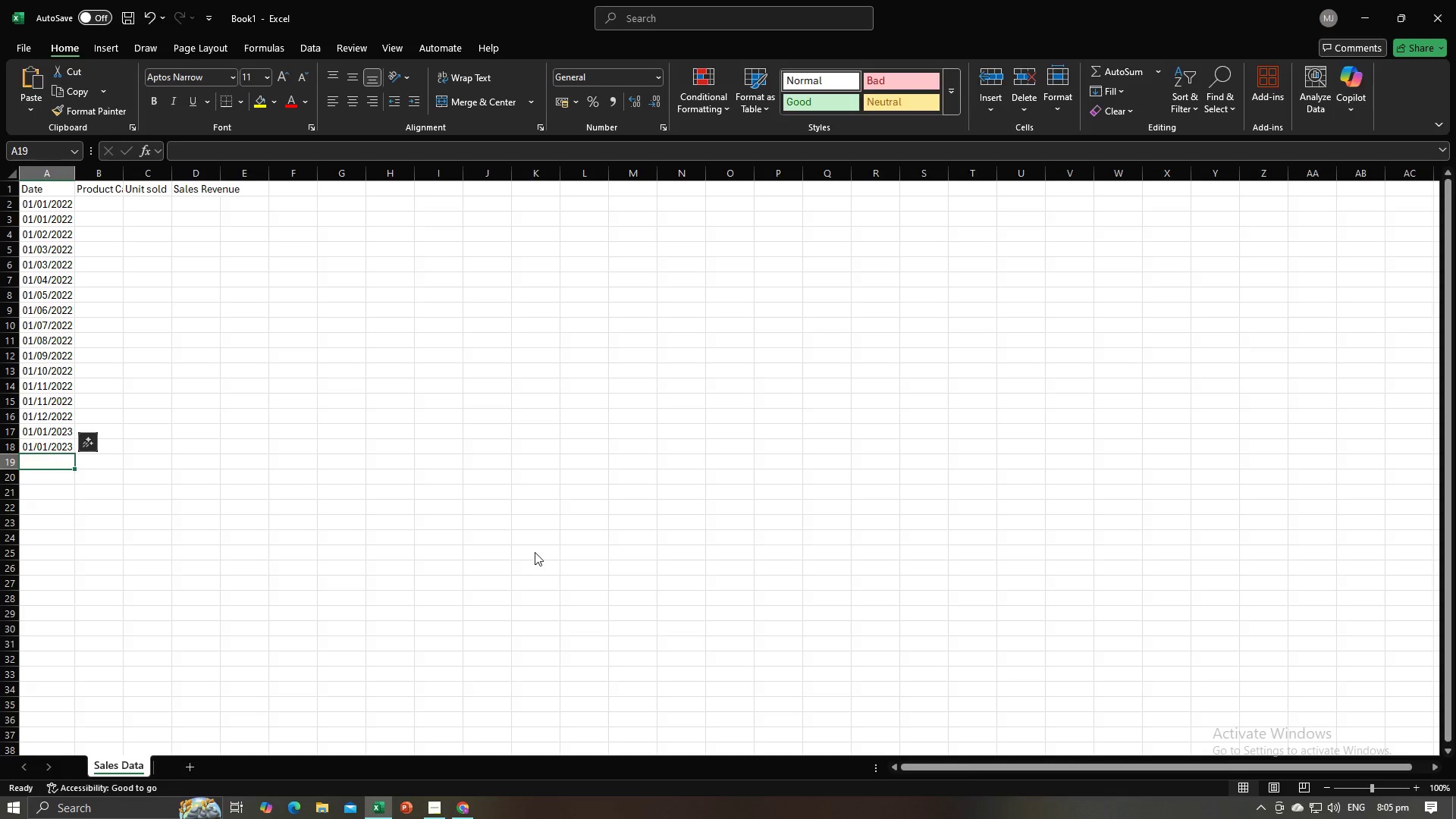 
key(Alt+Tab)
 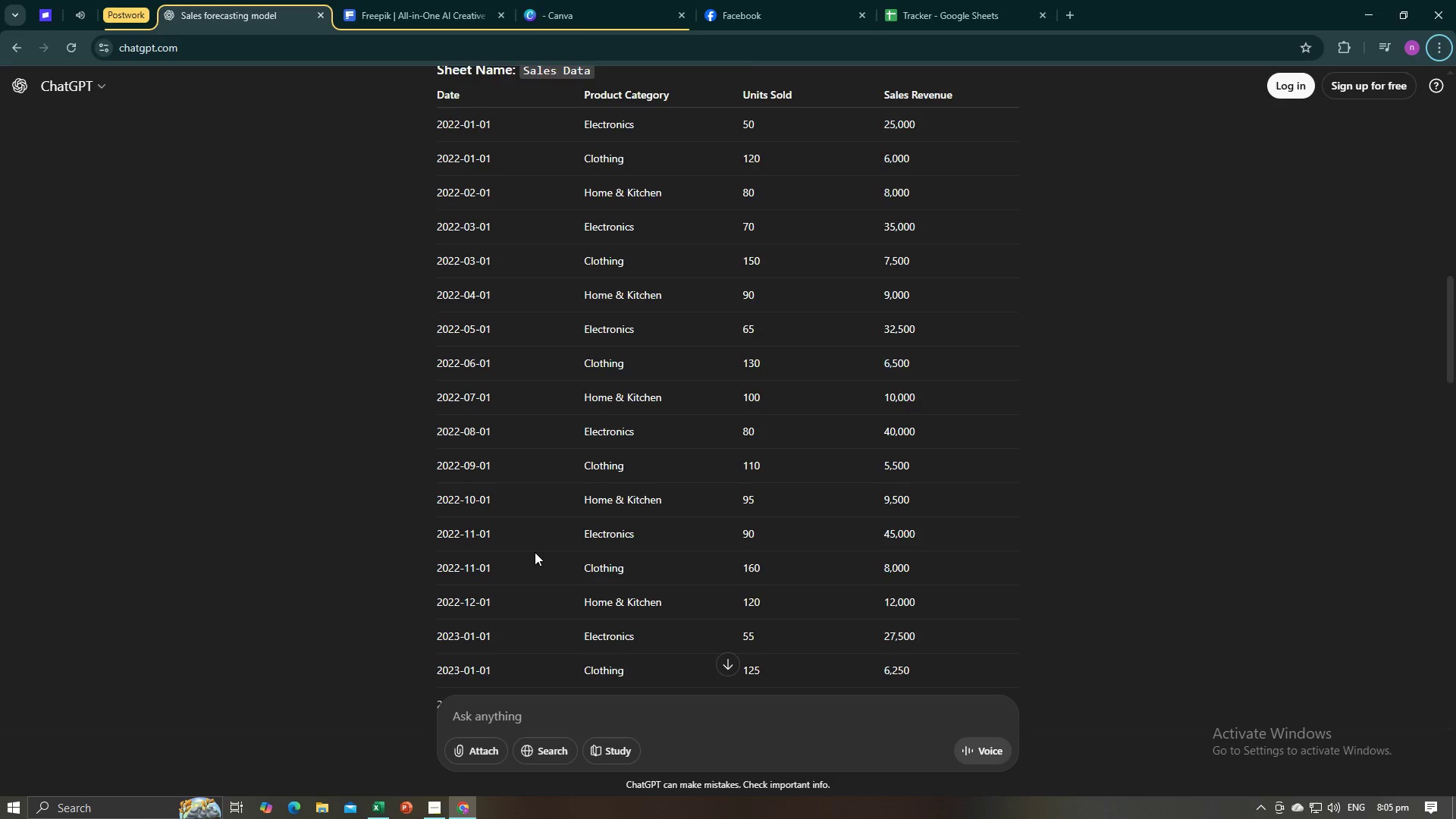 
scroll: coordinate [535, 552], scroll_direction: down, amount: 2.0
 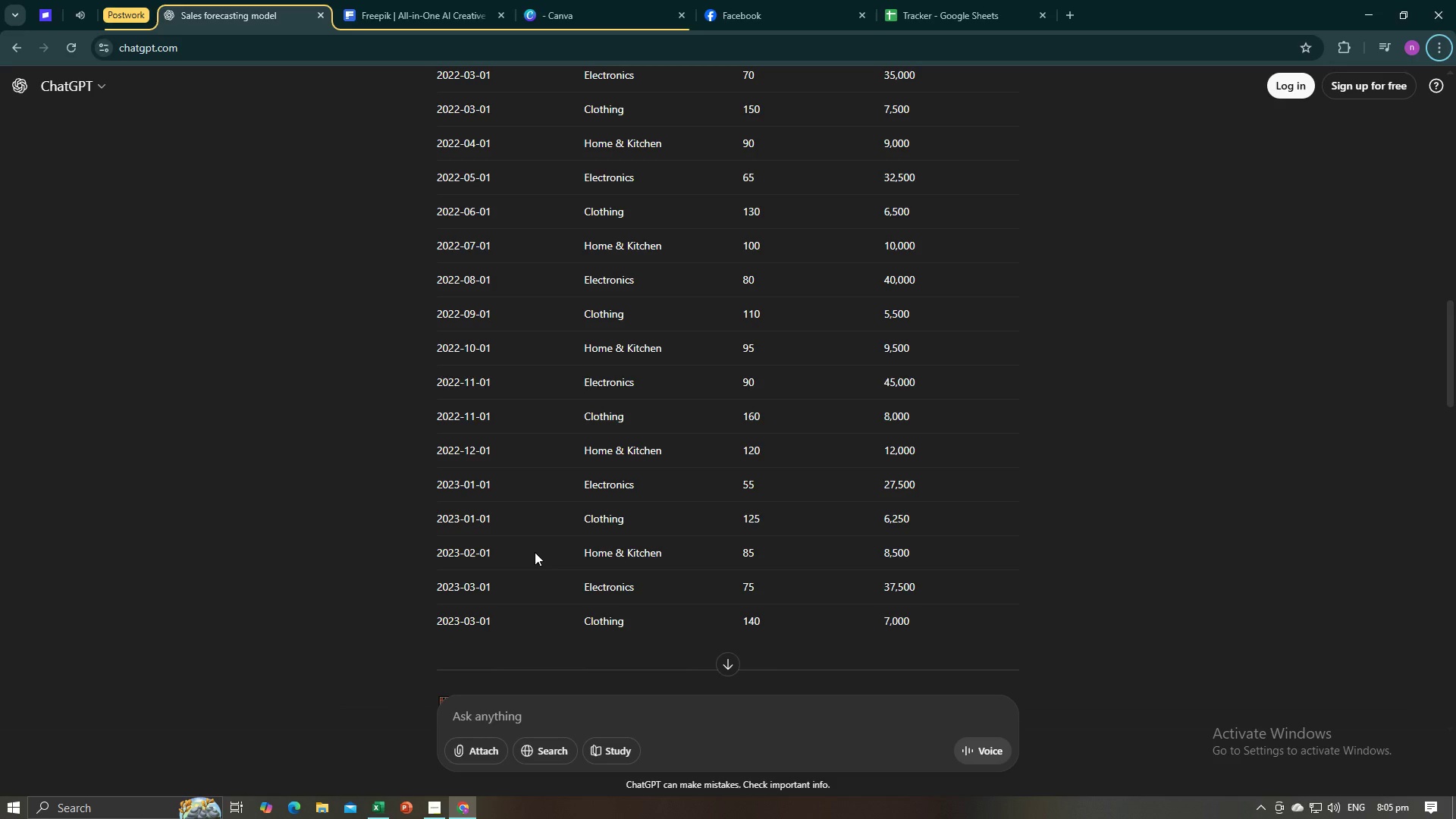 
key(Alt+AltLeft)
 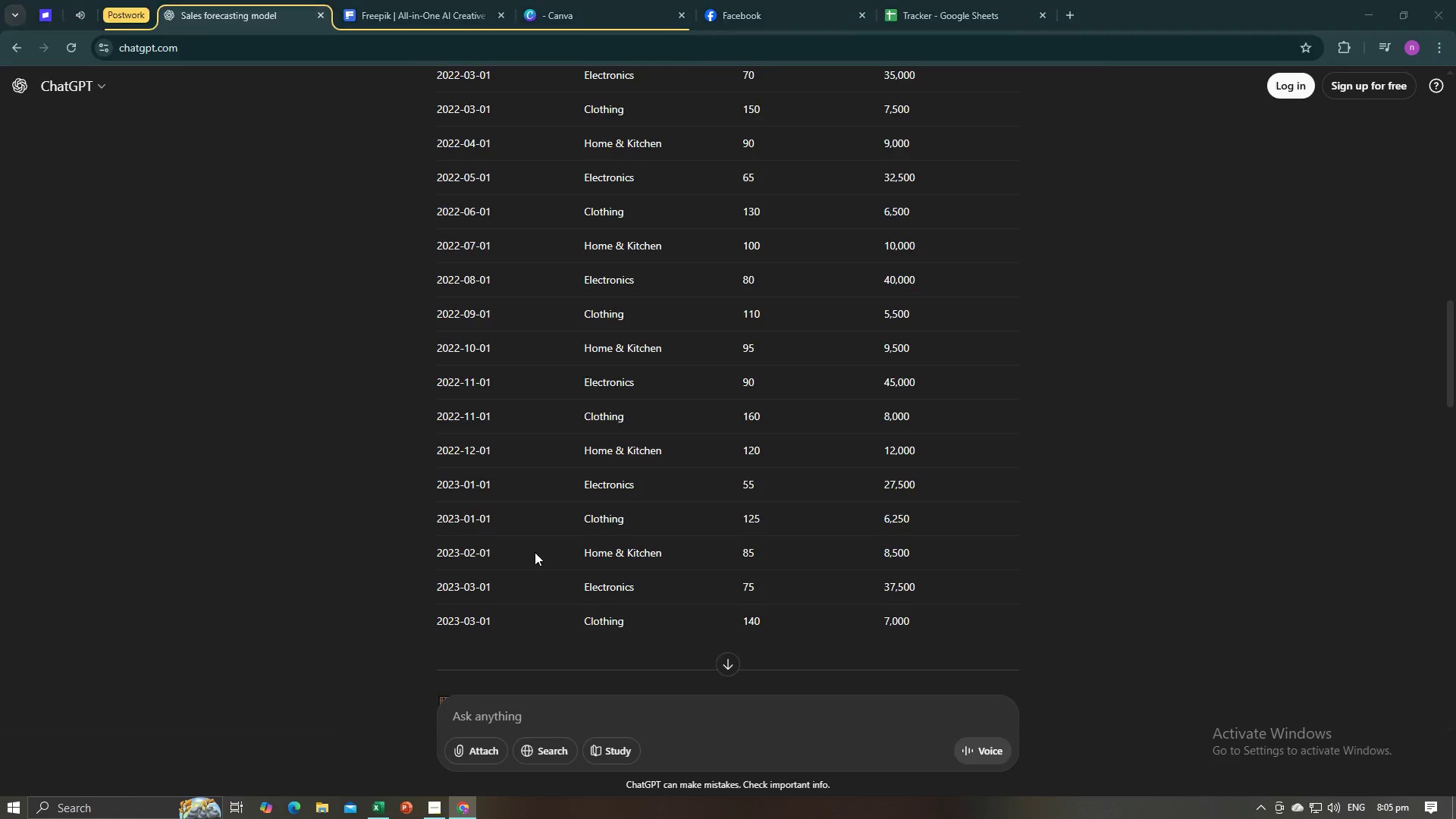 
key(Alt+Tab)
 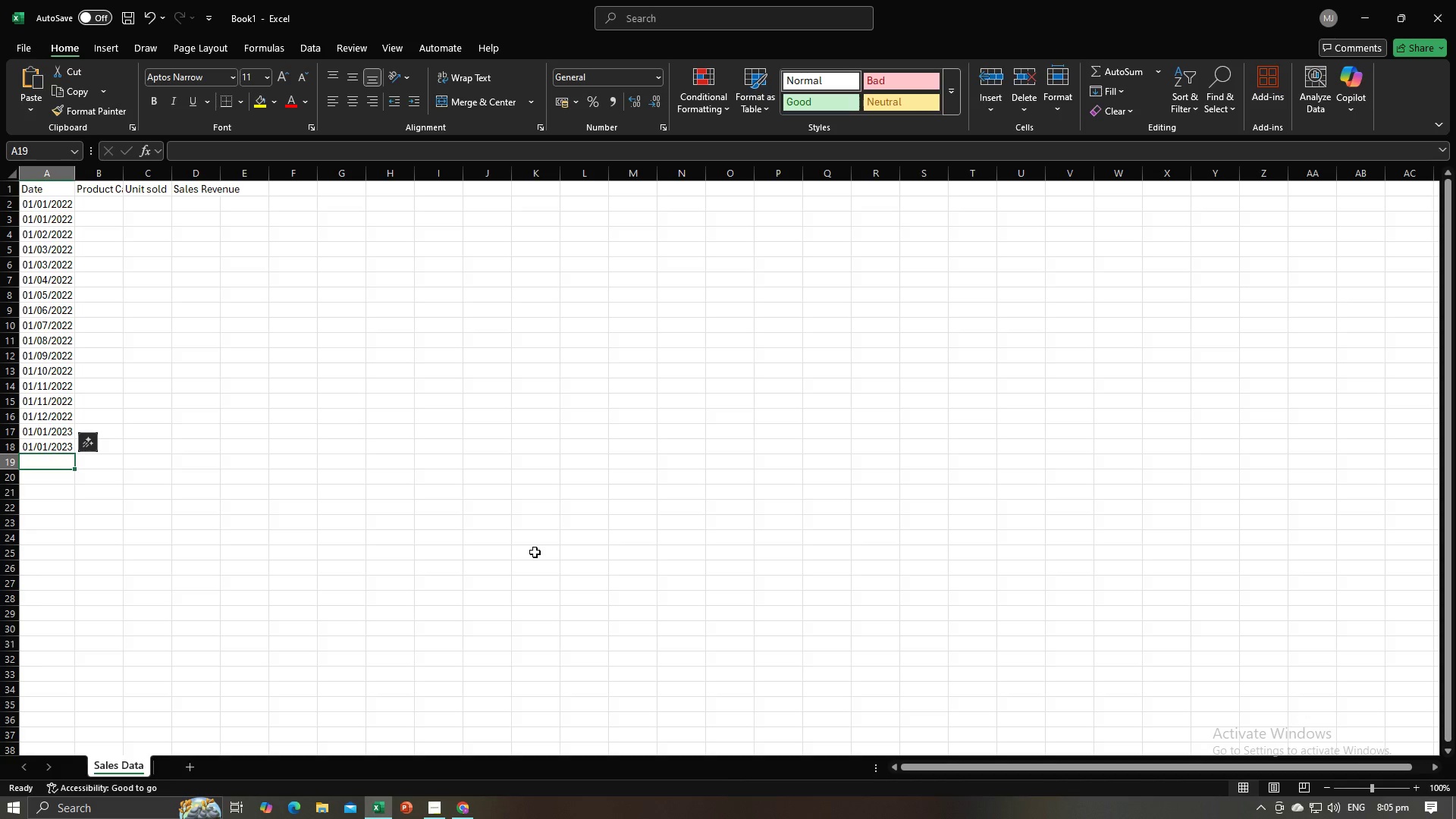 
key(Alt+AltLeft)
 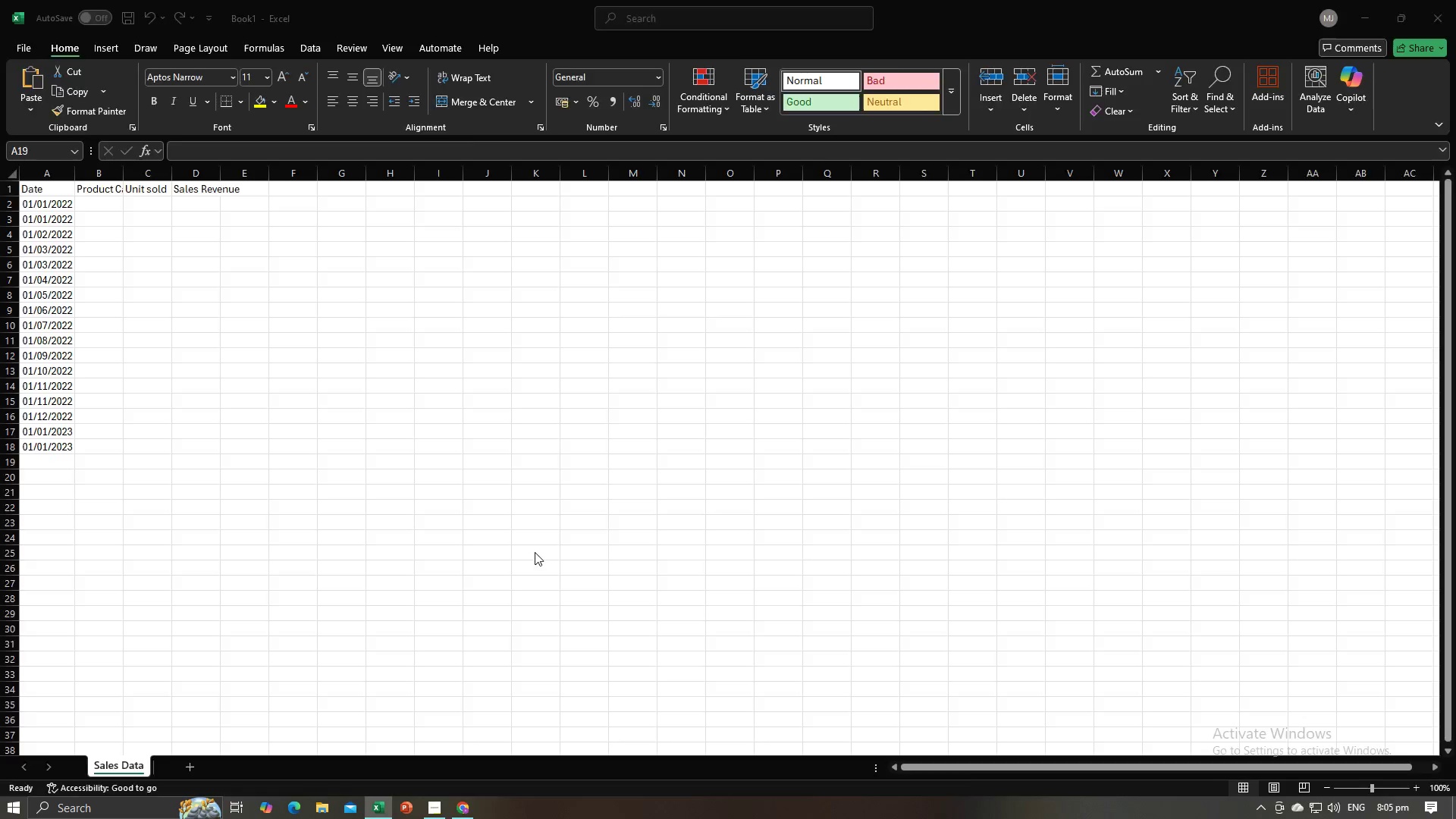 
key(Alt+Tab)
 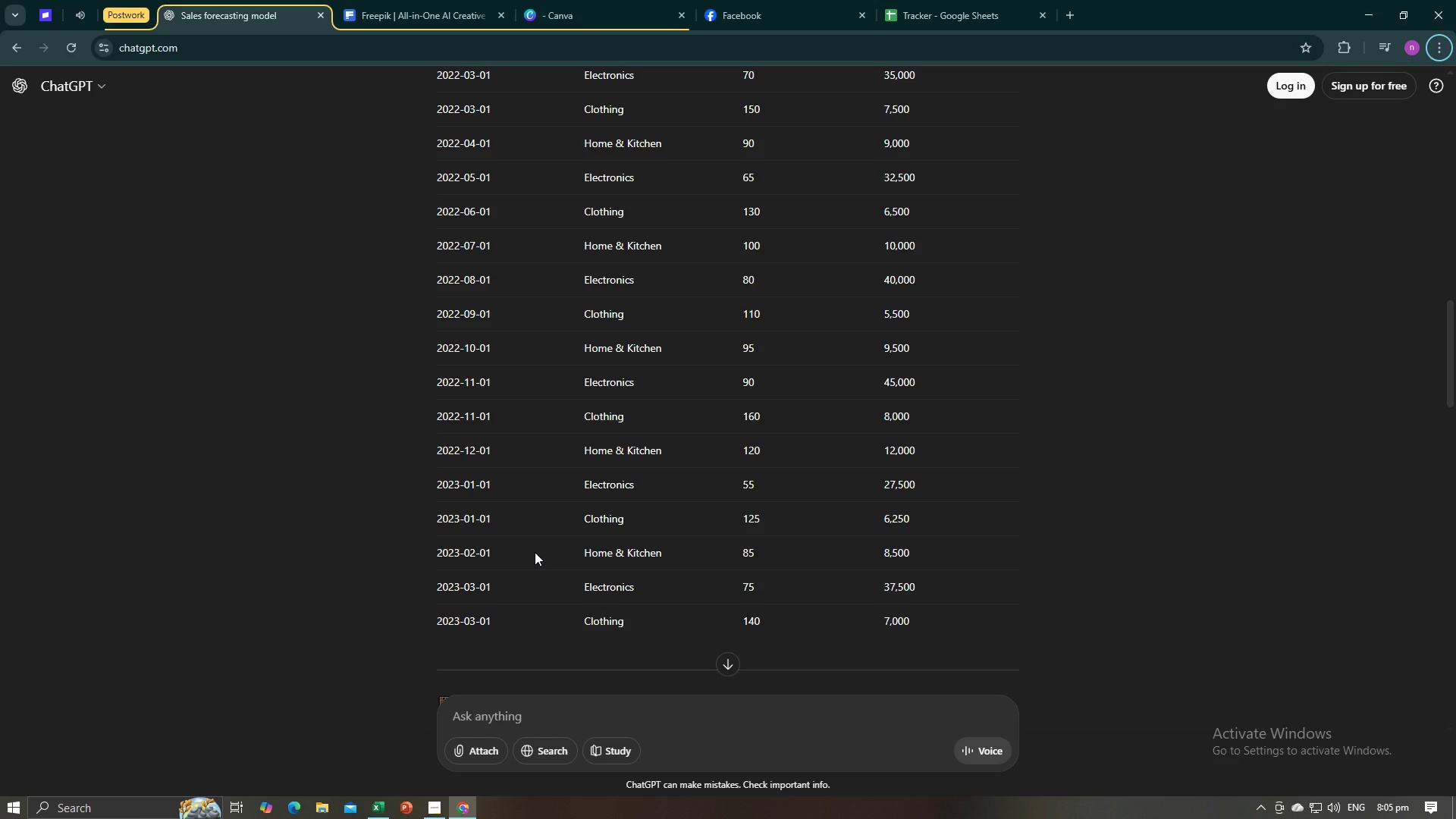 
key(Alt+AltLeft)
 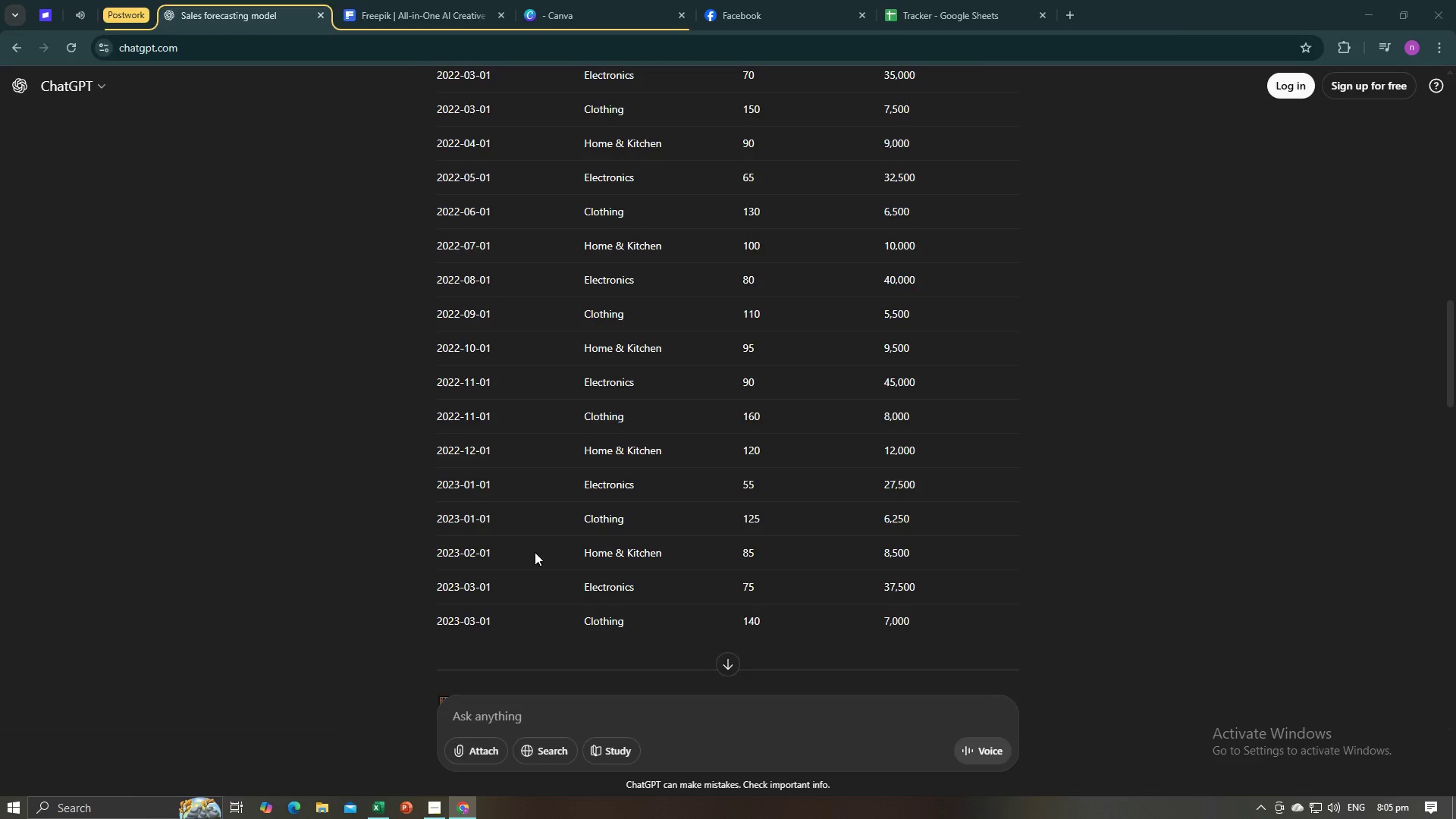 
key(Tab)
type(2023-)
 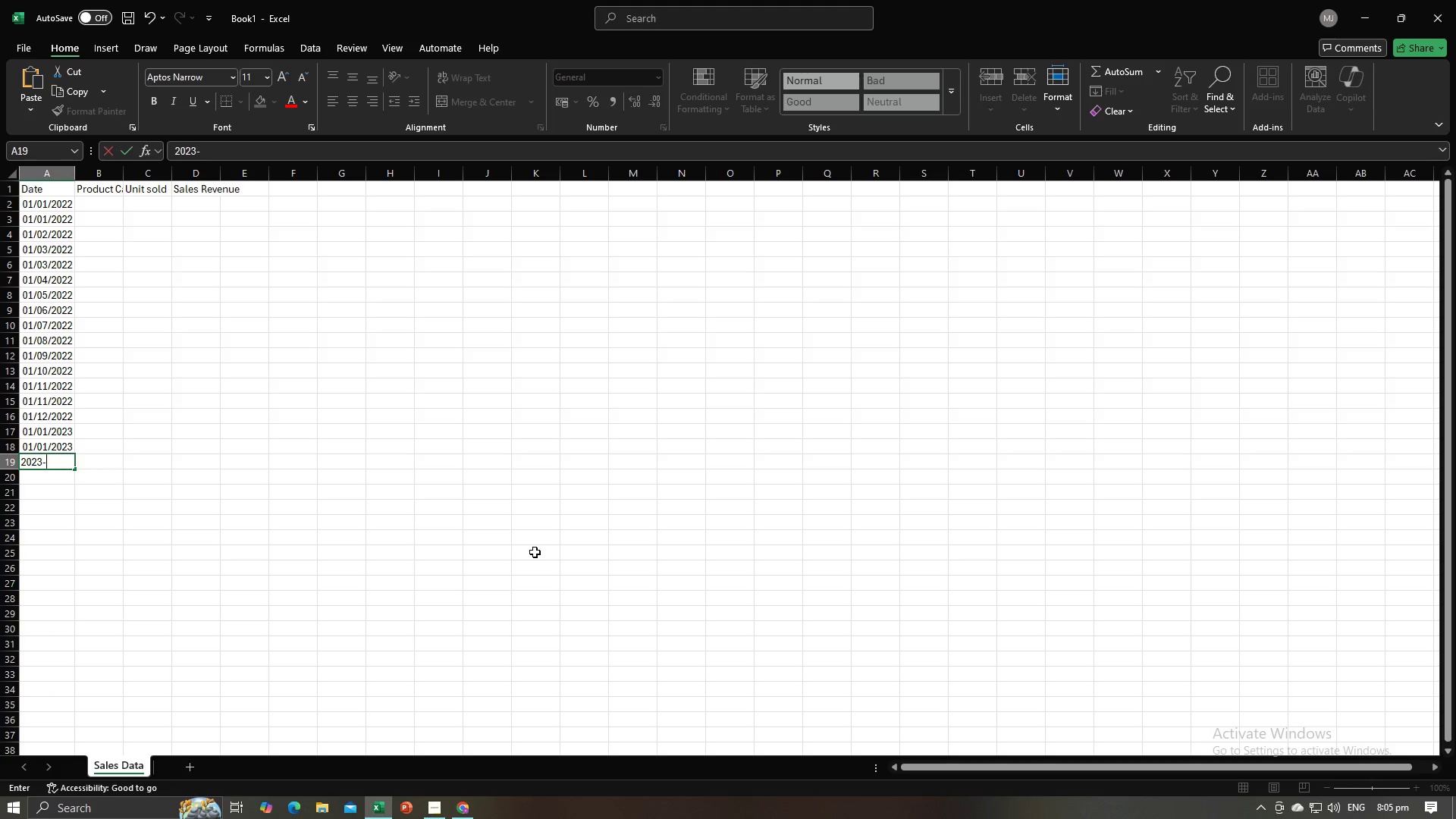 
key(Alt+AltLeft)
 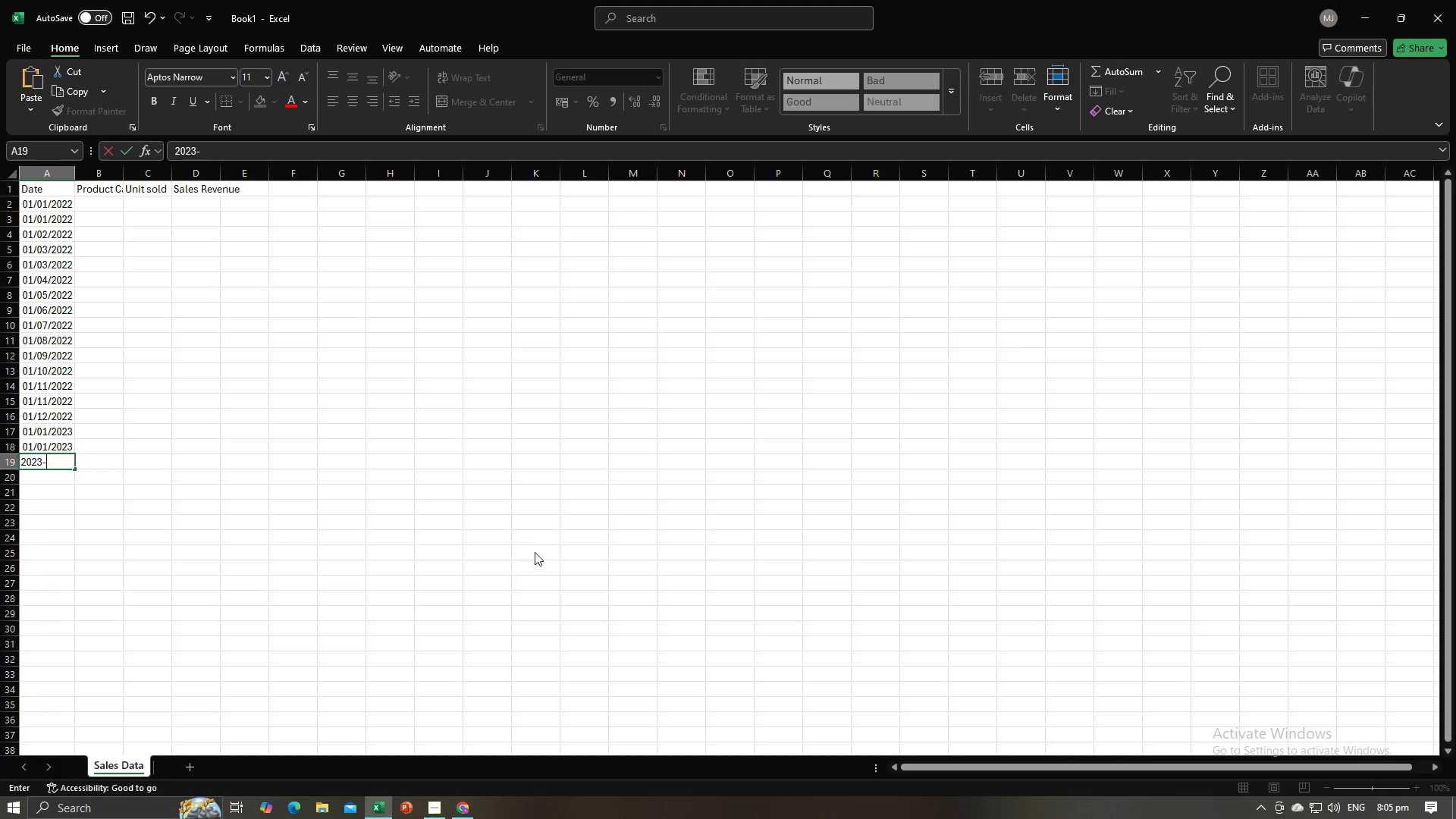 
key(Alt+Tab)
 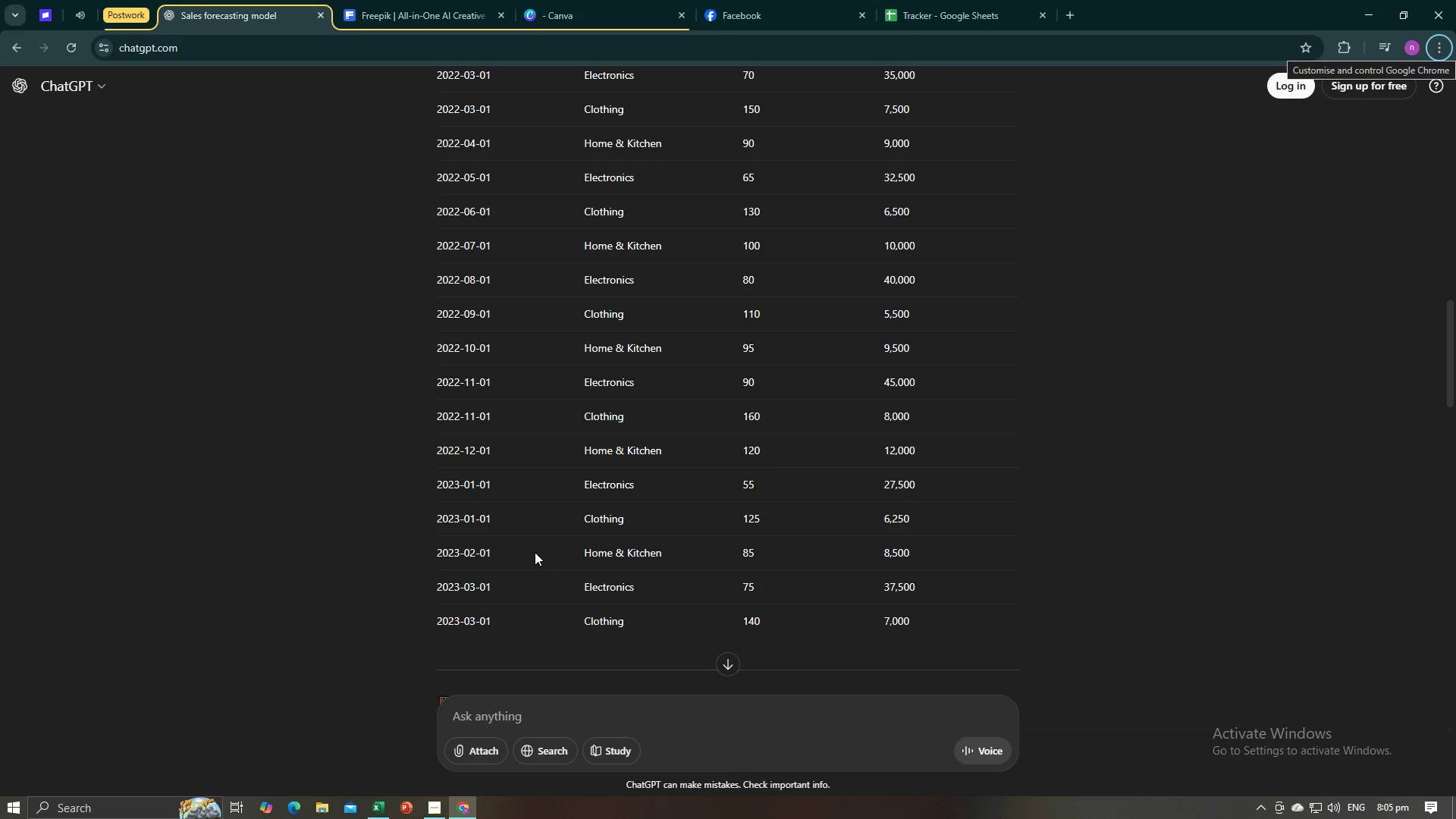 
wait(10.06)
 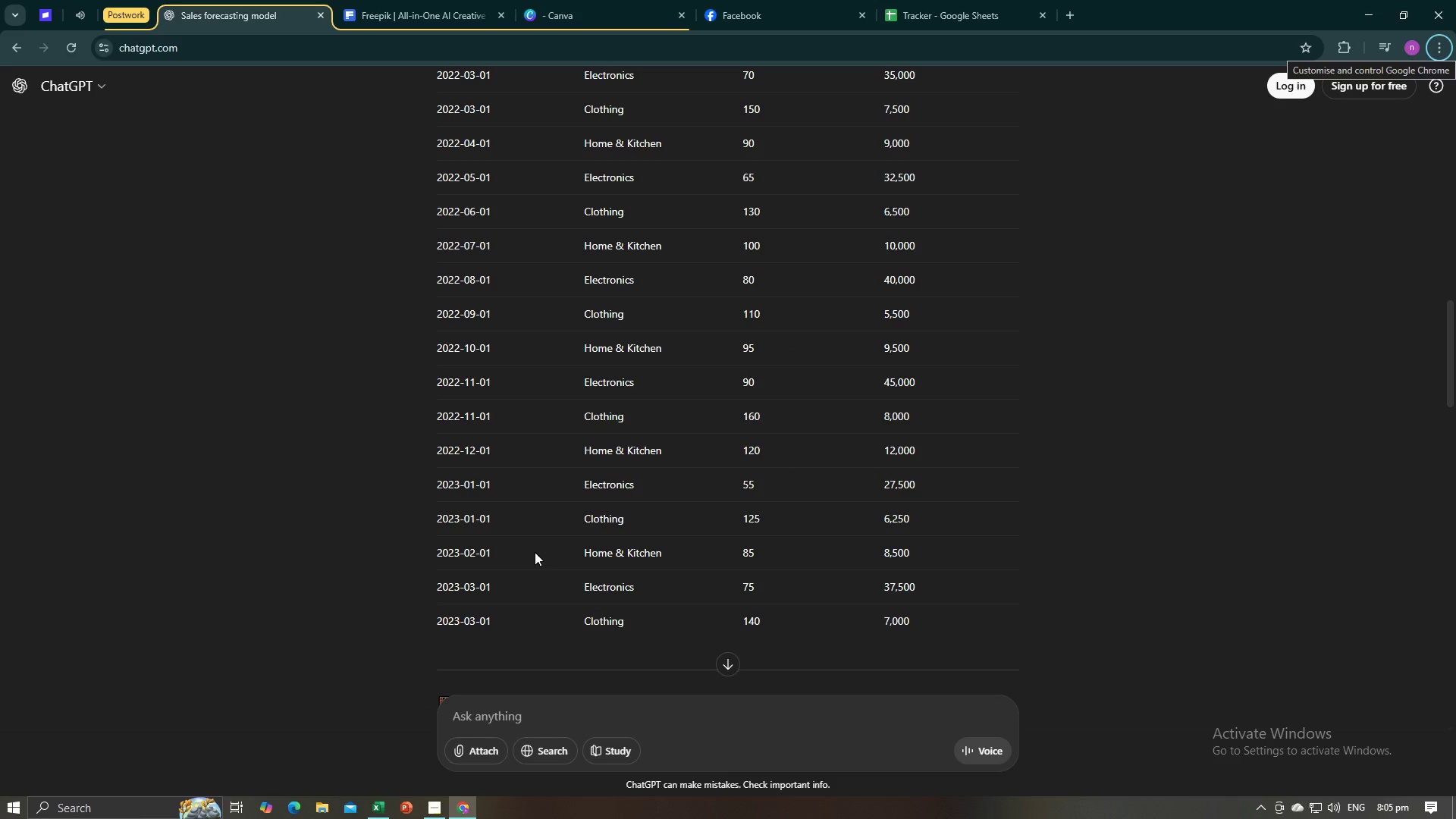 
key(Alt+AltLeft)
 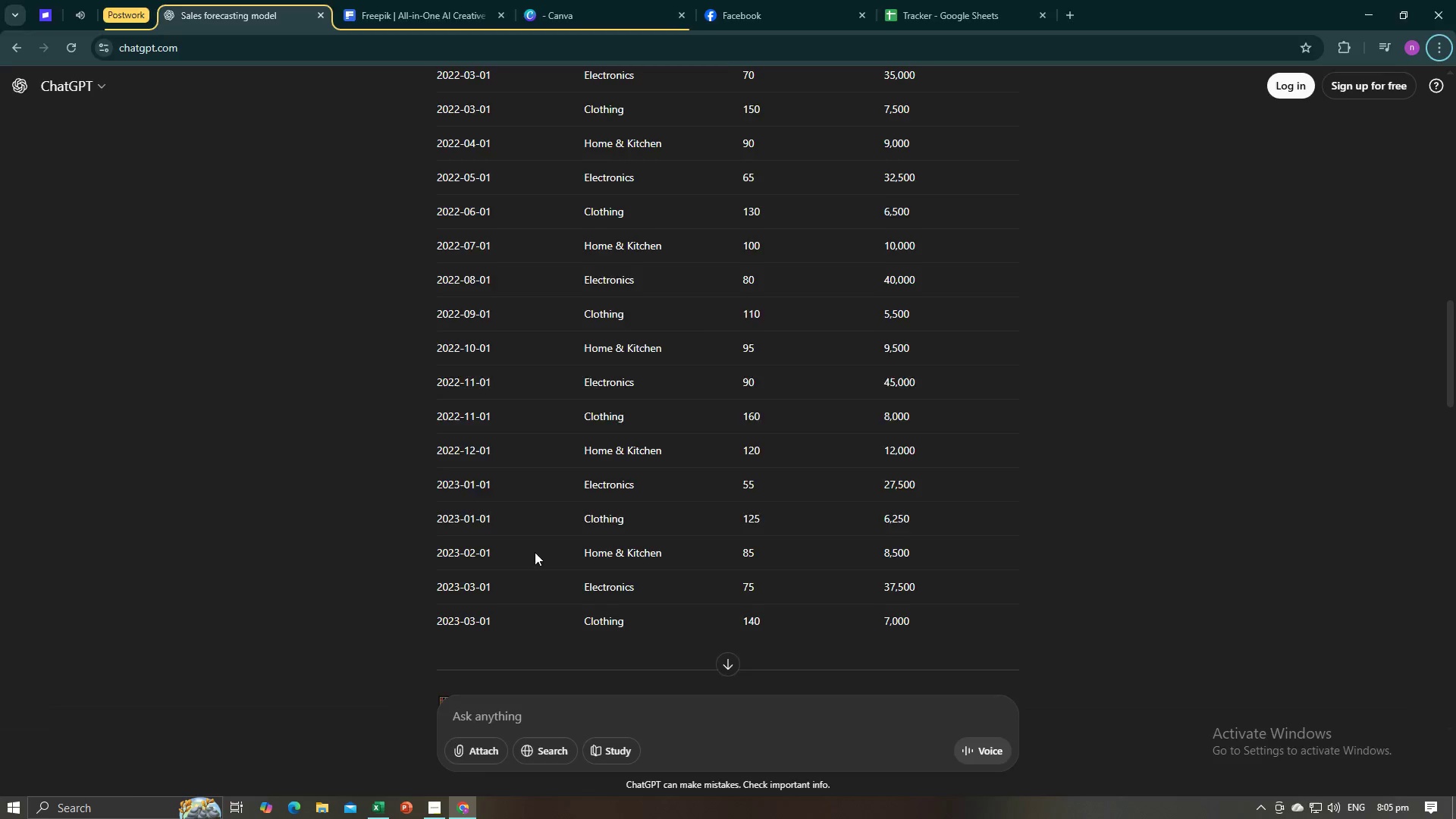 
key(Alt+Tab)
 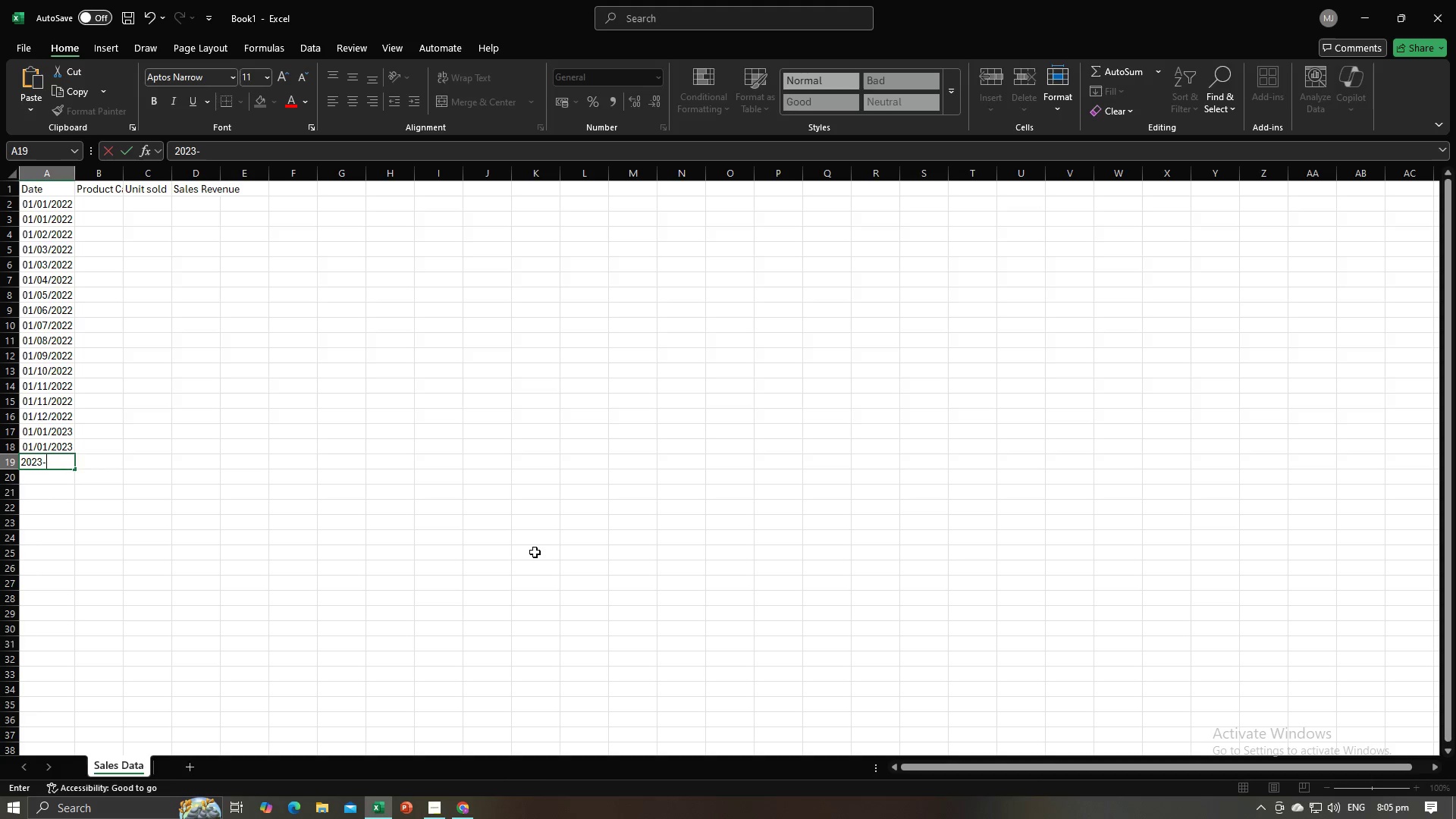 
key(Alt+AltLeft)
 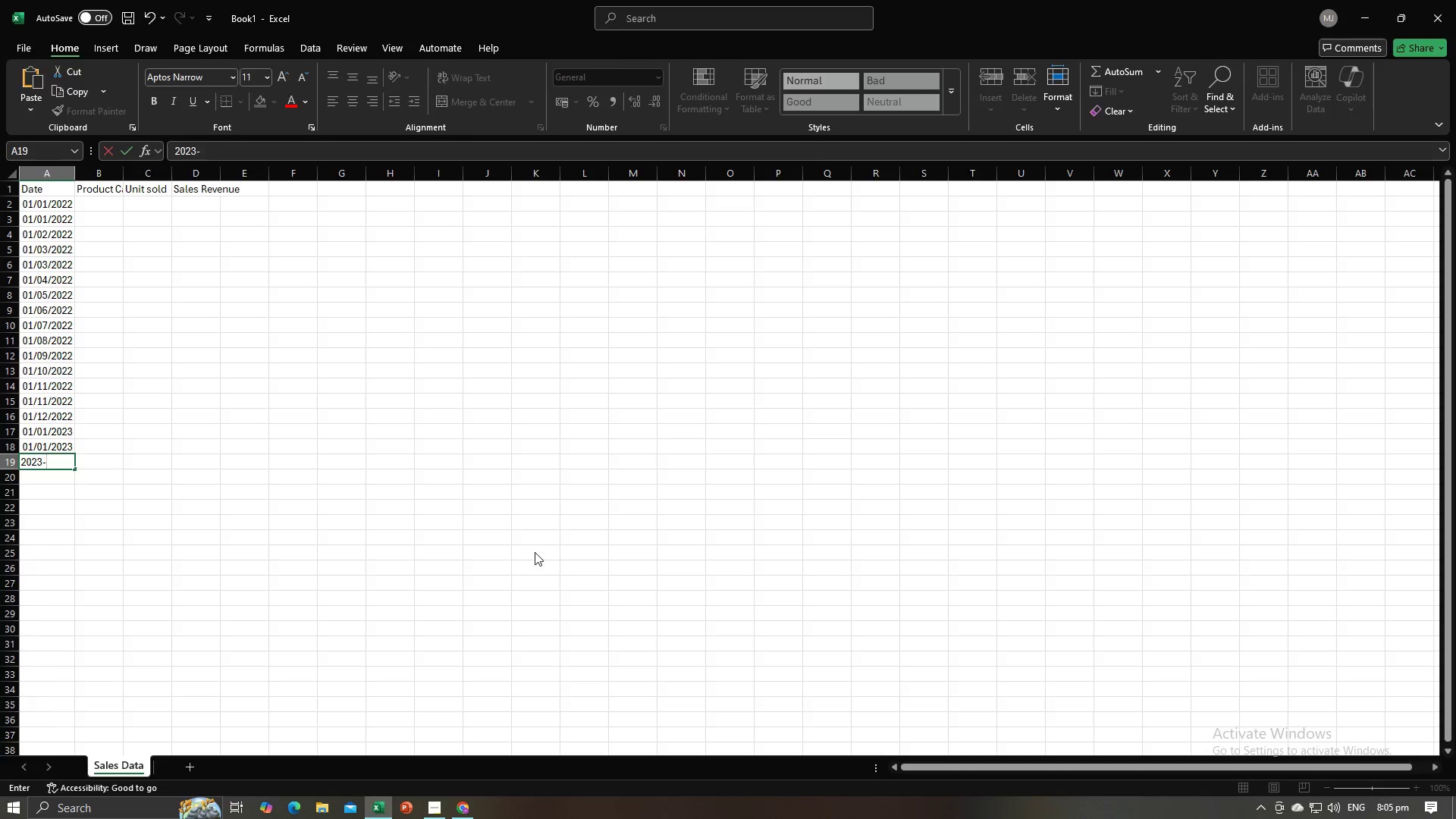 
key(Alt+Tab)
 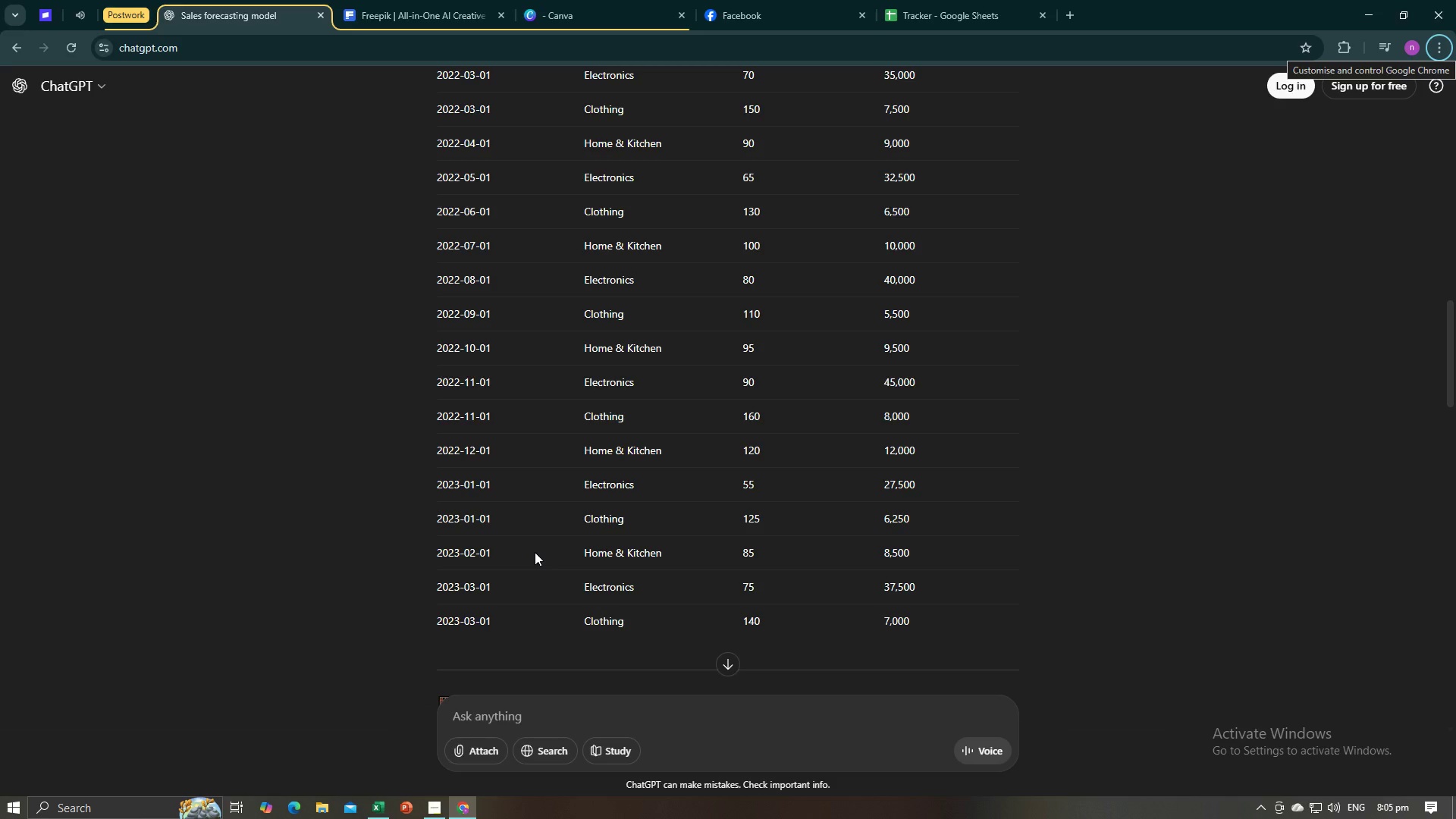 
key(Alt+AltLeft)
 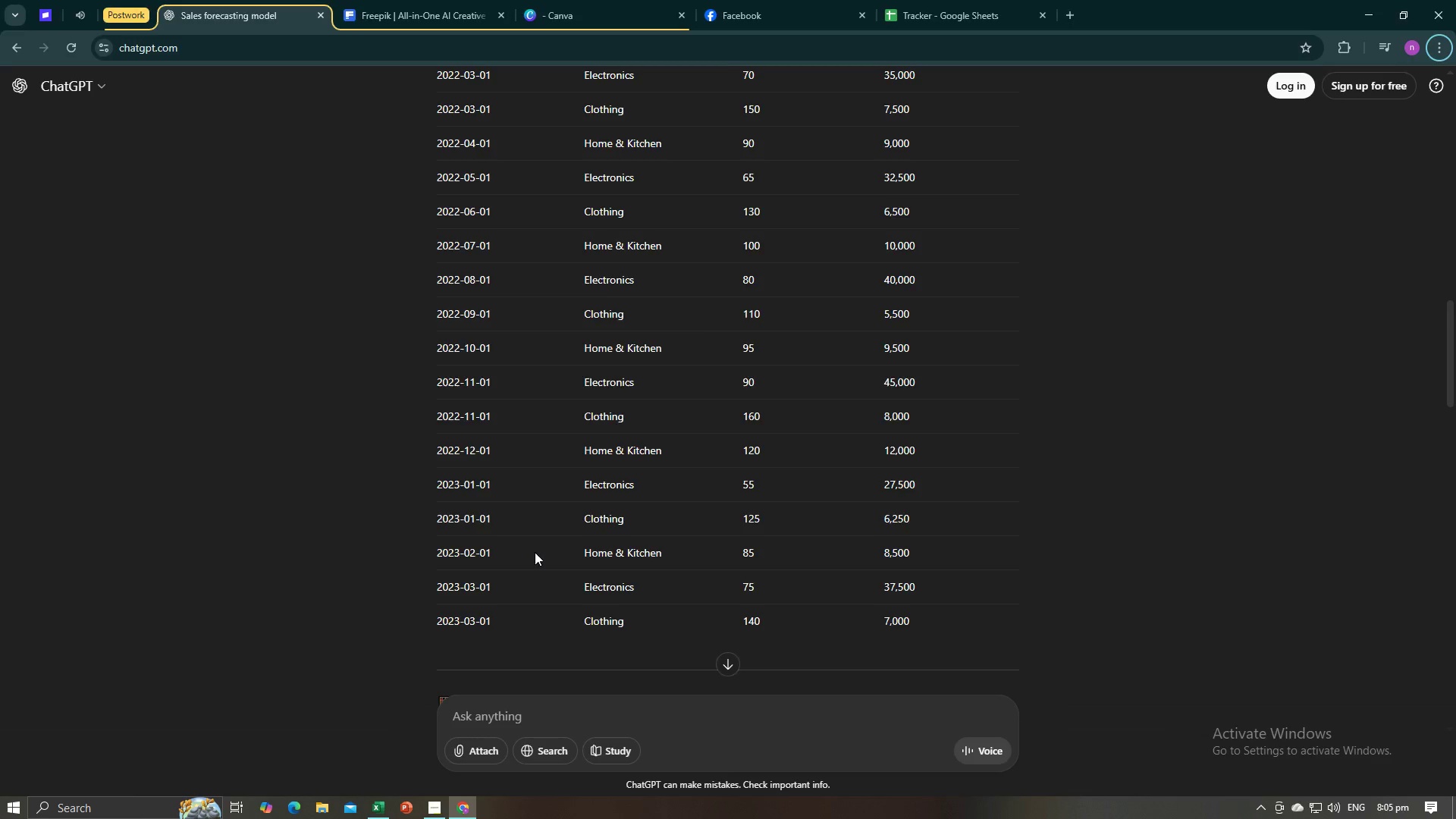 
key(Alt+Tab)
 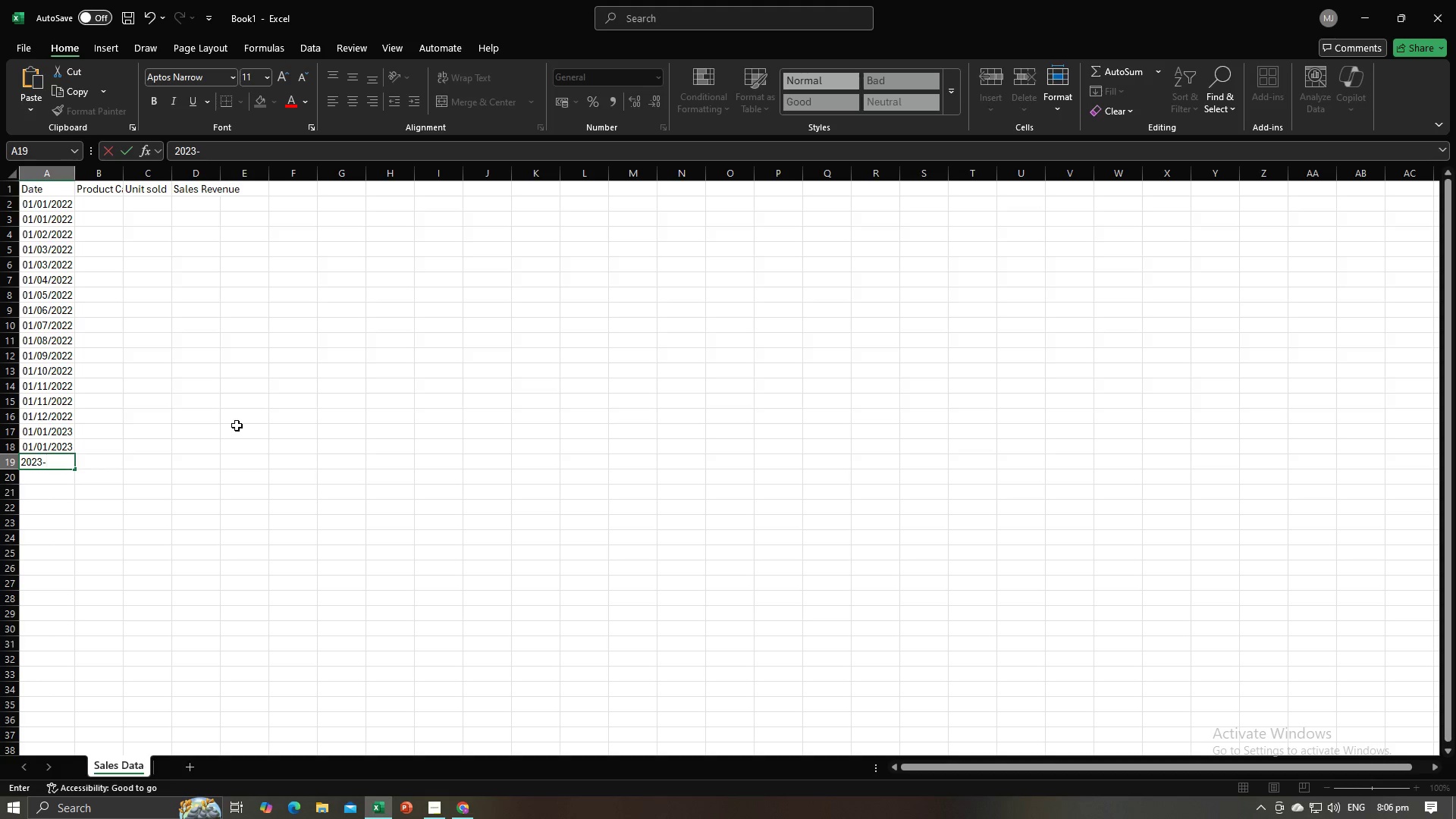 
wait(9.88)
 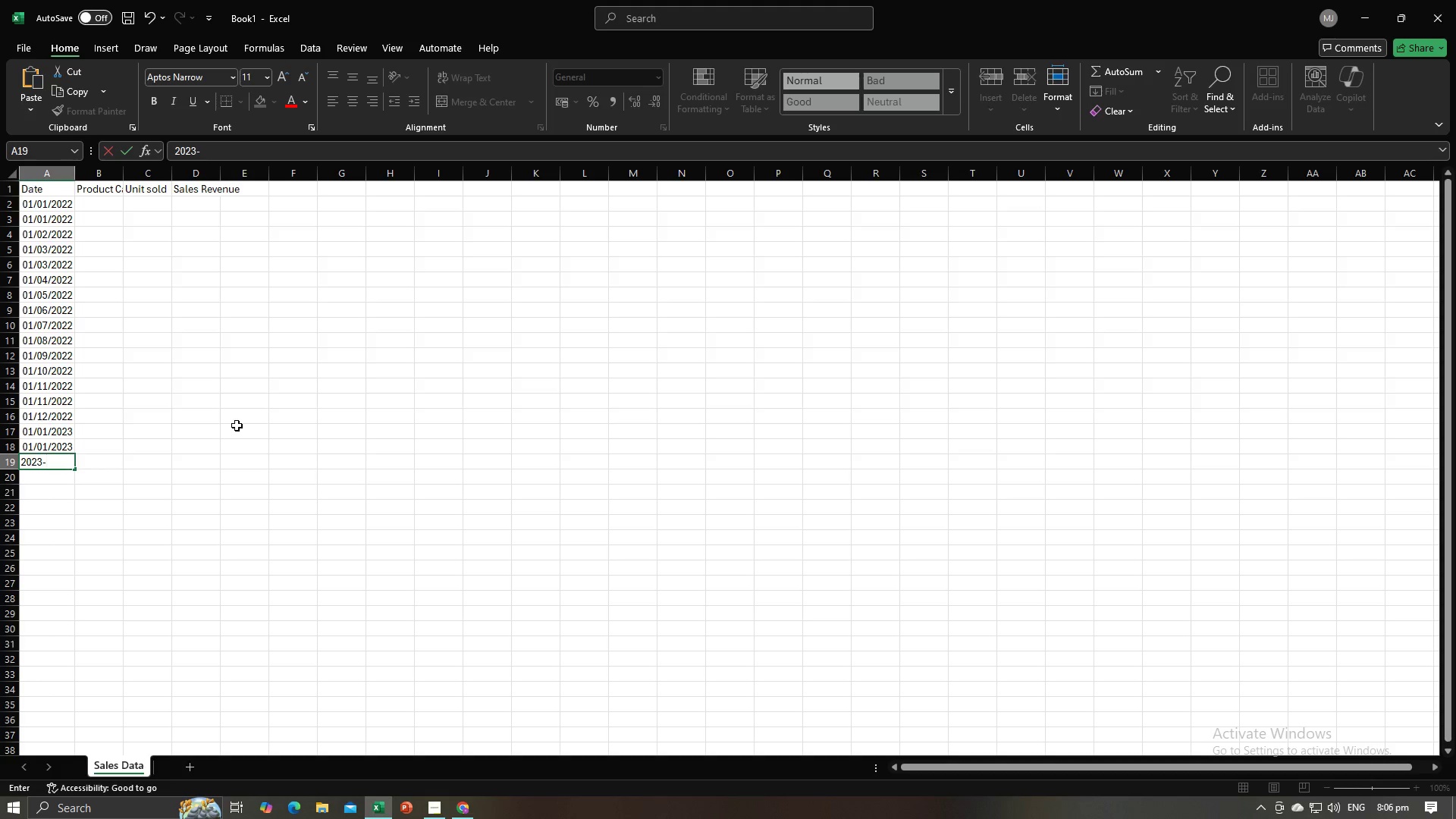 
key(Alt+AltLeft)
 